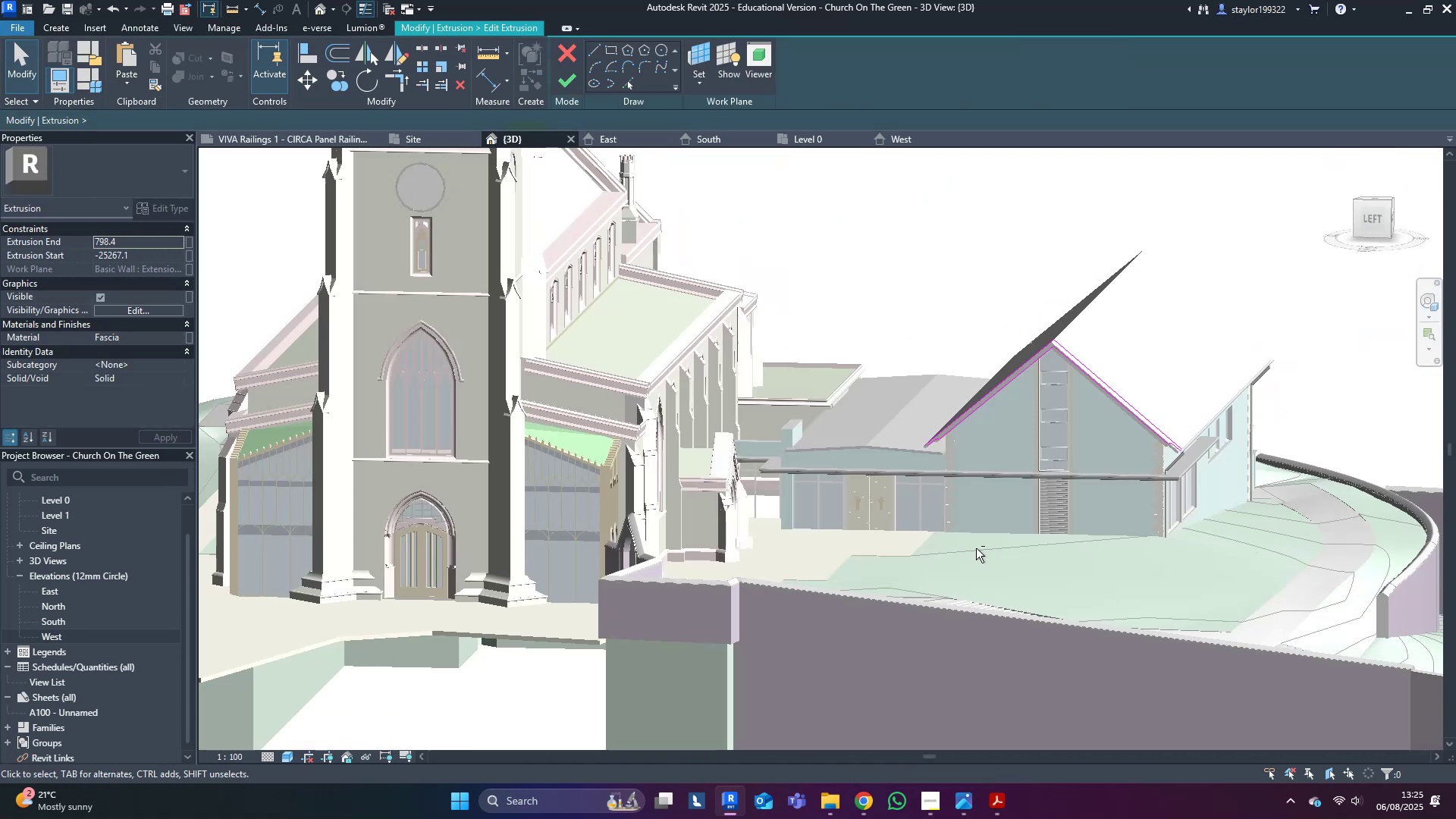 
scroll: coordinate [683, 636], scroll_direction: up, amount: 7.0
 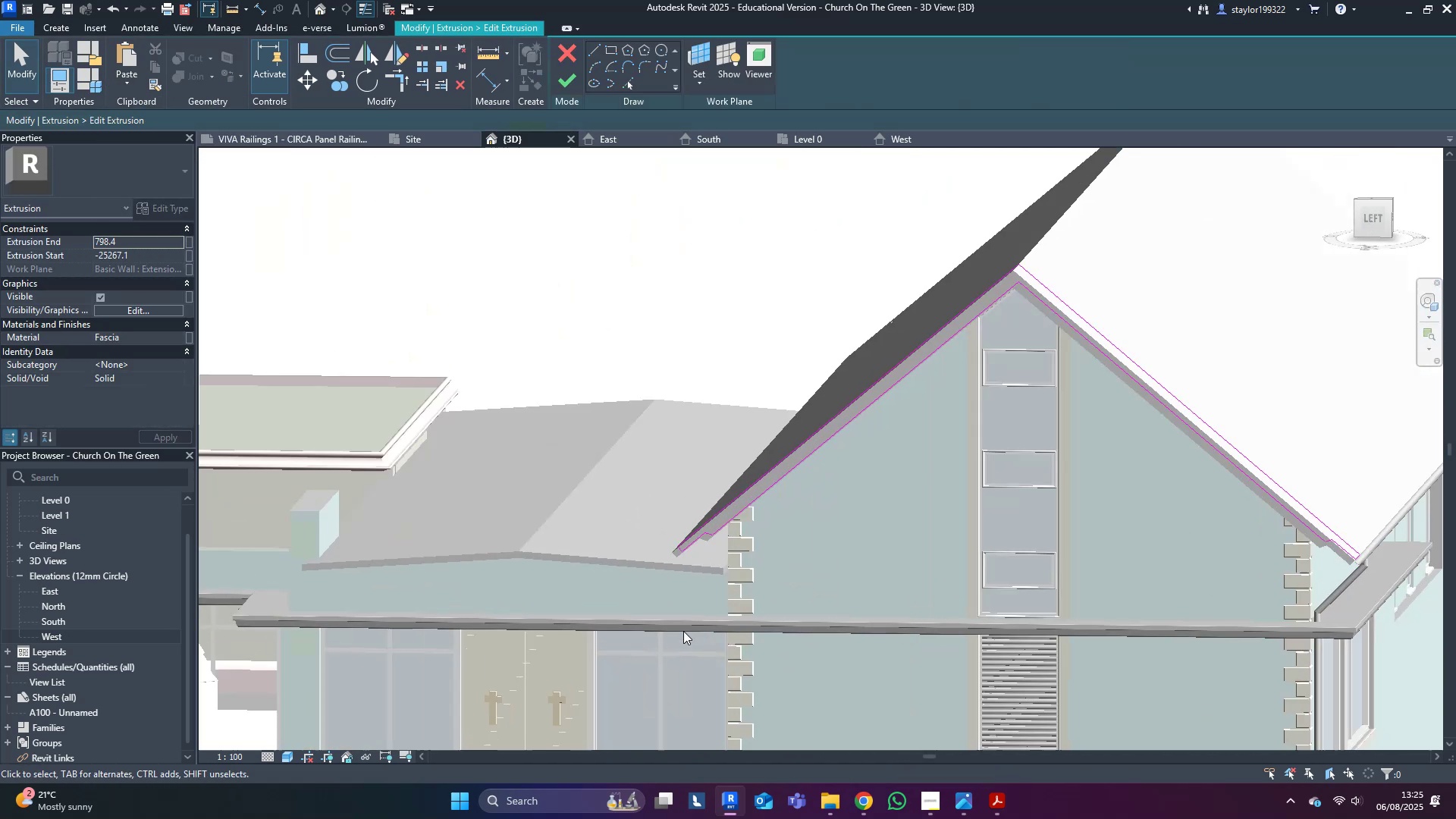 
key(R)
 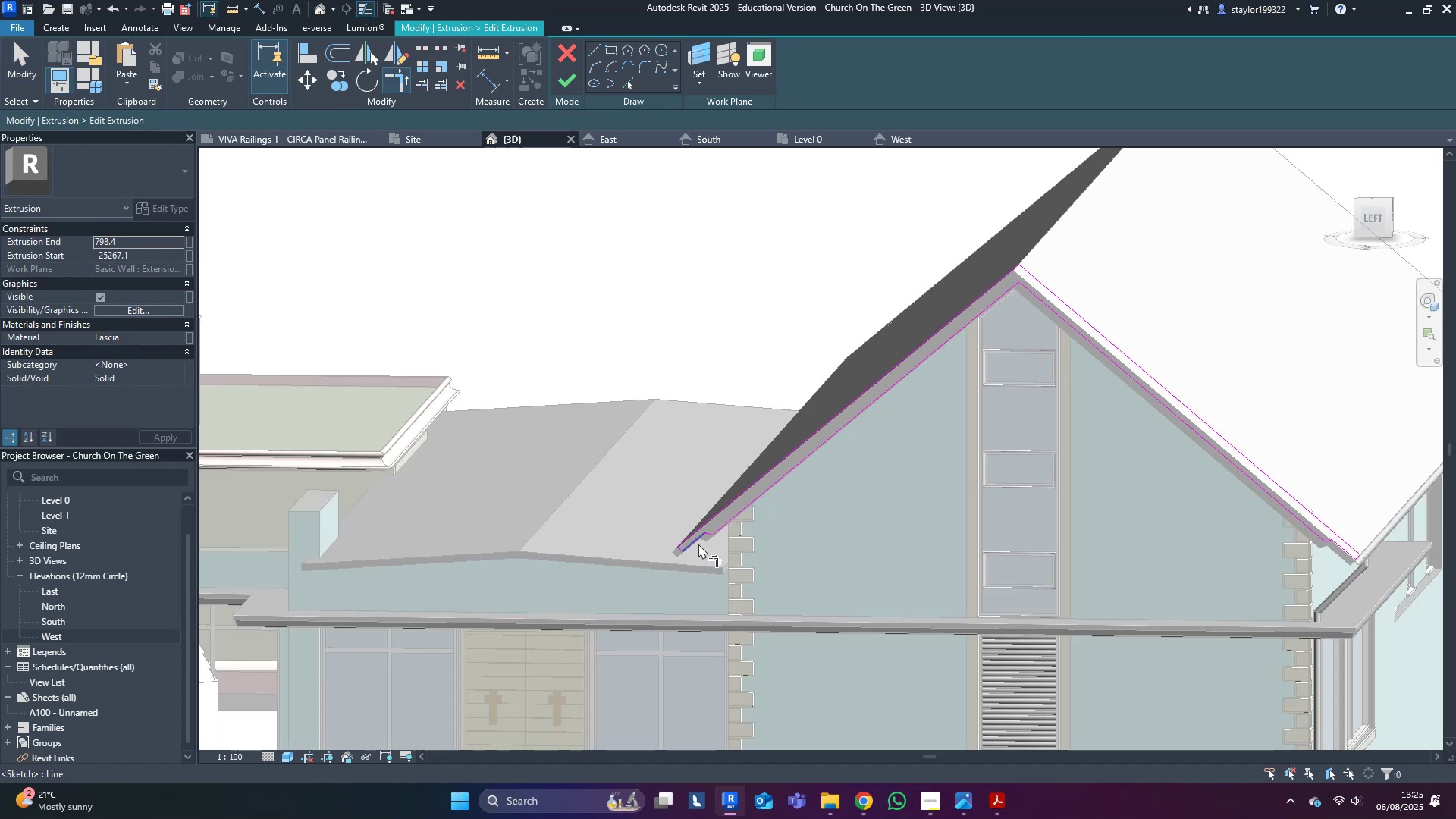 
left_click([698, 544])
 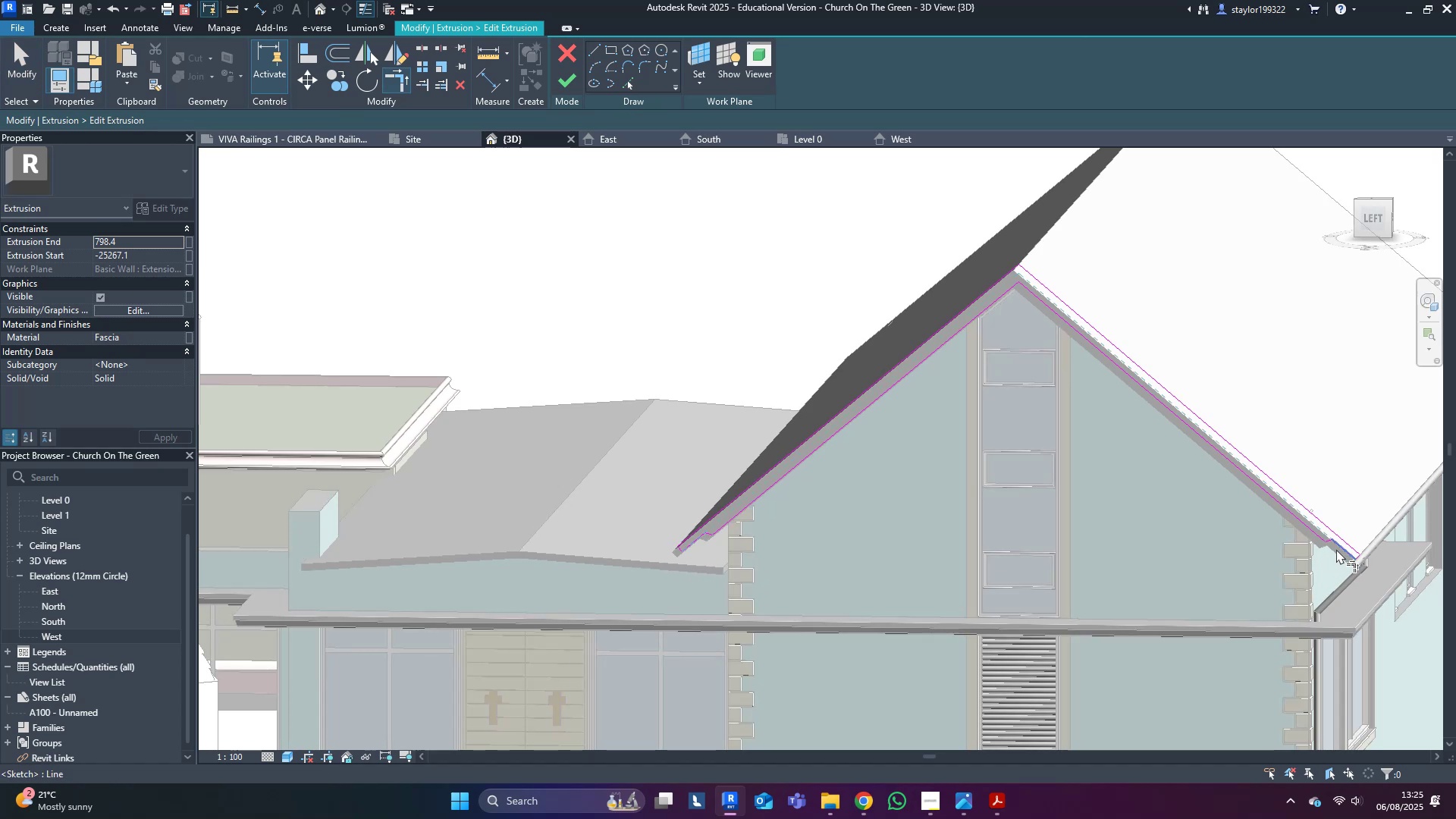 
left_click([1341, 551])
 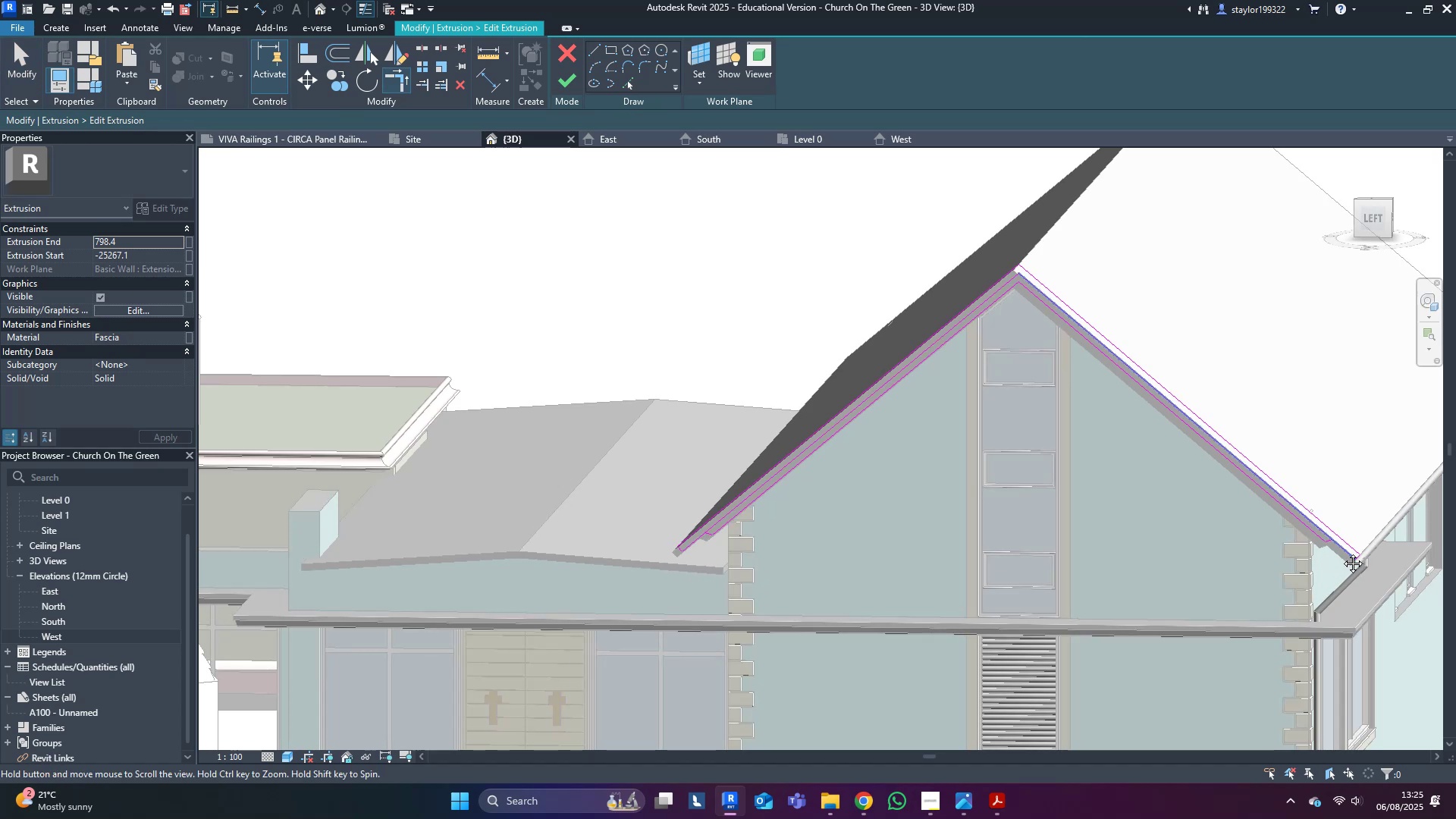 
middle_click([1341, 552])
 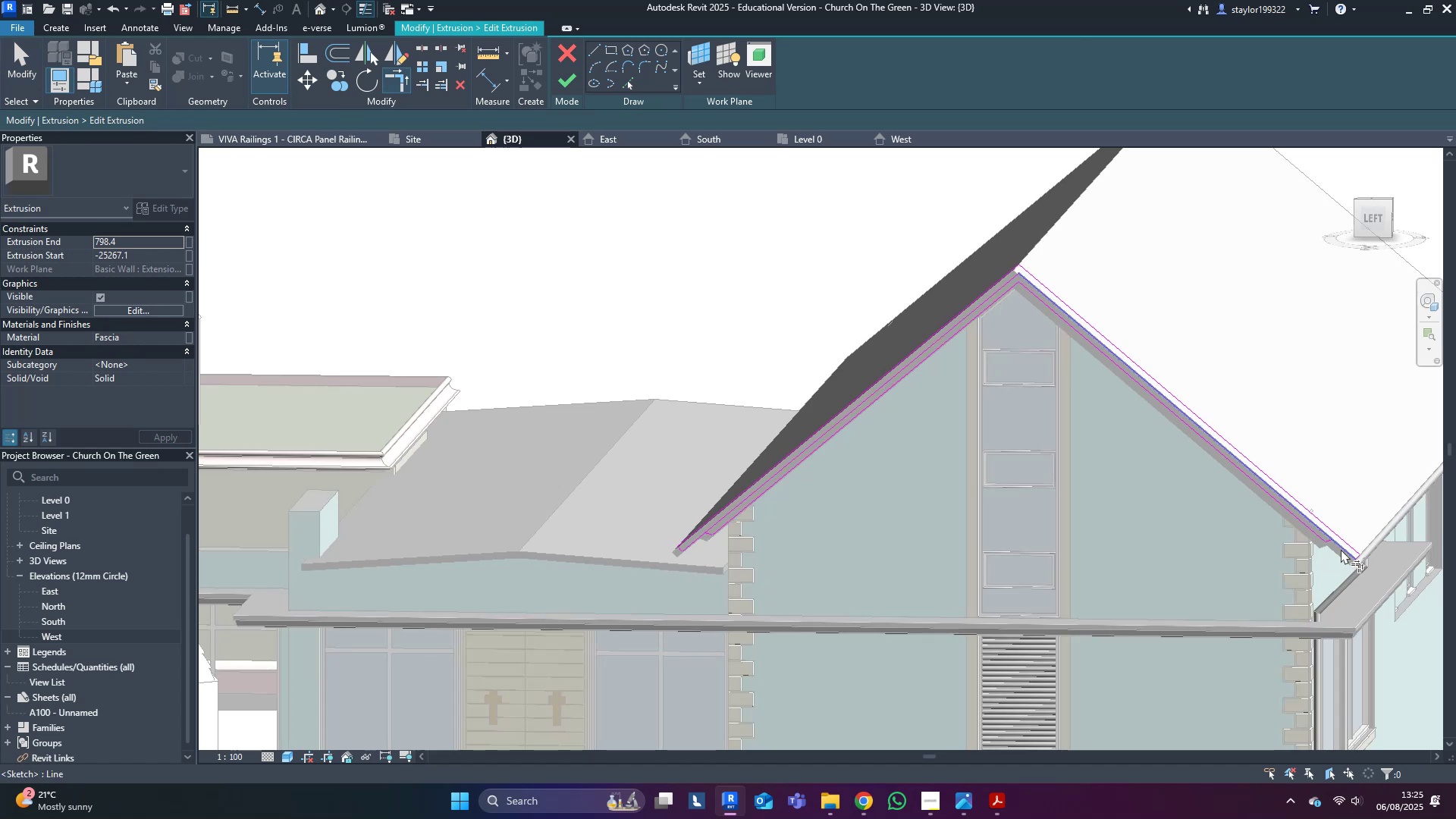 
scroll: coordinate [1321, 547], scroll_direction: up, amount: 4.0
 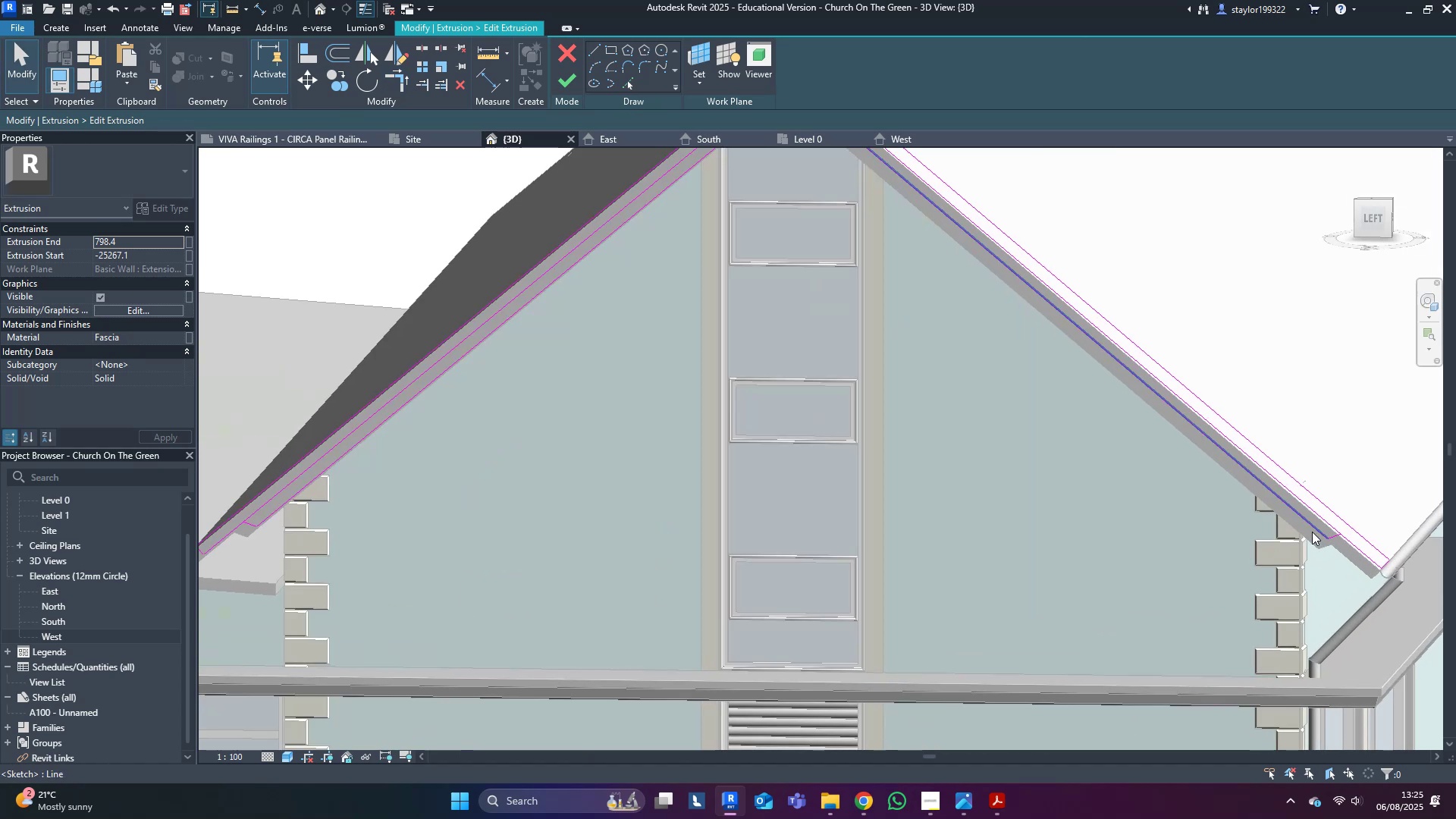 
type(md)
 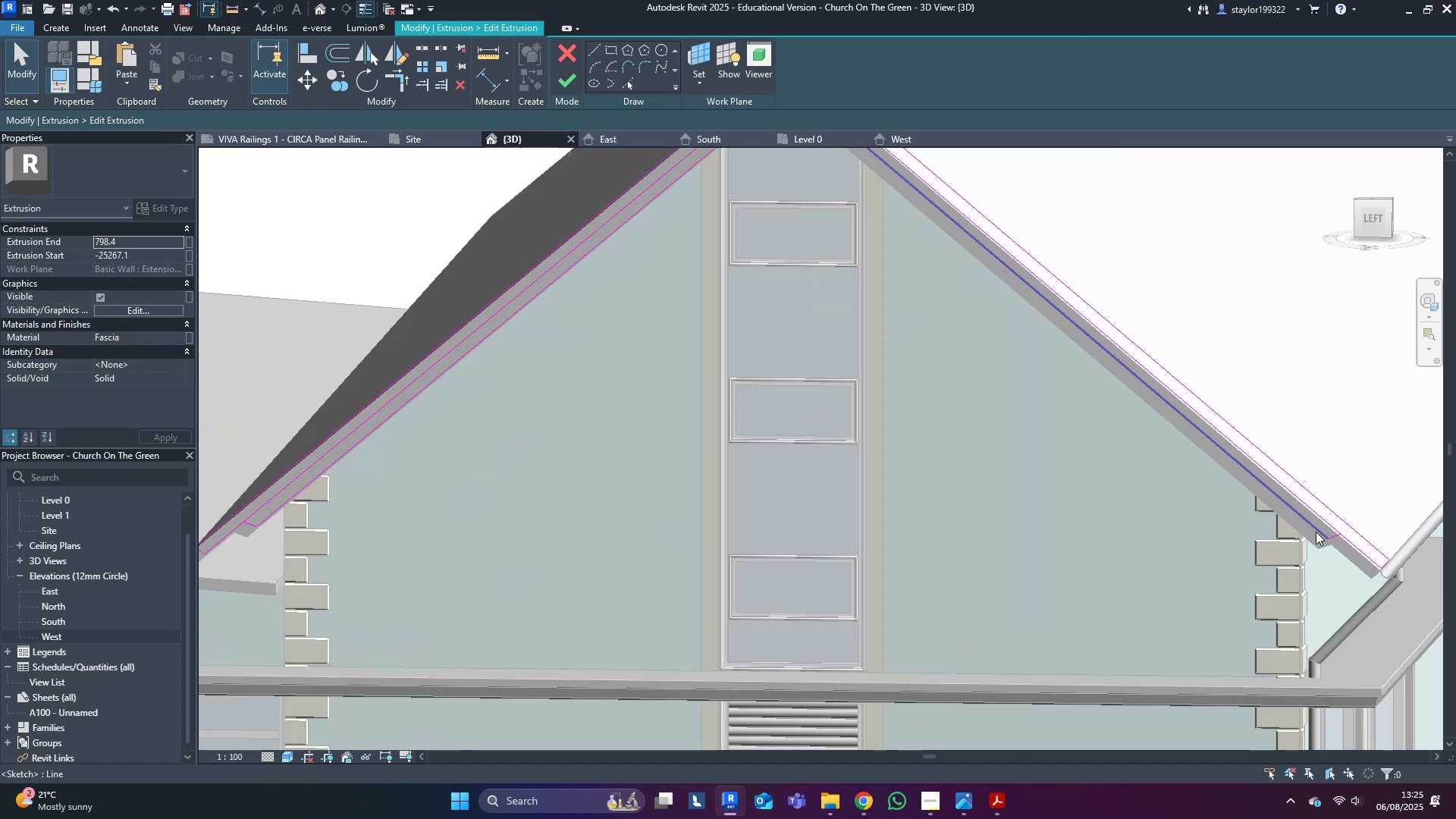 
left_click([1325, 532])
 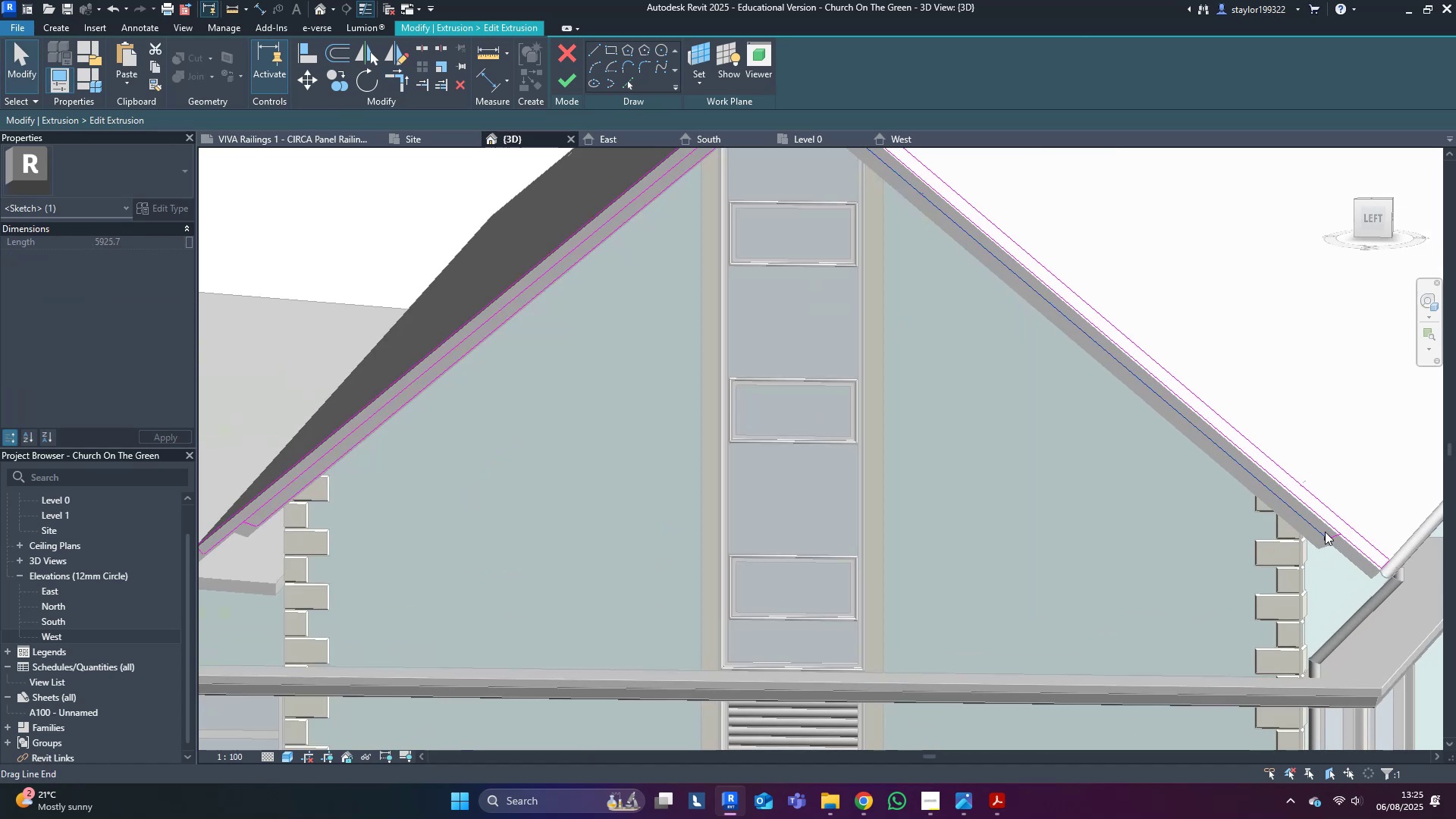 
key(Delete)
 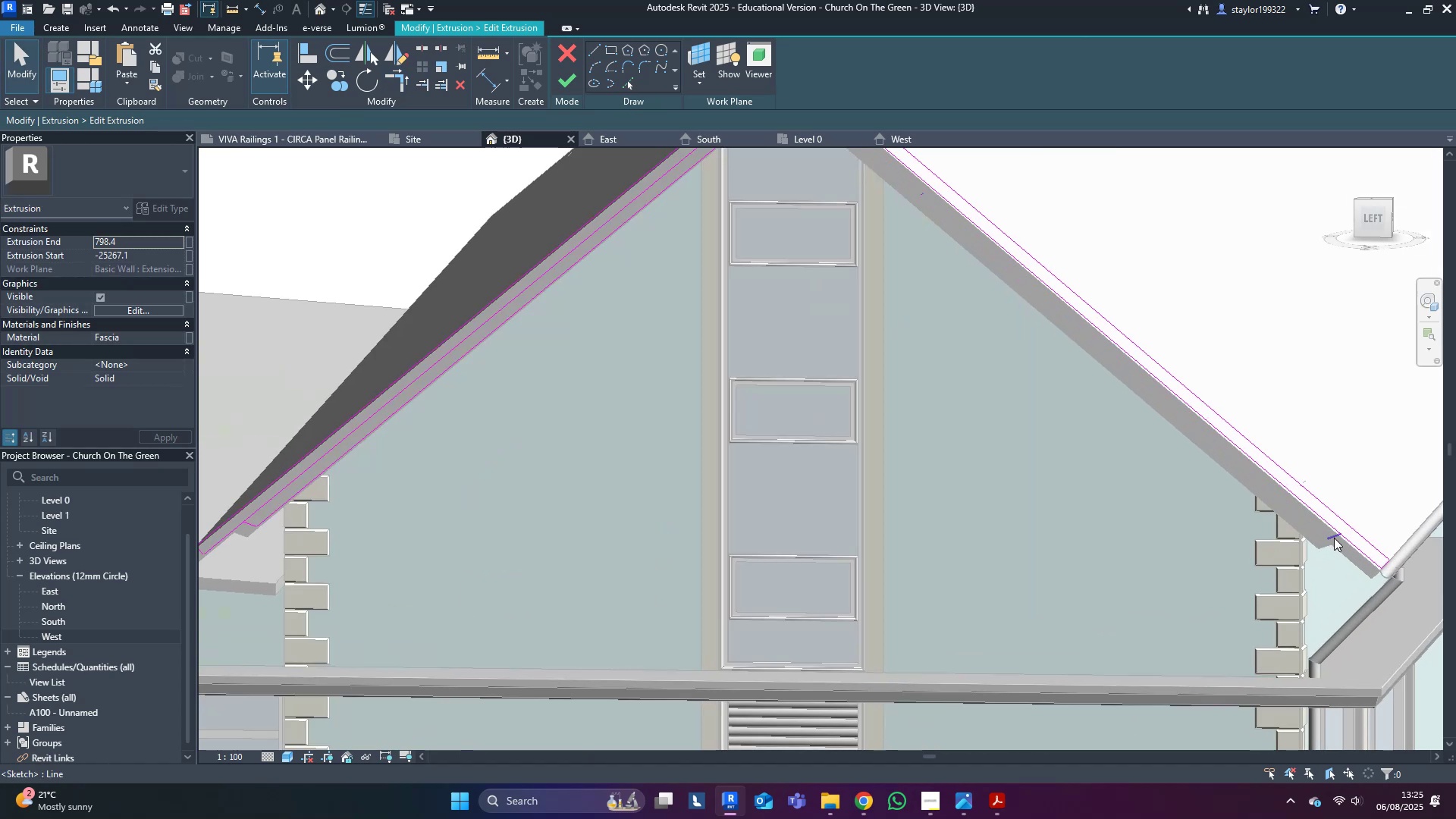 
key(Delete)
 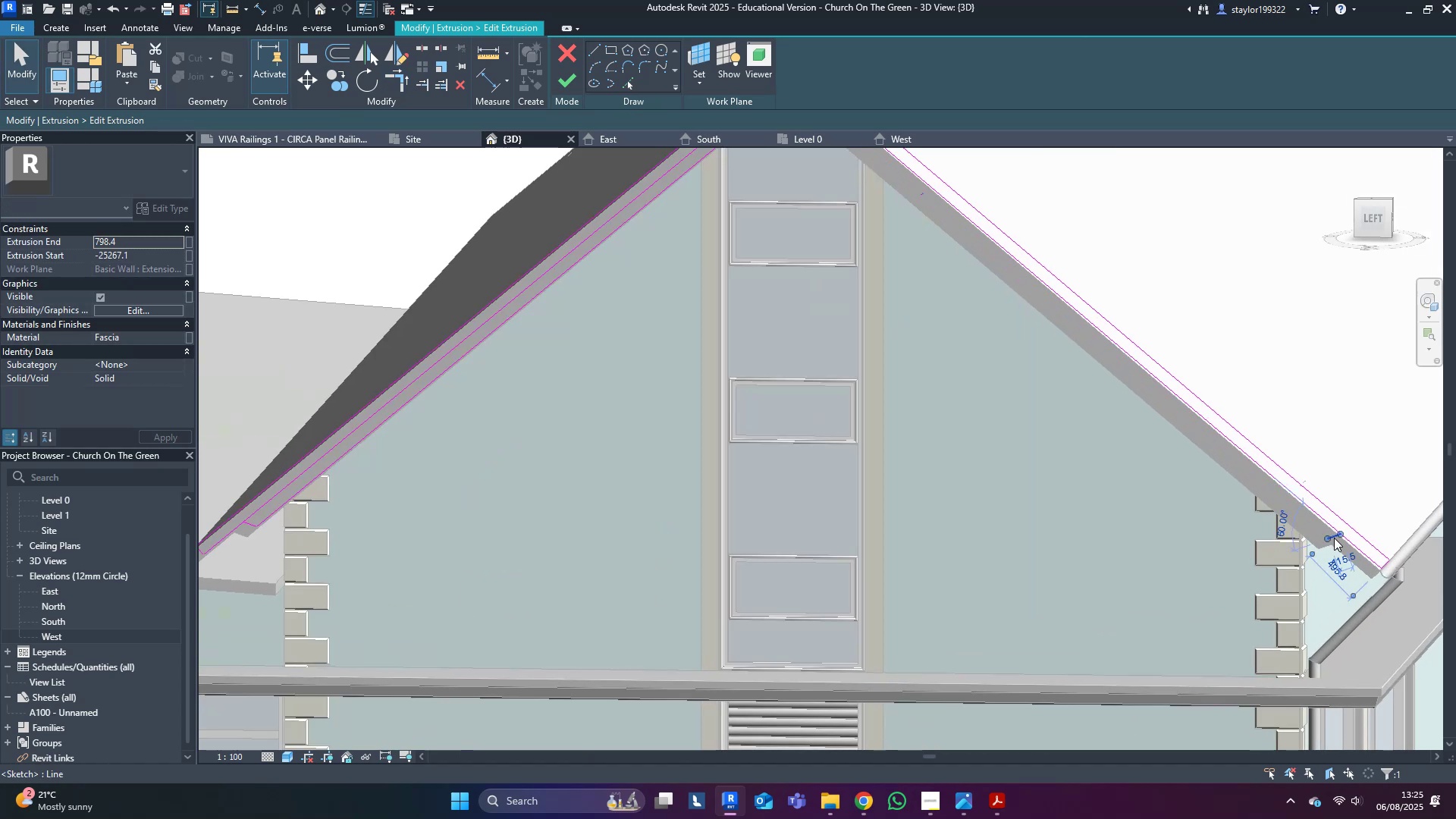 
double_click([1334, 538])
 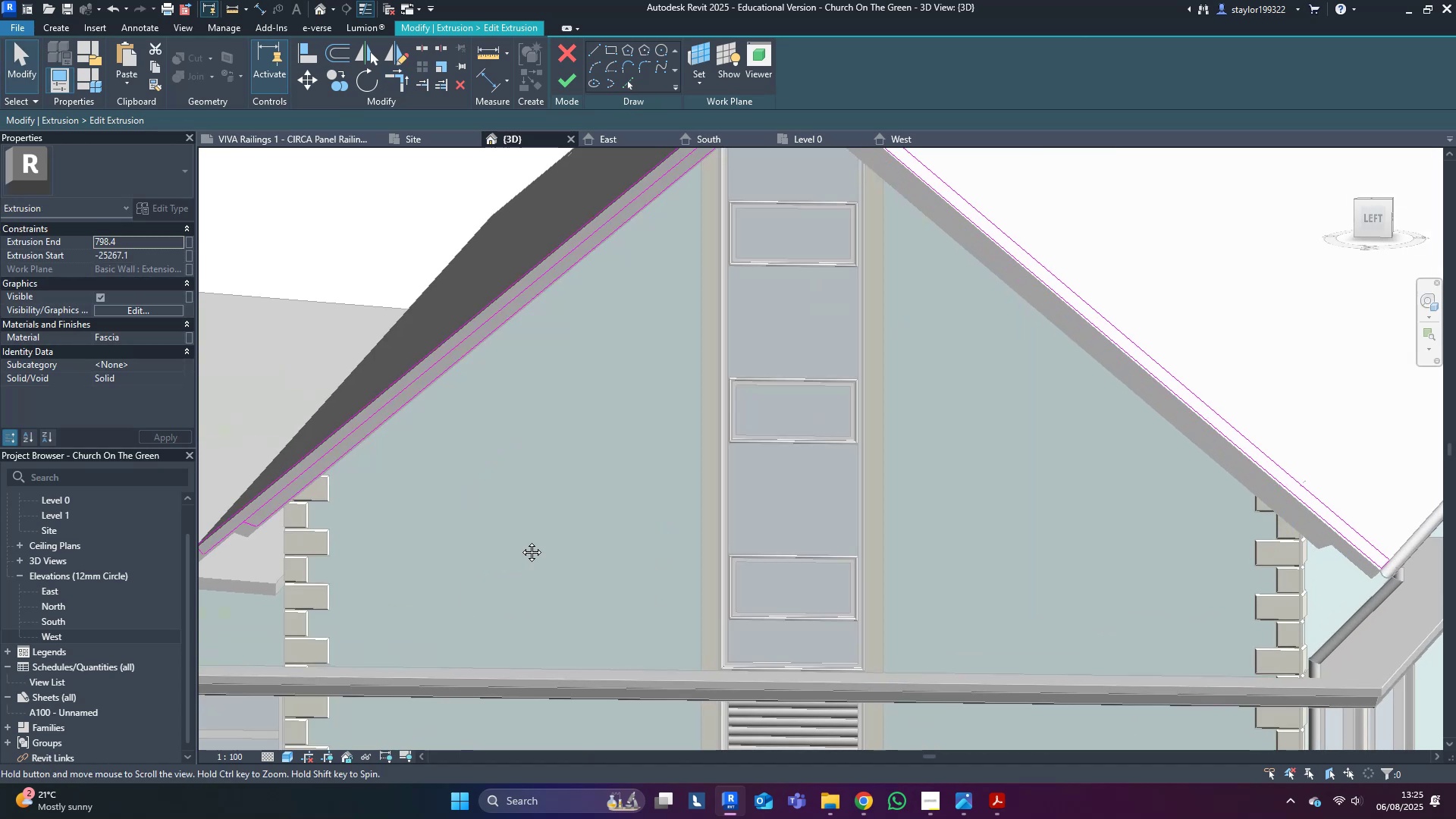 
scroll: coordinate [447, 541], scroll_direction: up, amount: 2.0
 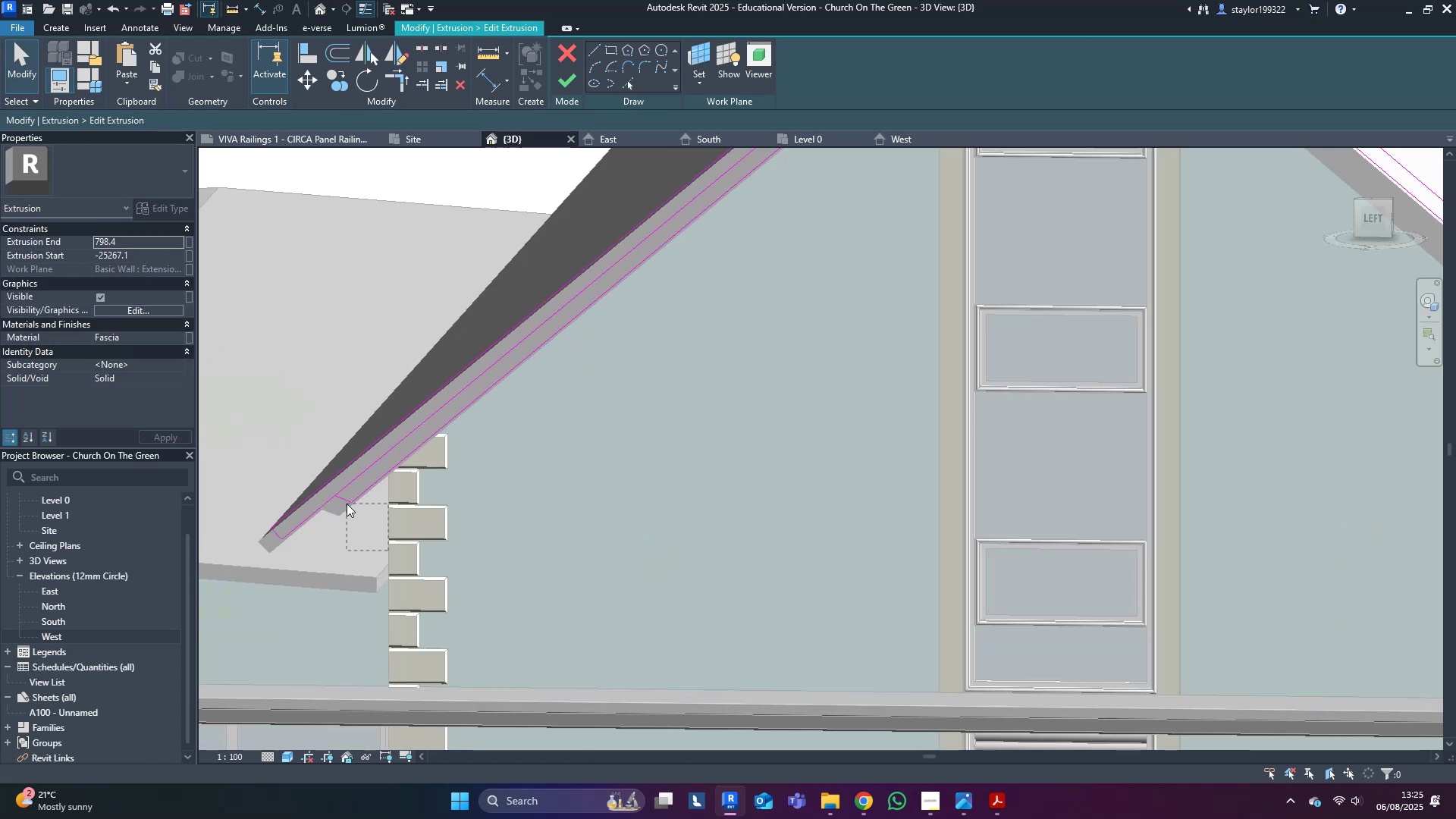 
key(Delete)
 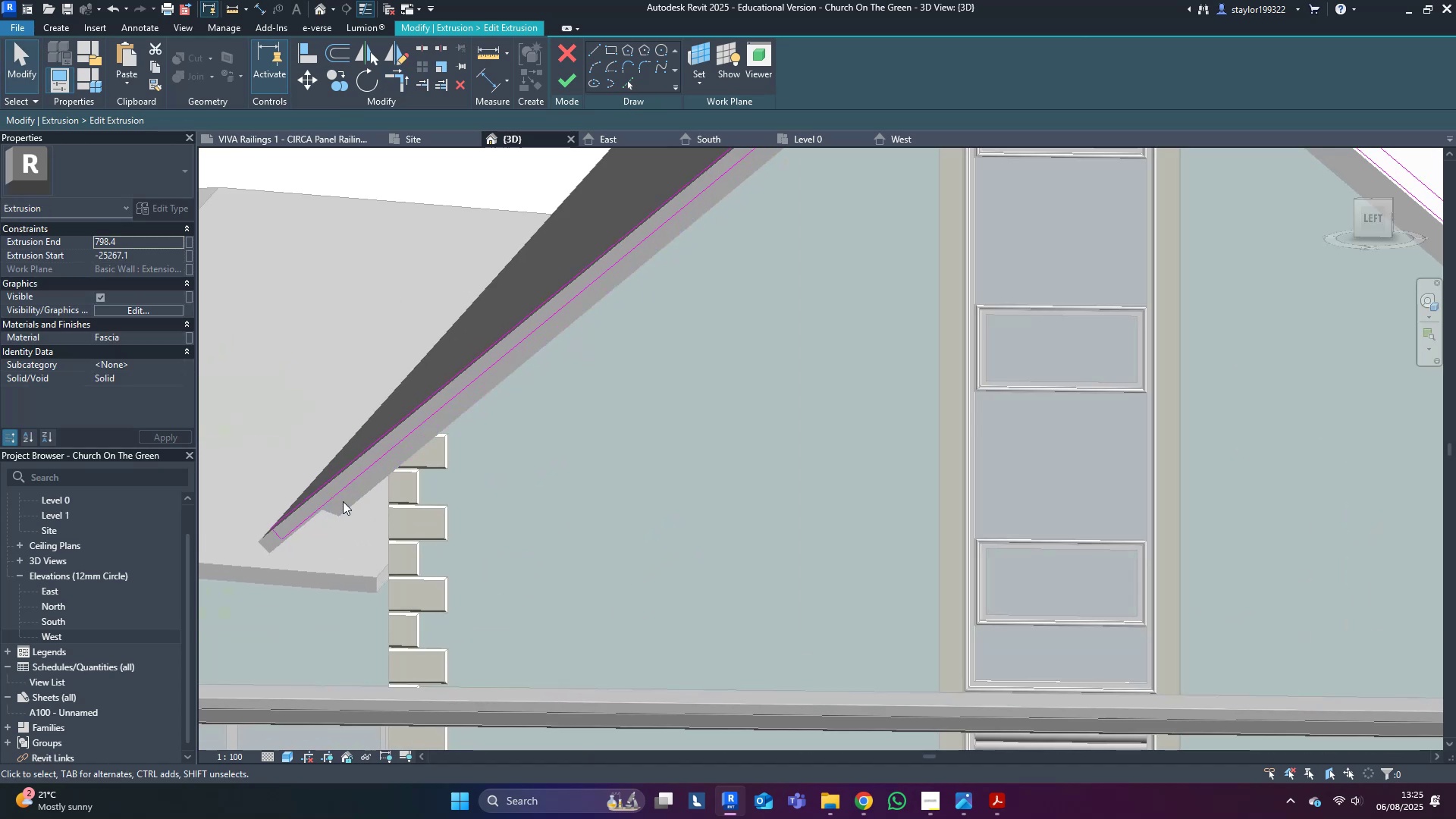 
scroll: coordinate [364, 539], scroll_direction: down, amount: 4.0
 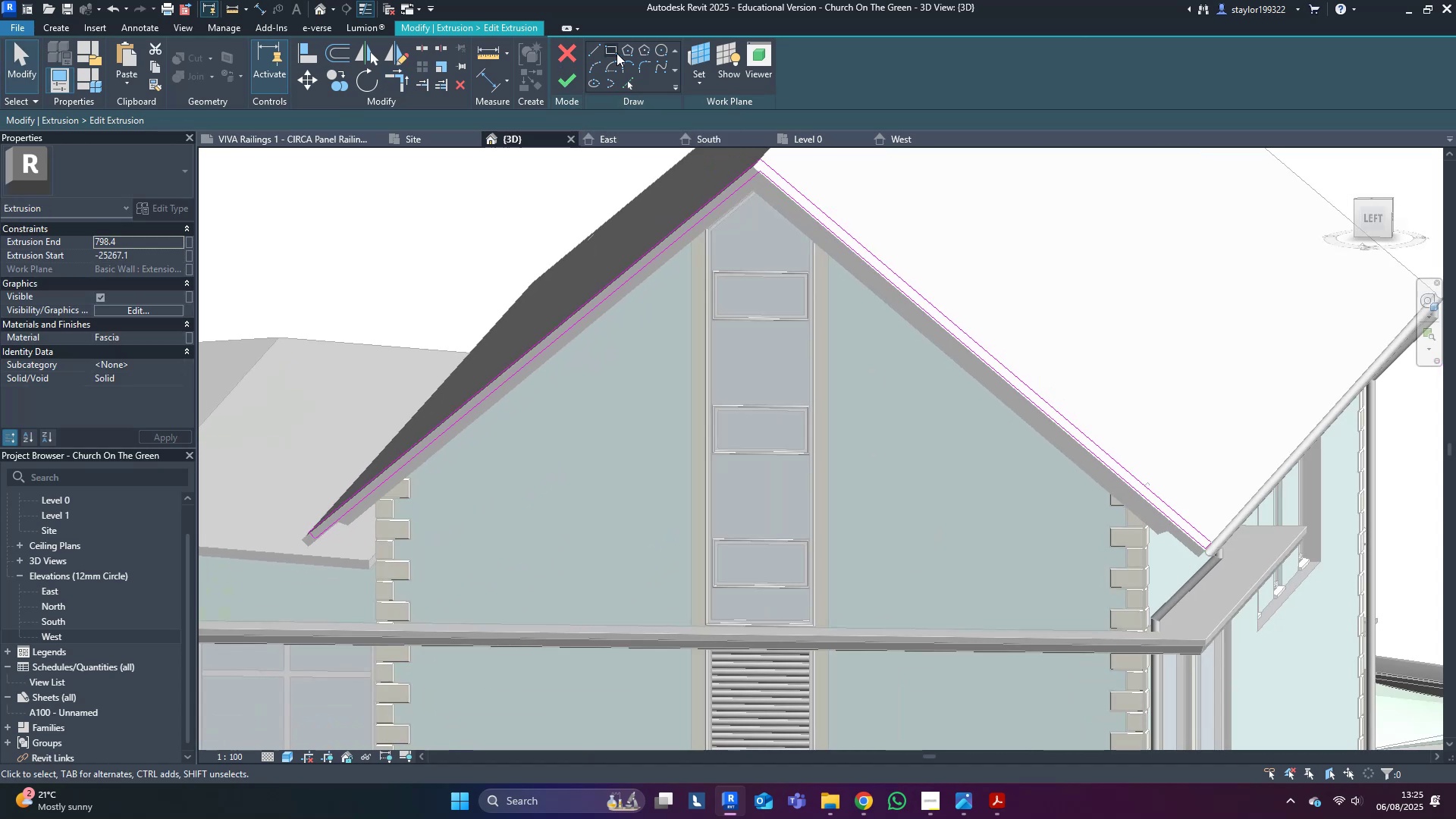 
left_click([573, 77])
 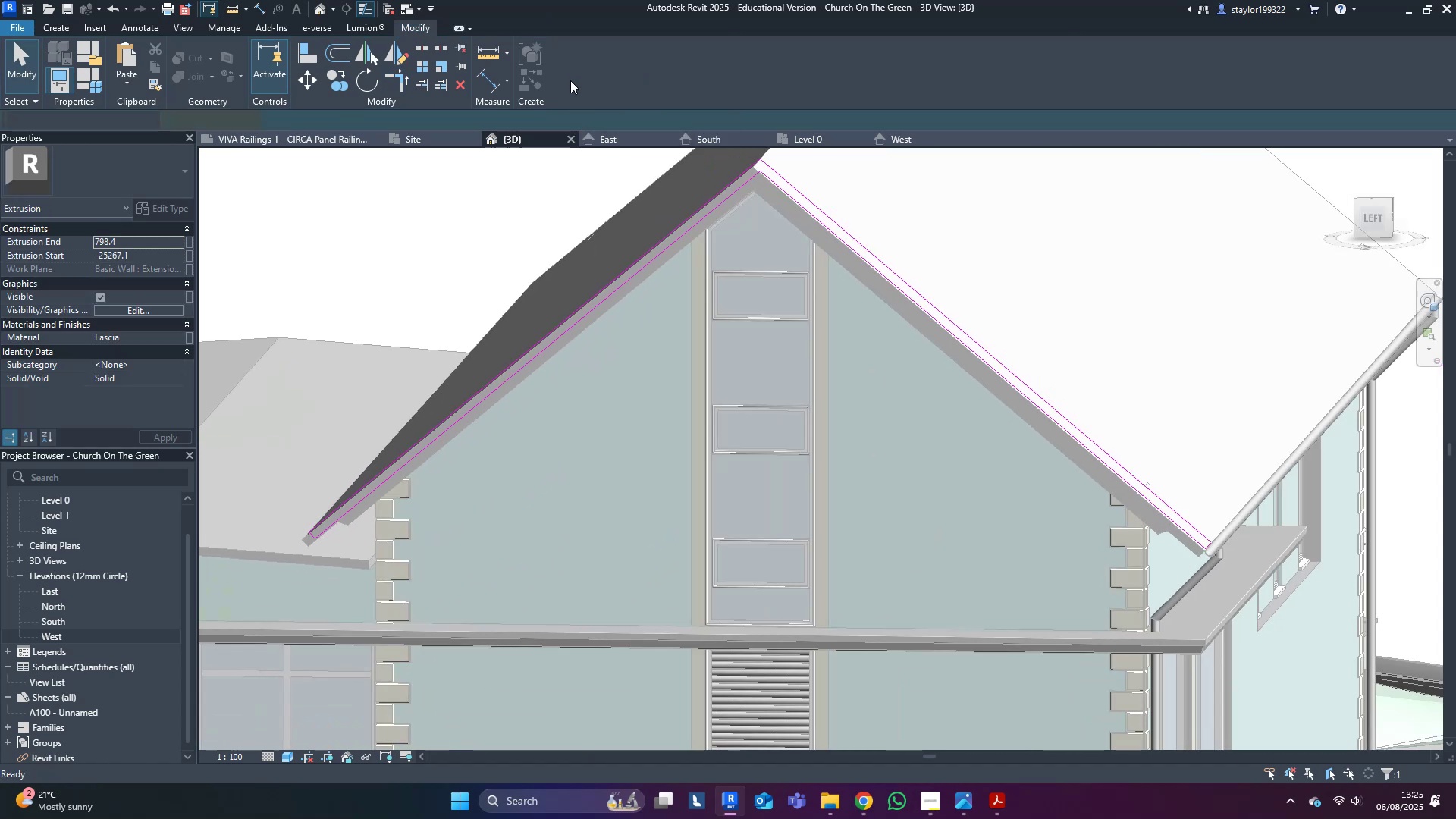 
scroll: coordinate [476, 356], scroll_direction: down, amount: 4.0
 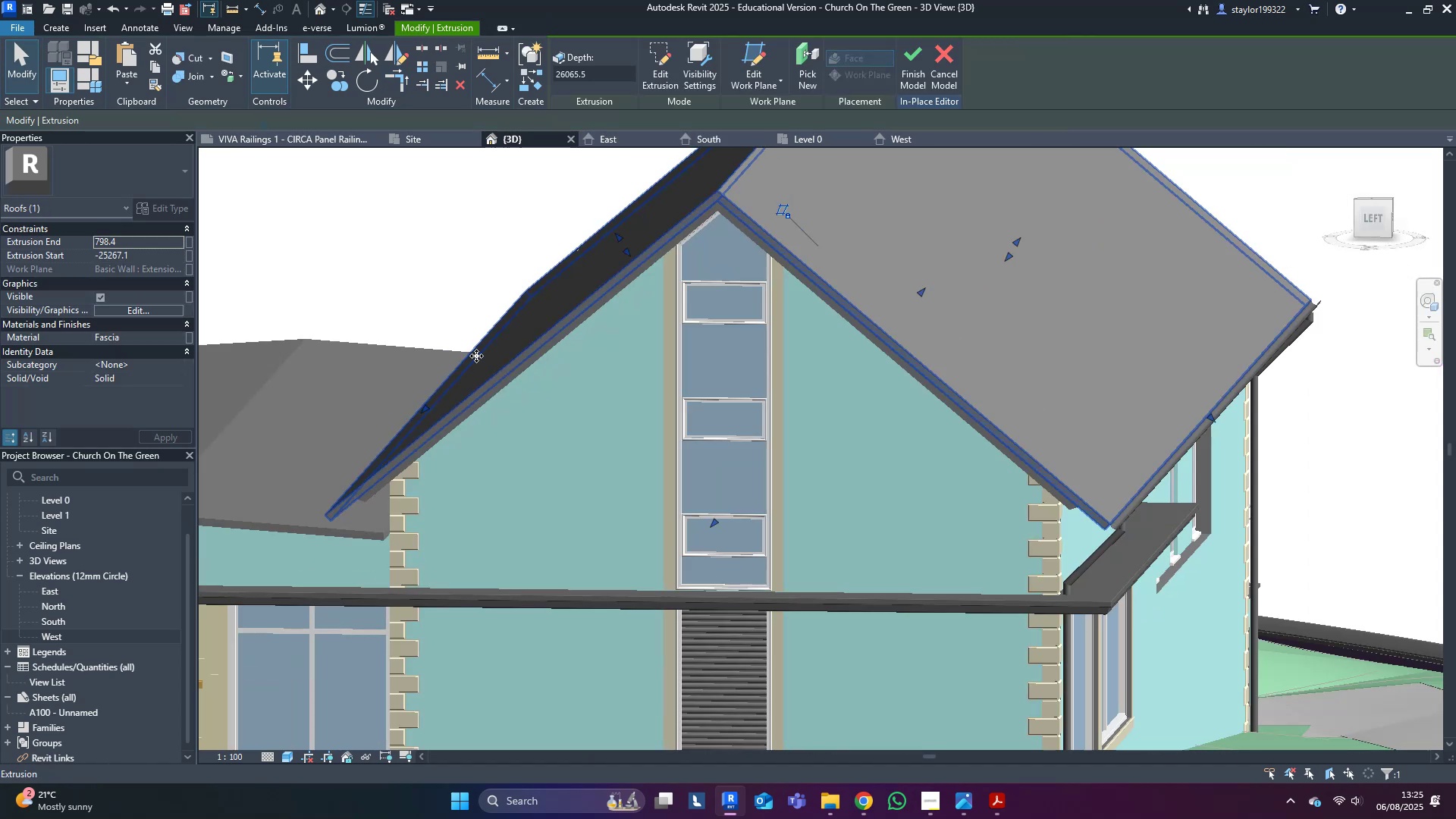 
hold_key(key=ShiftLeft, duration=0.39)
 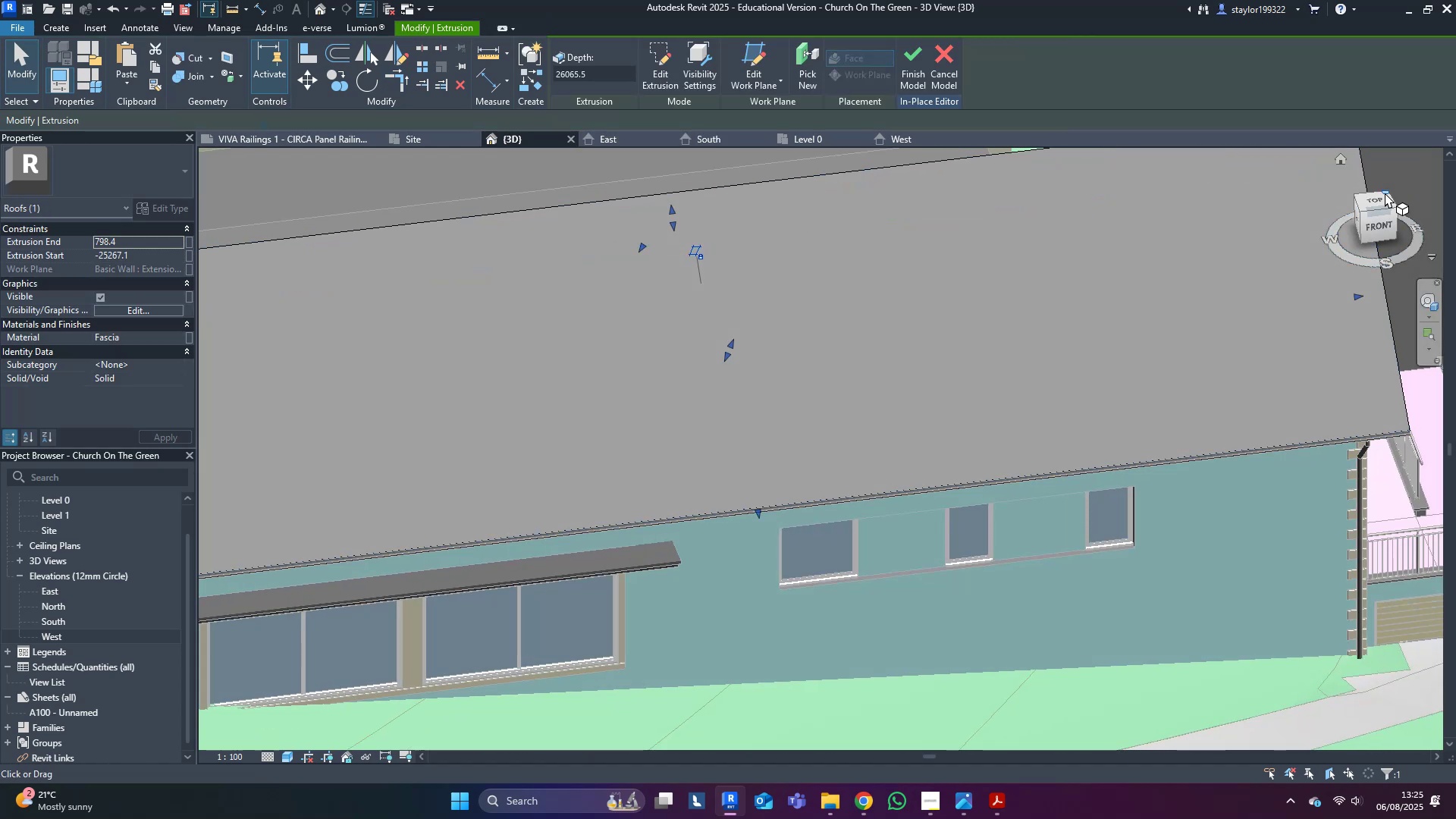 
left_click([1382, 197])
 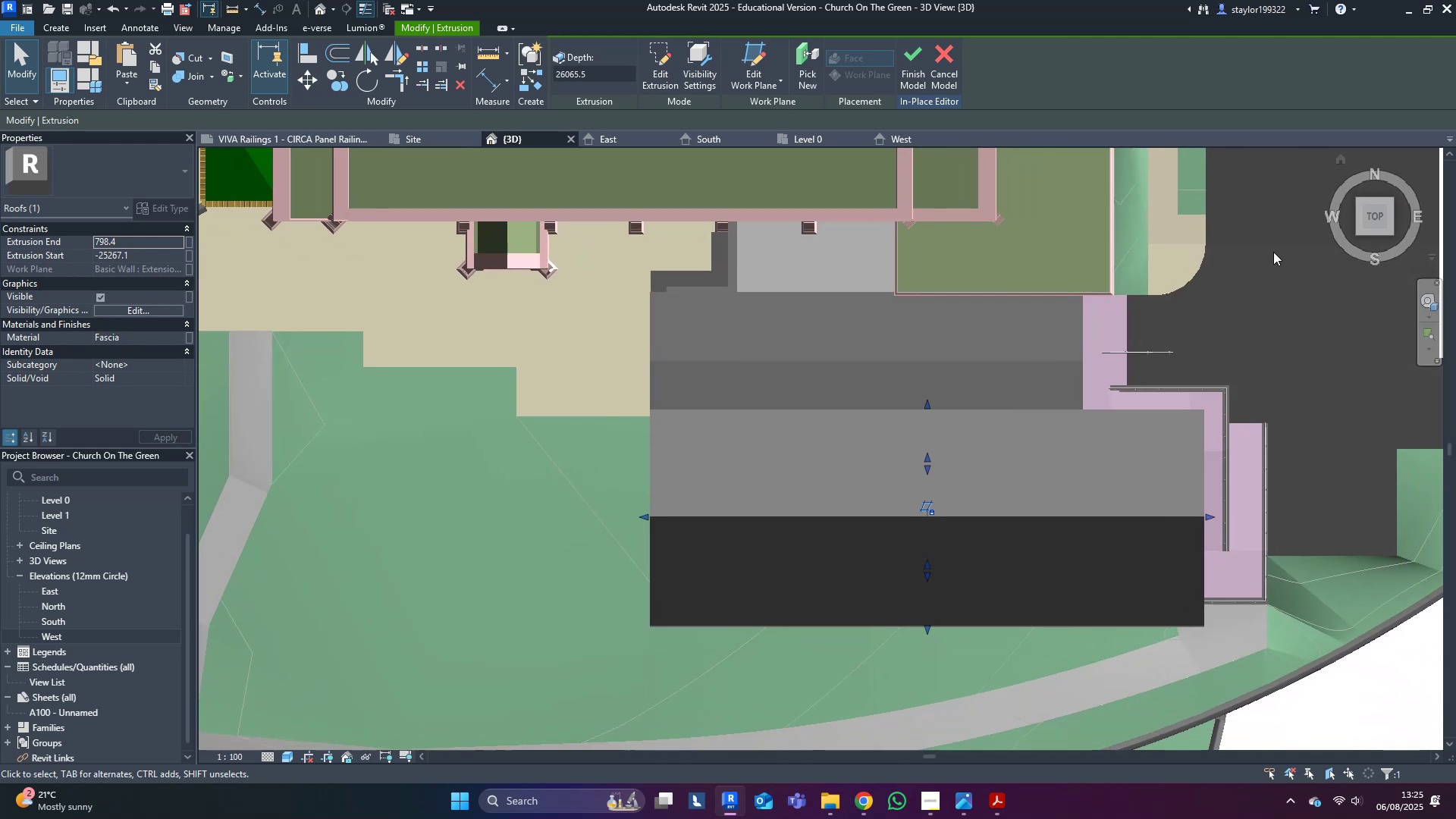 
scroll: coordinate [584, 453], scroll_direction: up, amount: 11.0
 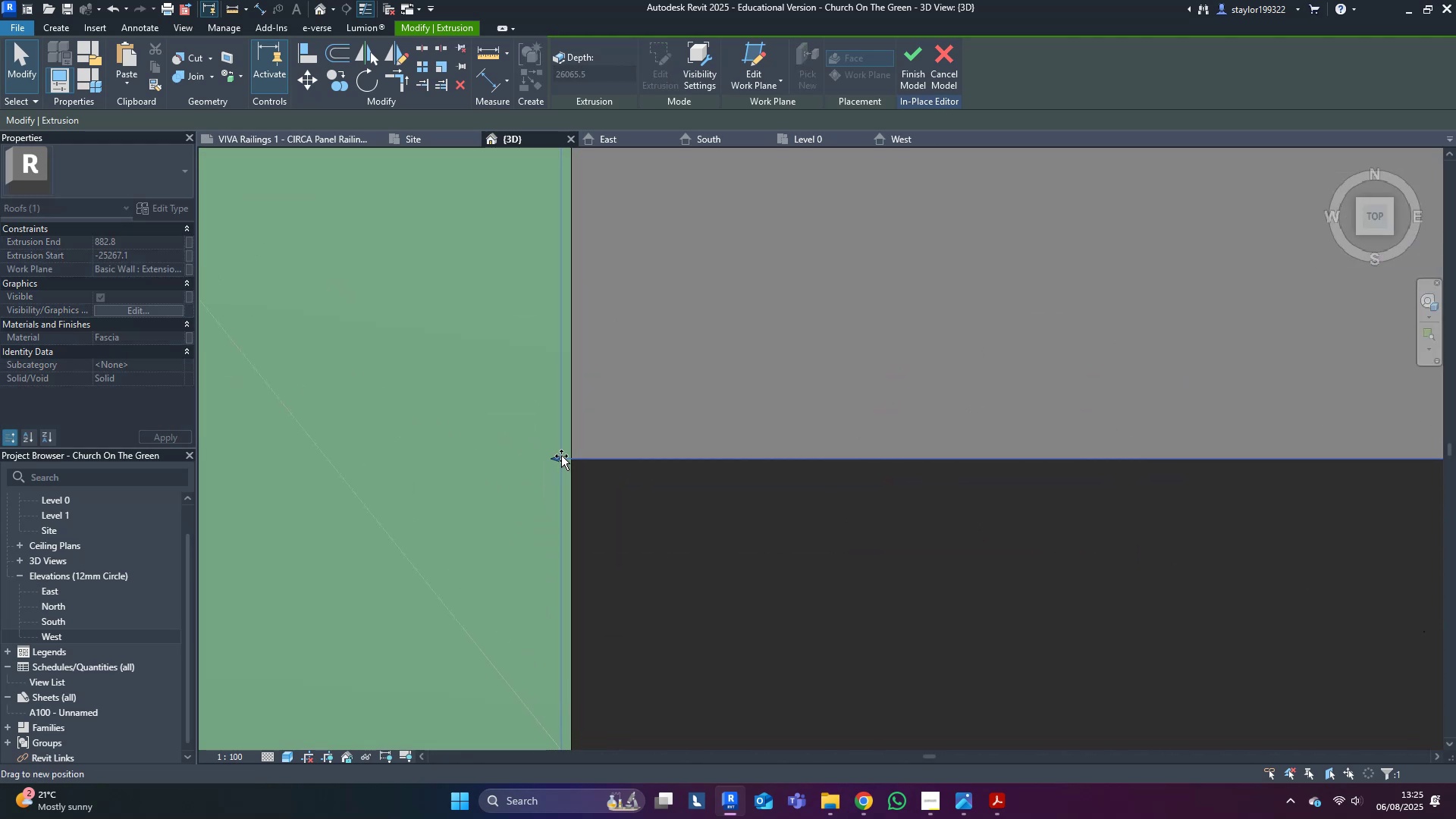 
scroll: coordinate [568, 457], scroll_direction: down, amount: 10.0
 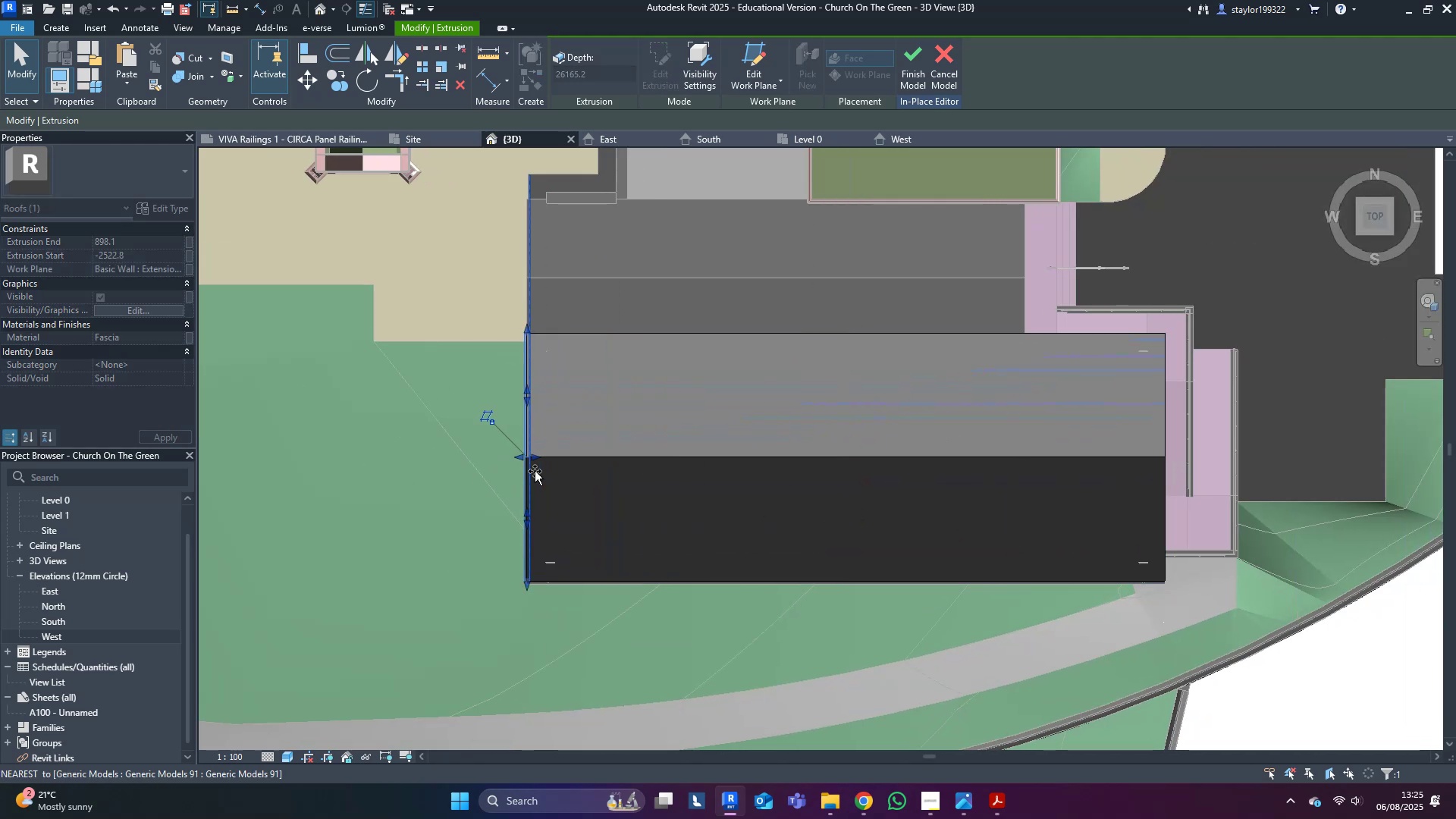 
scroll: coordinate [828, 507], scroll_direction: up, amount: 16.0
 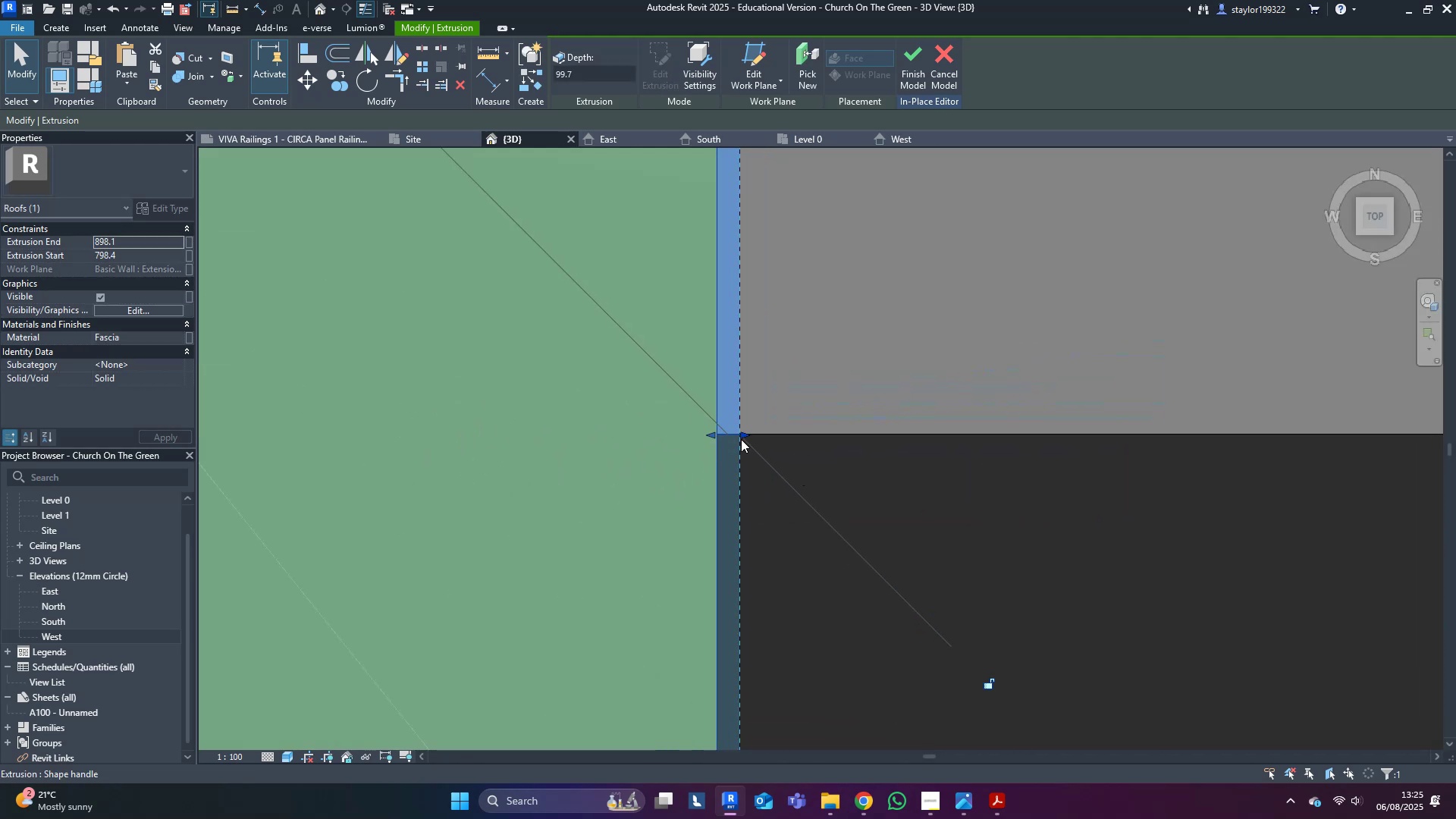 
type(mv)
 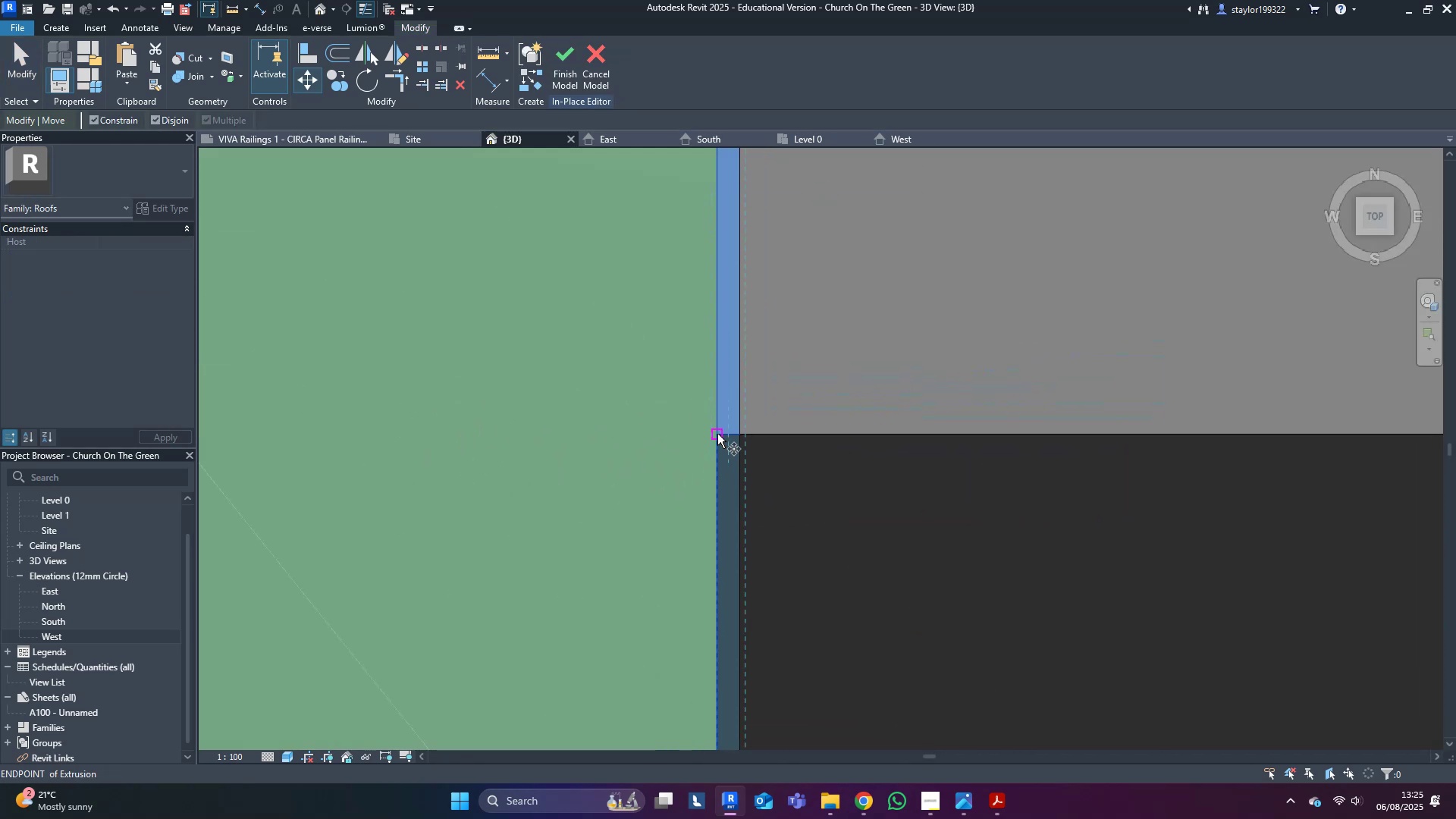 
left_click([718, 433])
 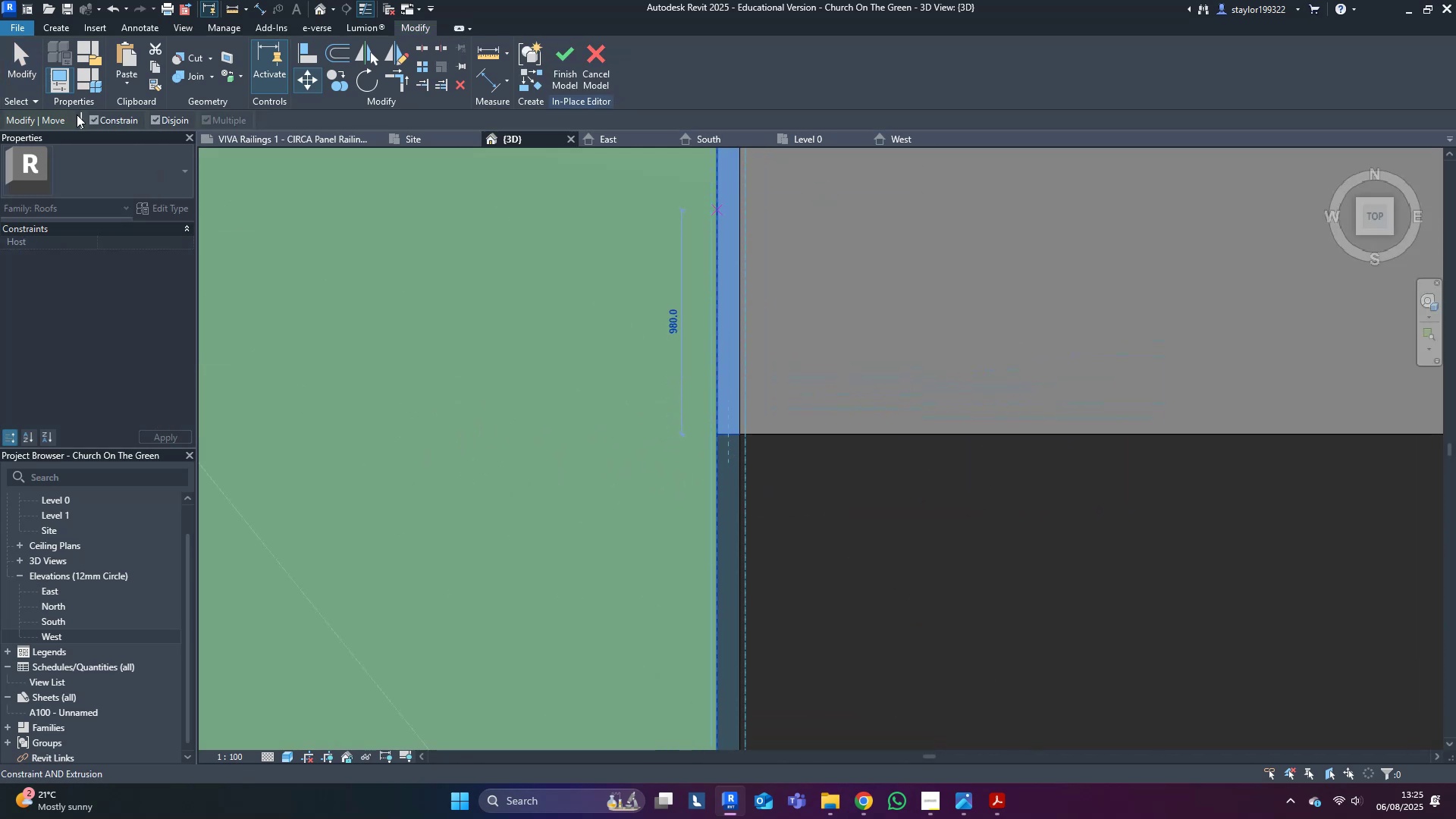 
double_click([95, 121])
 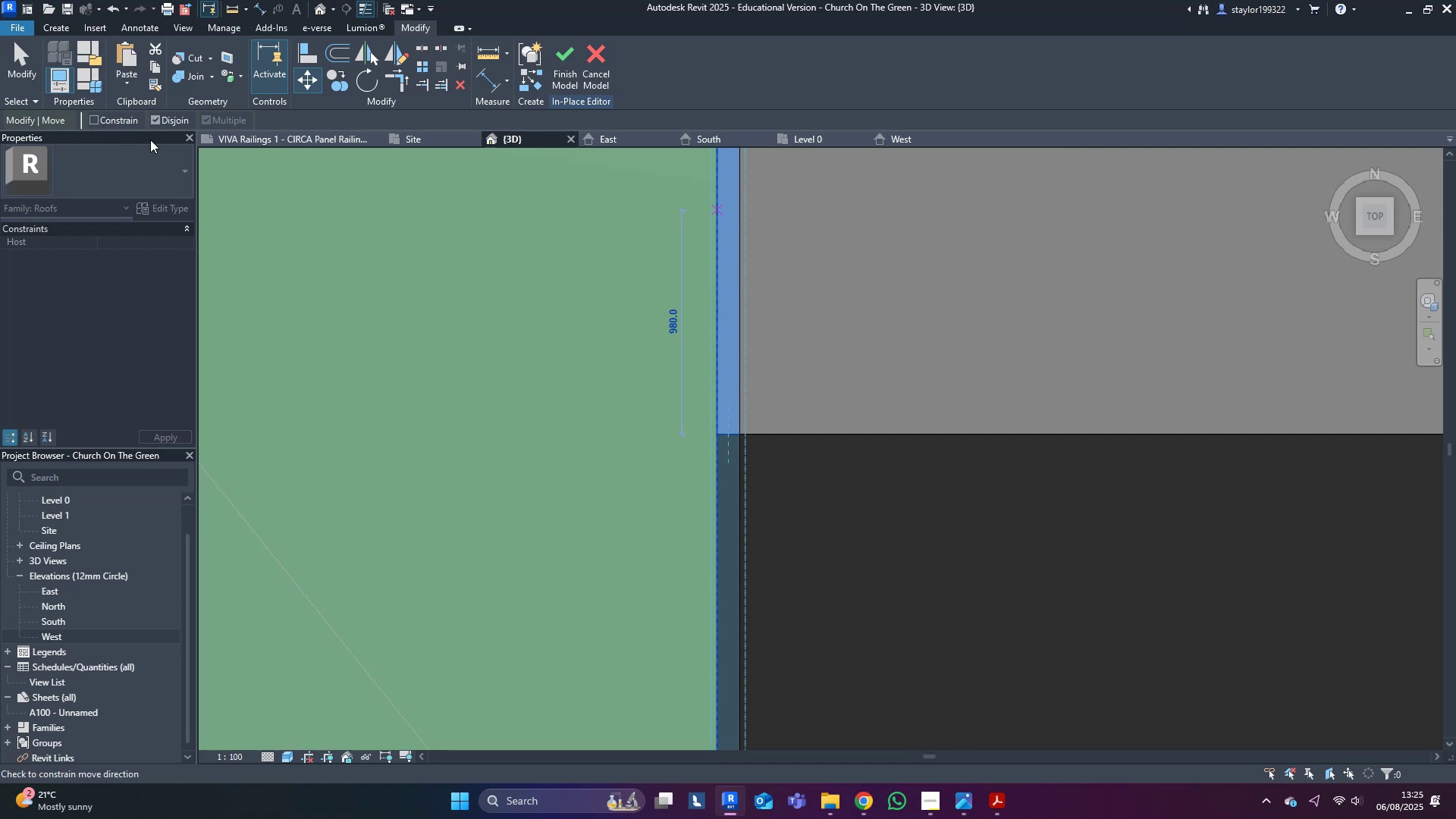 
scroll: coordinate [721, 475], scroll_direction: down, amount: 15.0
 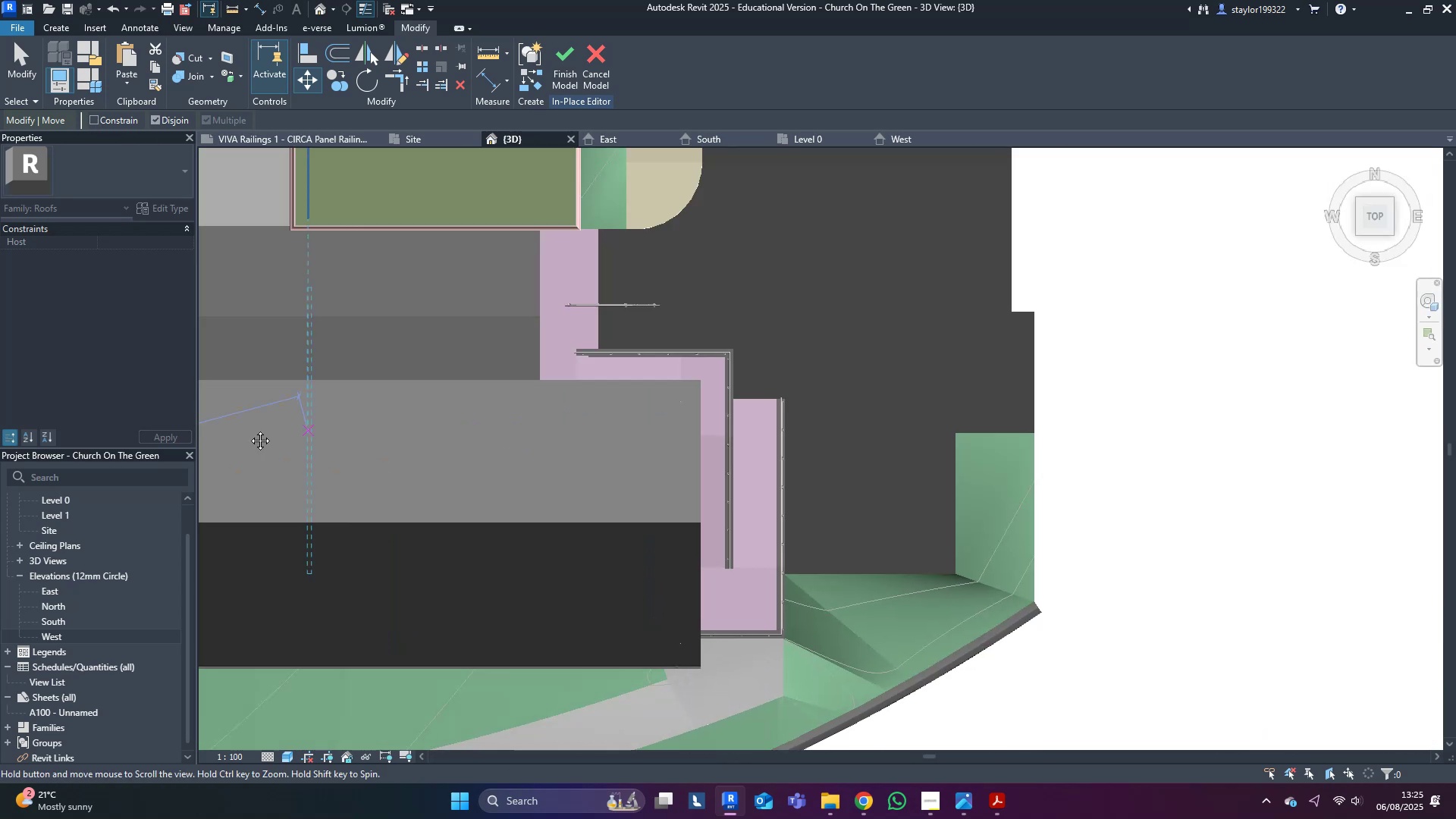 
scroll: coordinate [466, 541], scroll_direction: up, amount: 8.0
 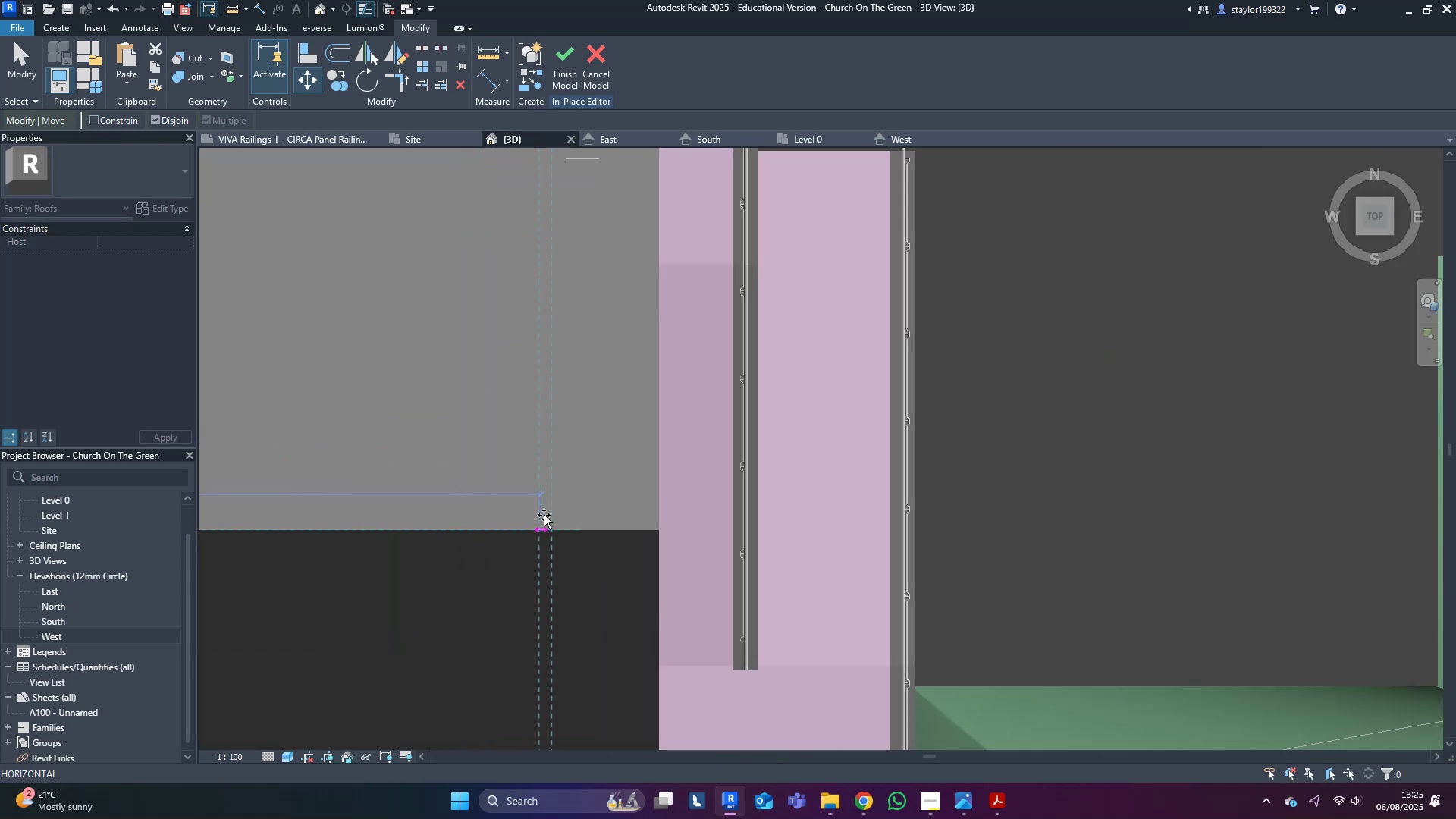 
hold_key(key=ControlLeft, duration=1.51)
 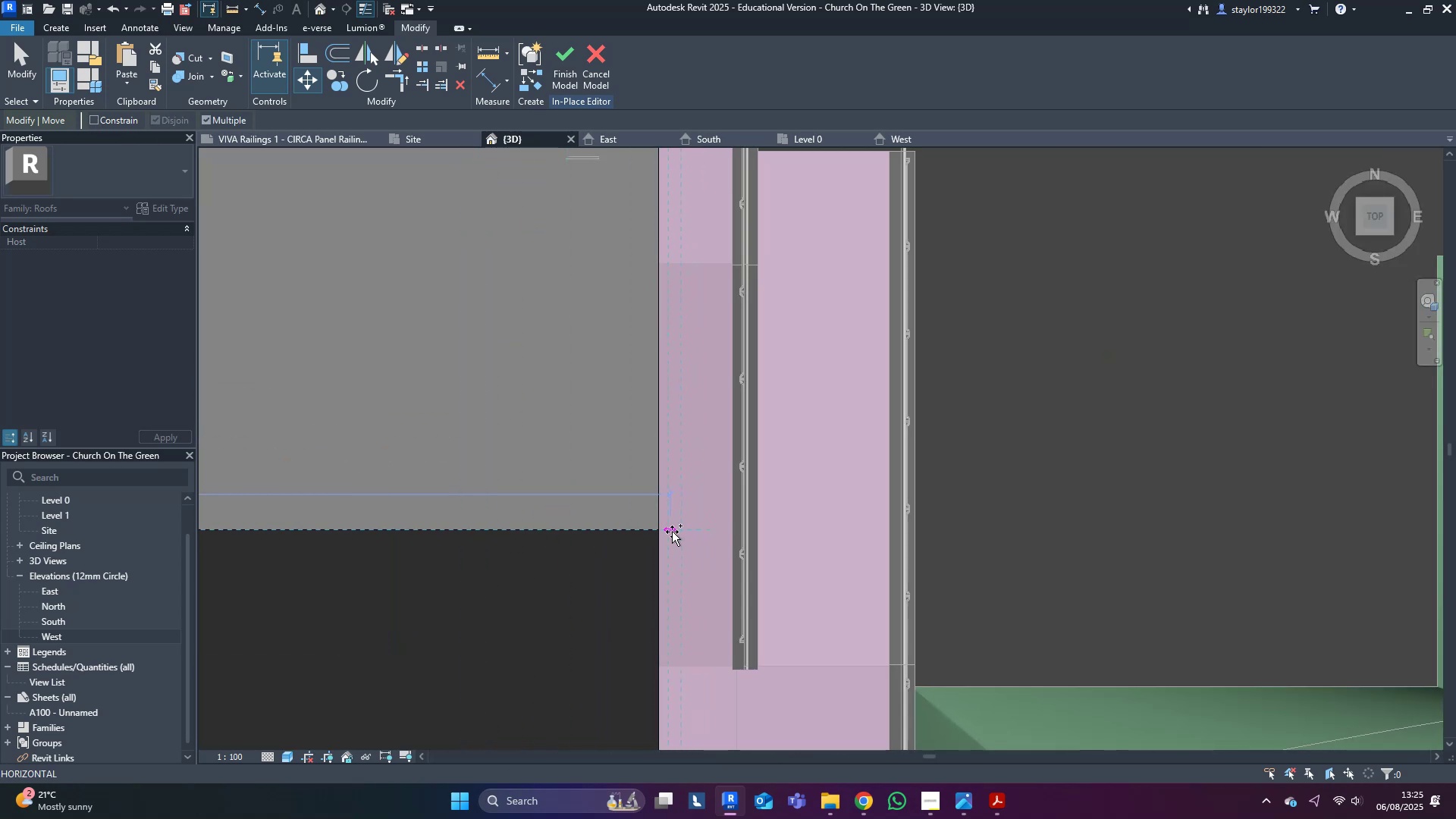 
scroll: coordinate [670, 532], scroll_direction: up, amount: 6.0
 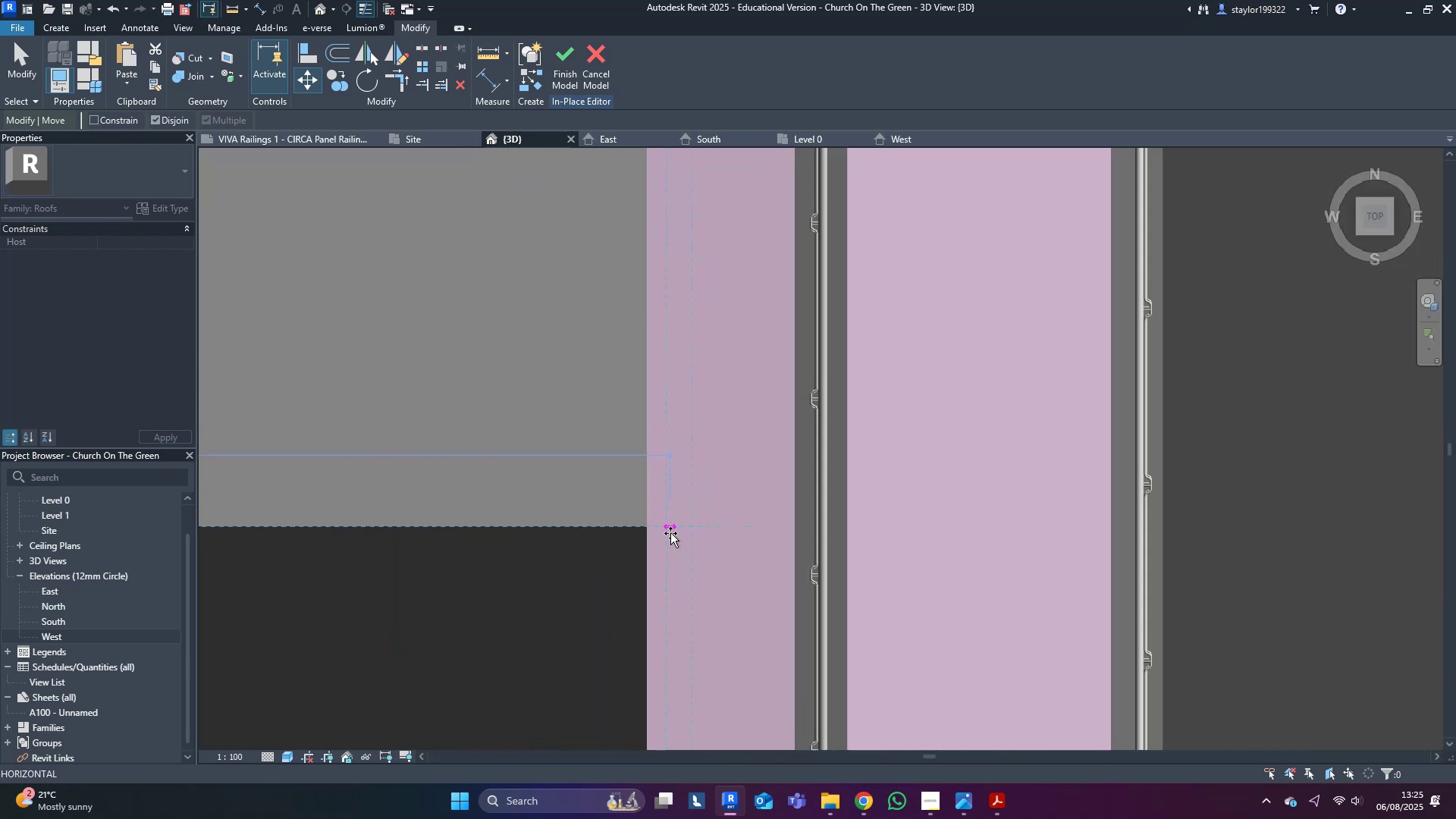 
hold_key(key=ControlLeft, duration=1.5)
 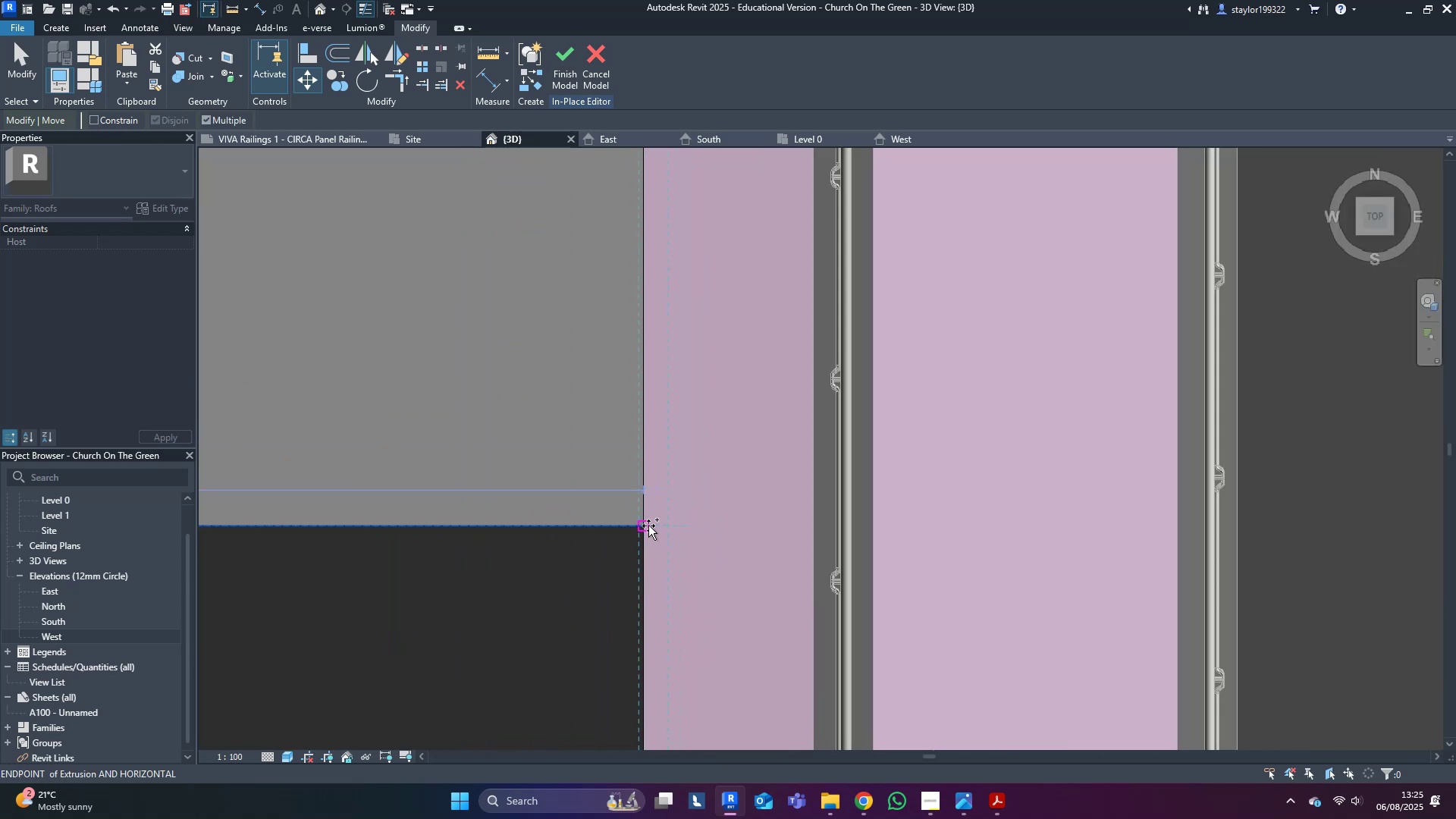 
key(Control+ControlLeft)
 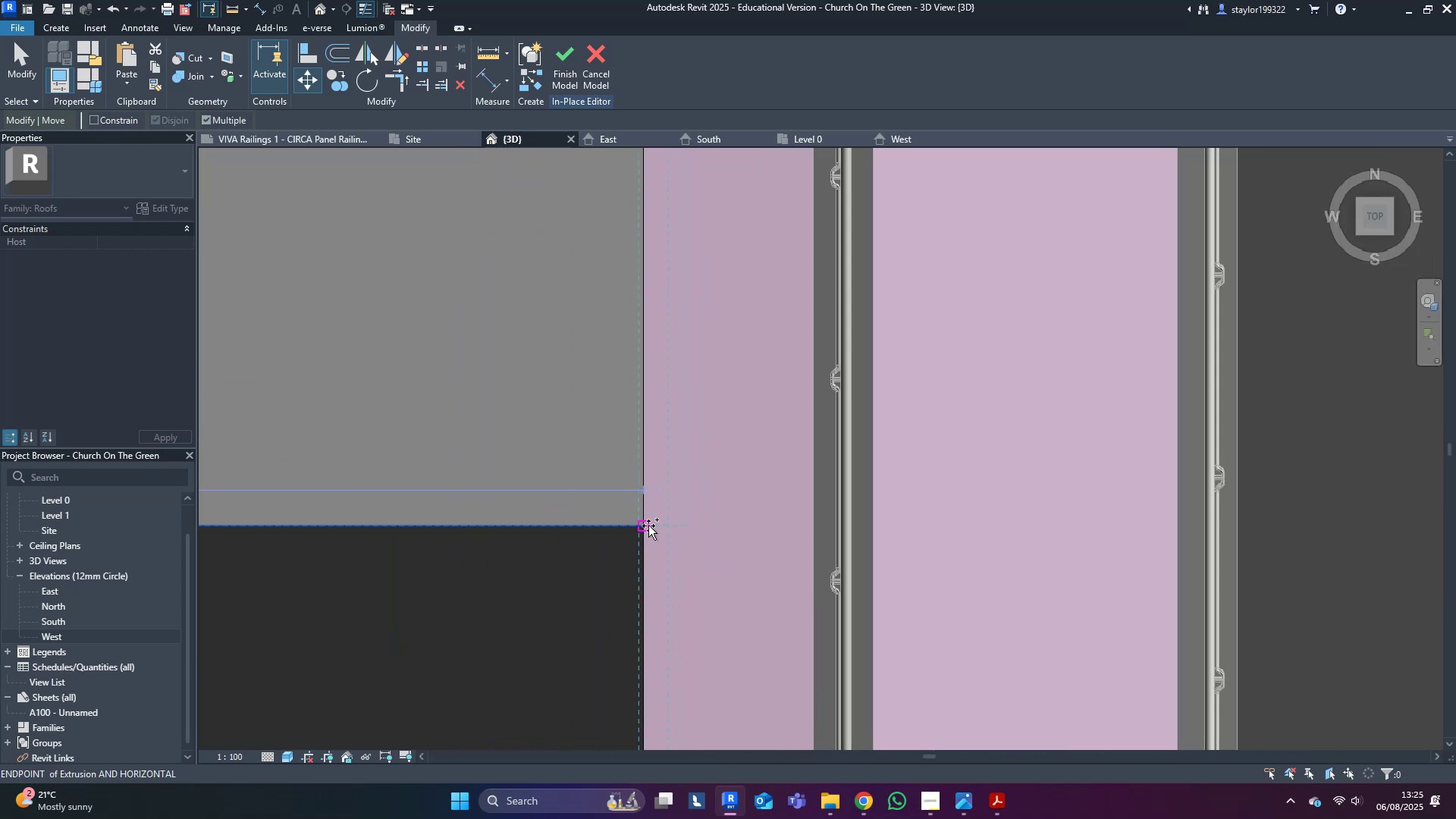 
key(Control+ControlLeft)
 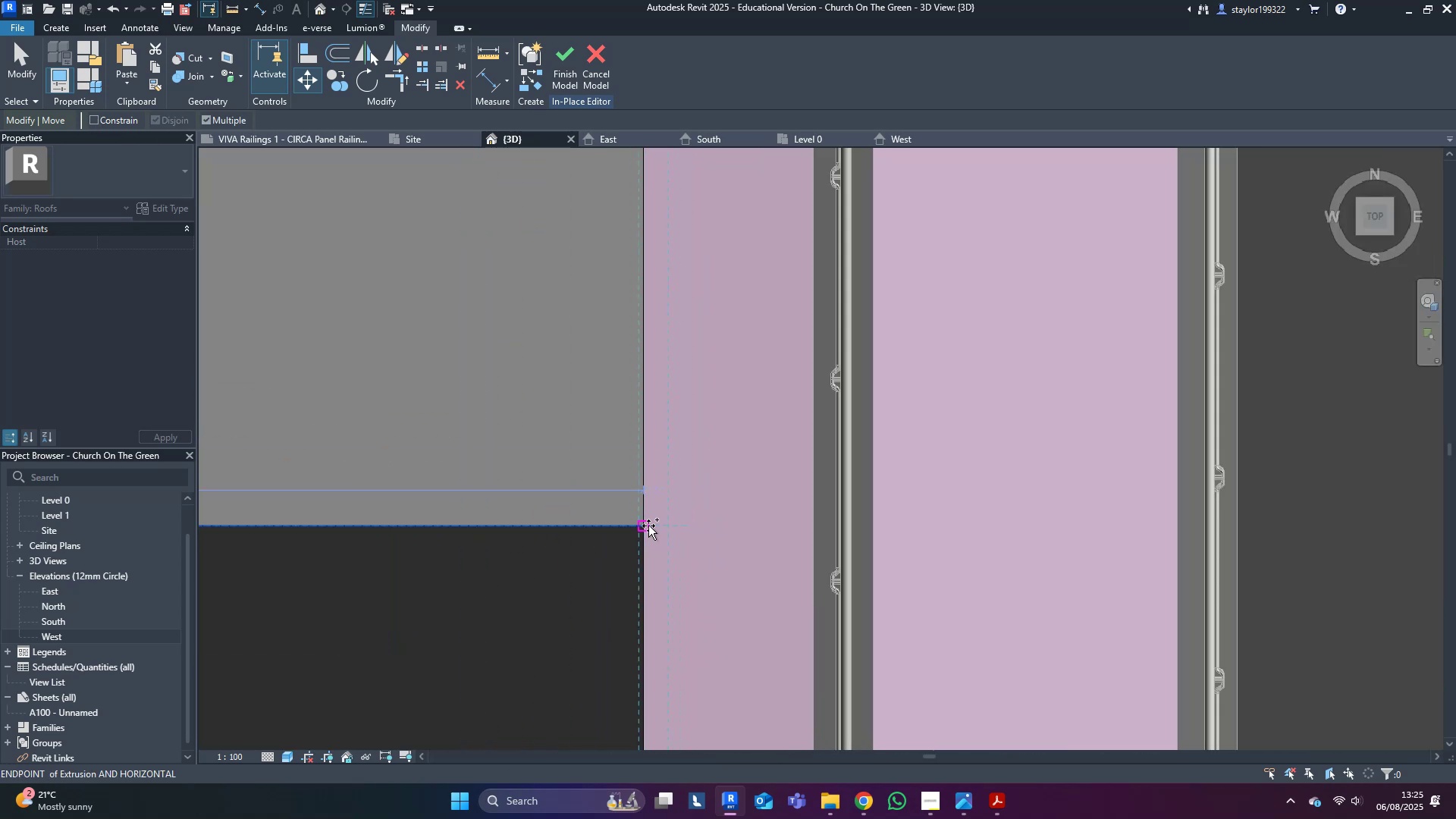 
key(Control+ControlLeft)
 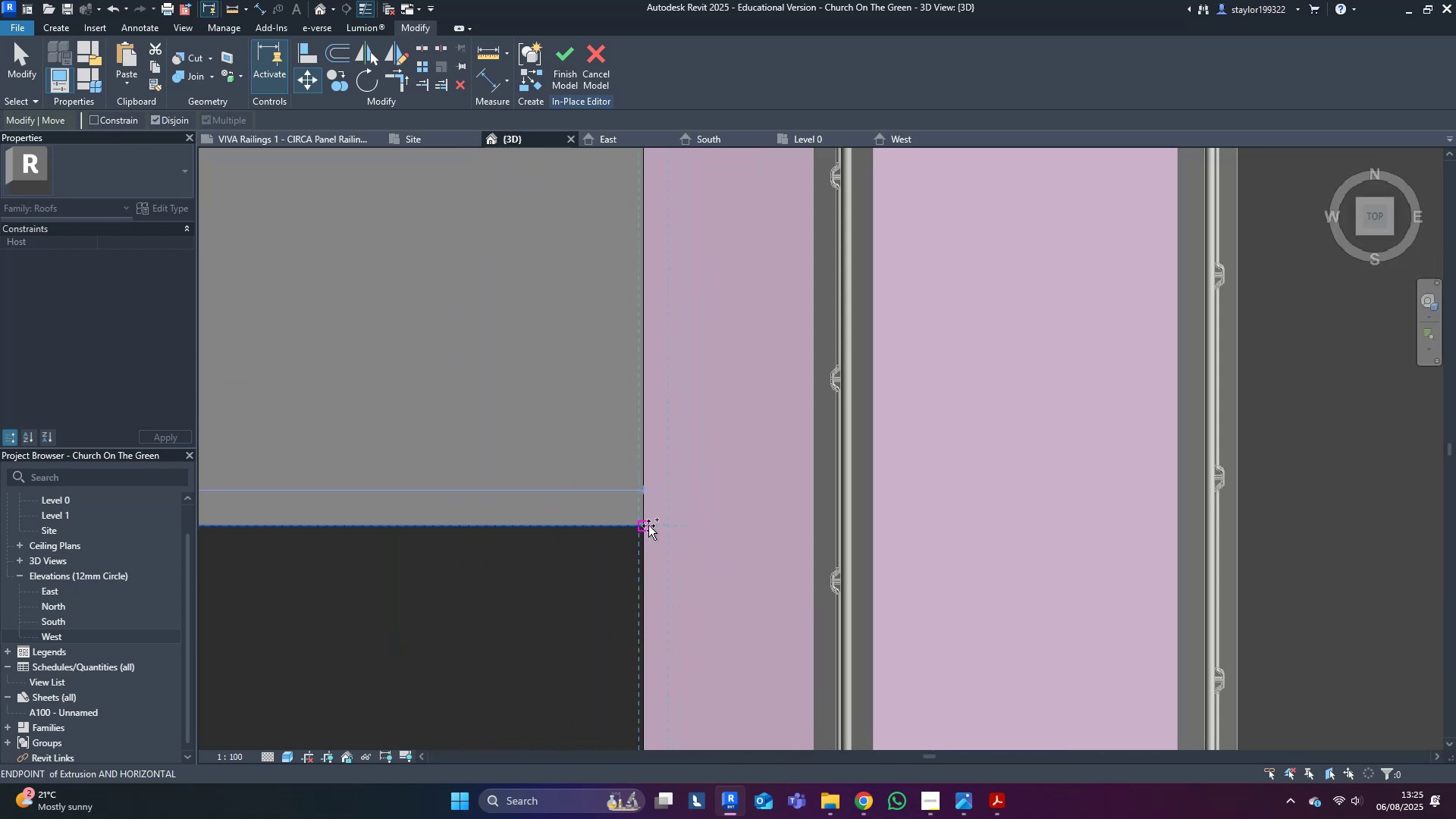 
key(Control+ControlLeft)
 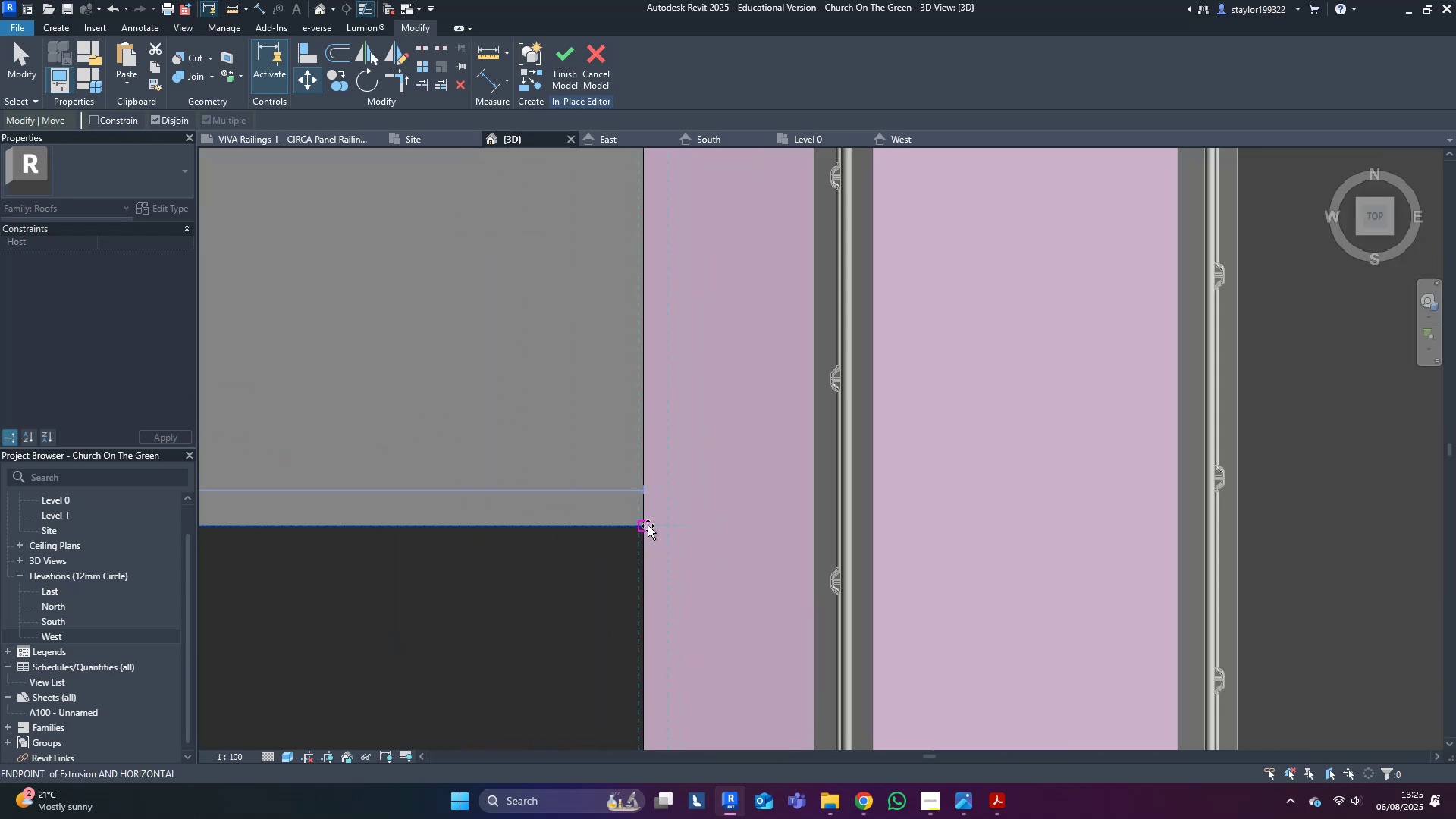 
scroll: coordinate [635, 529], scroll_direction: up, amount: 9.0
 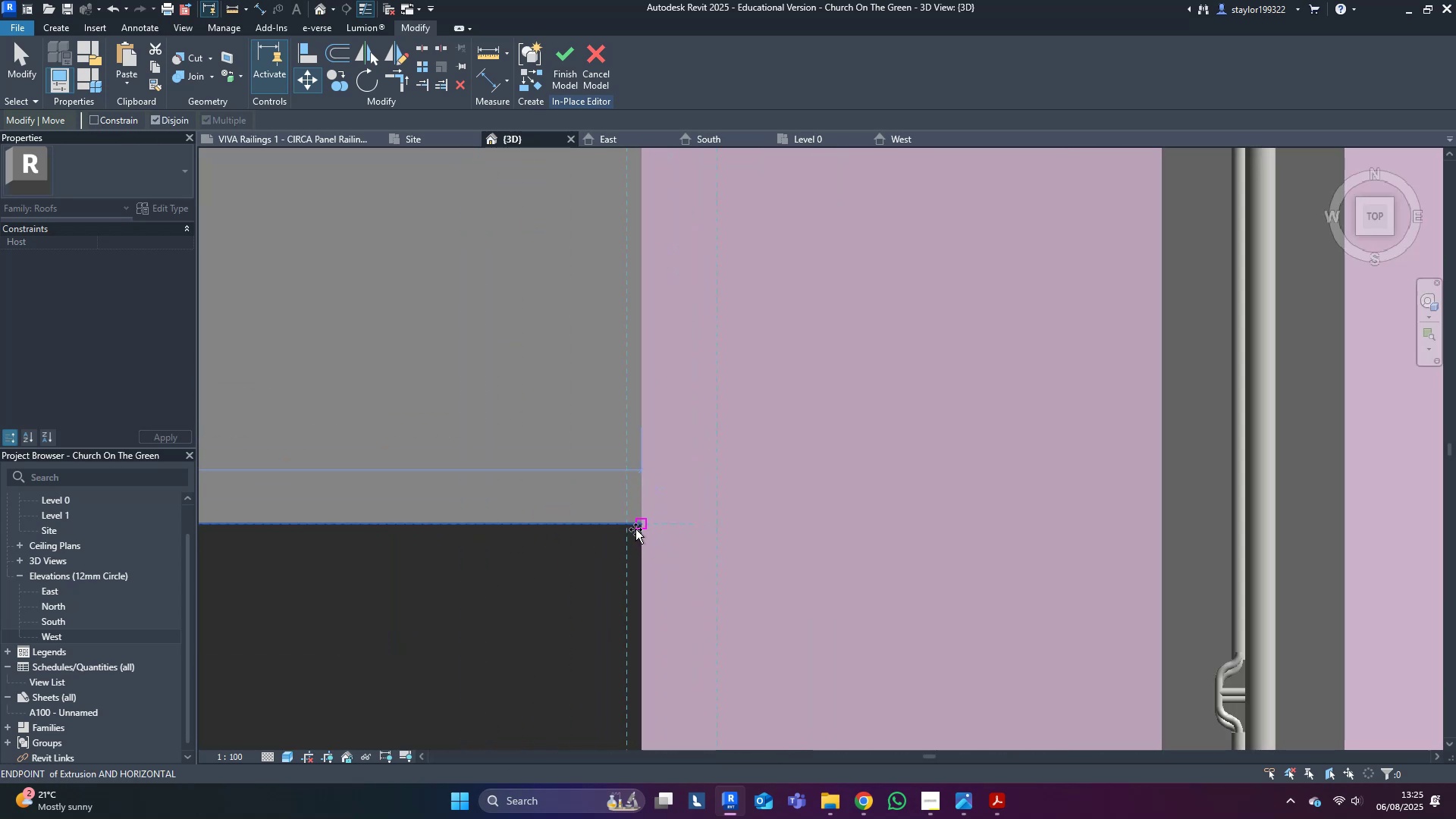 
hold_key(key=ControlLeft, duration=1.06)
left_click([645, 524])
 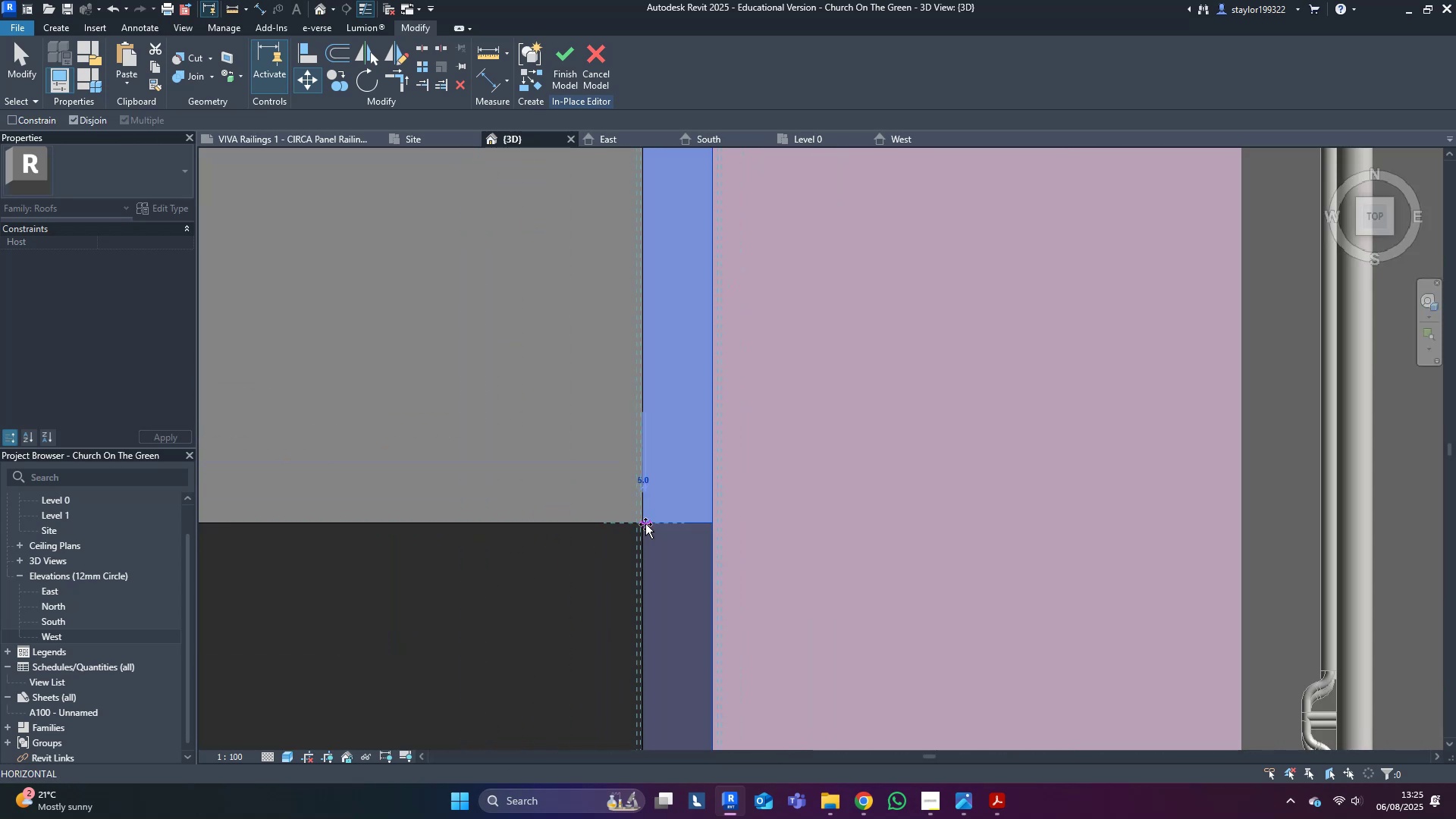 
key(Escape)
type(sd)
 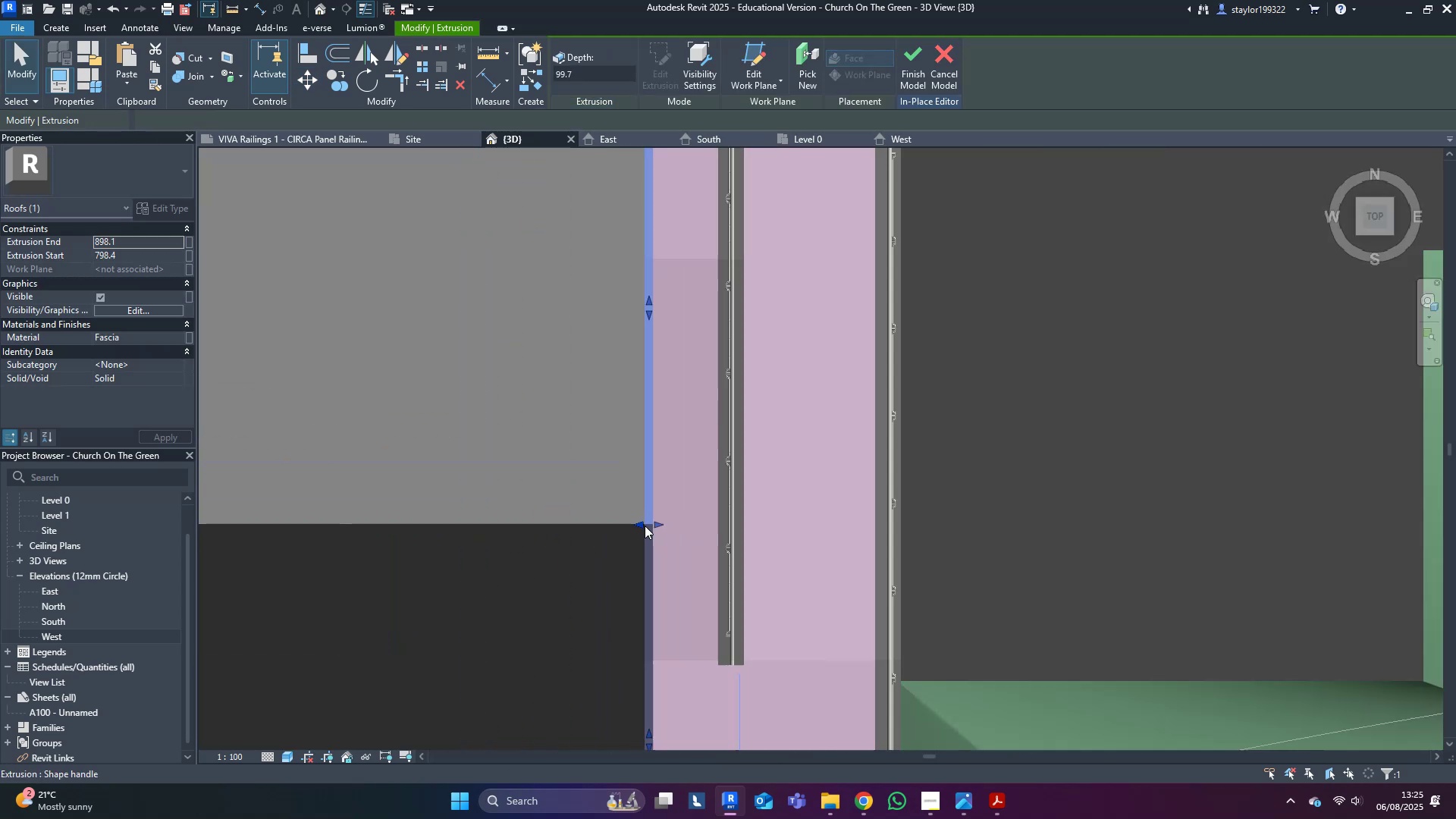 
scroll: coordinate [645, 522], scroll_direction: down, amount: 20.0
 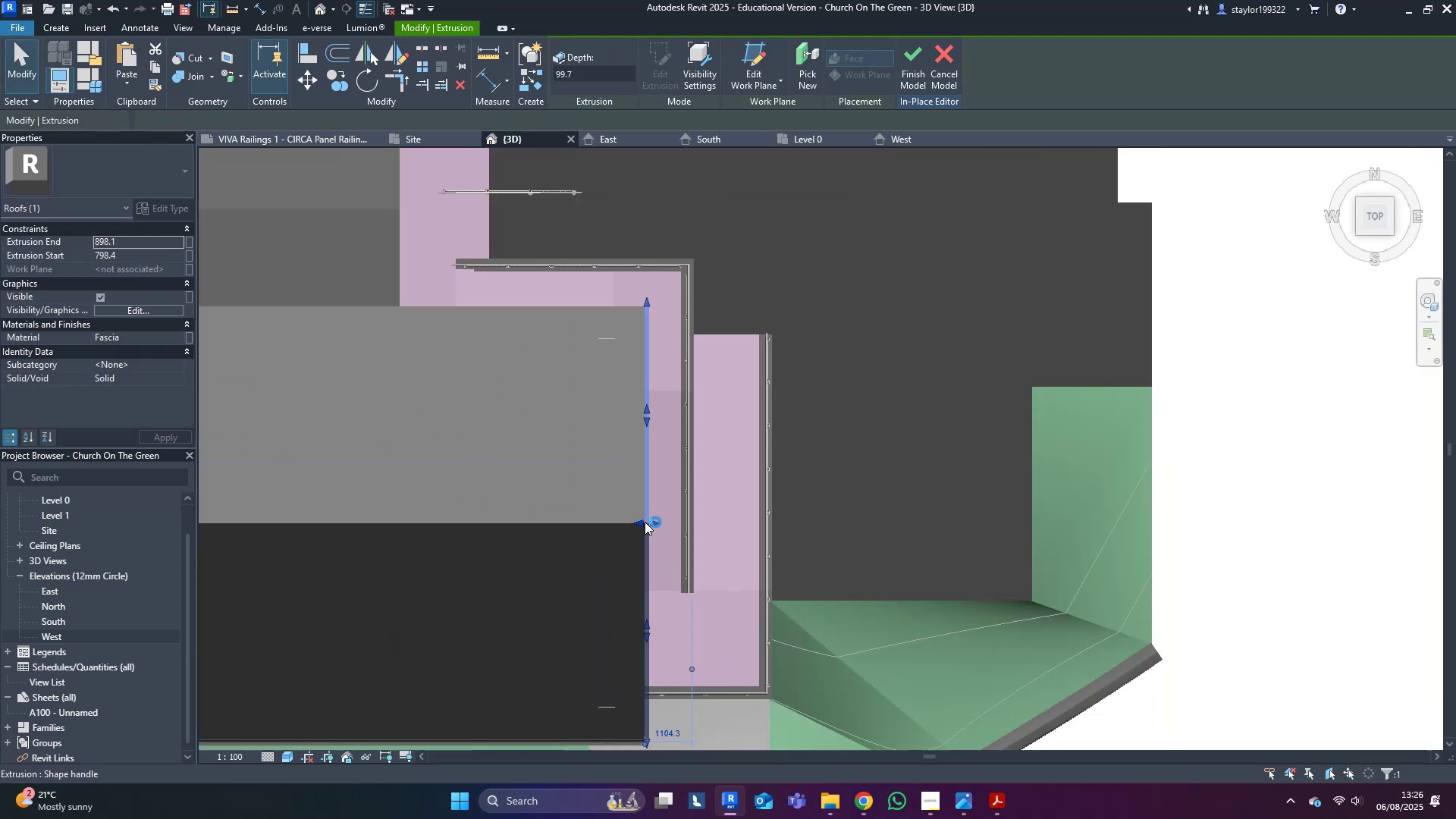 
hold_key(key=ShiftLeft, duration=0.41)
 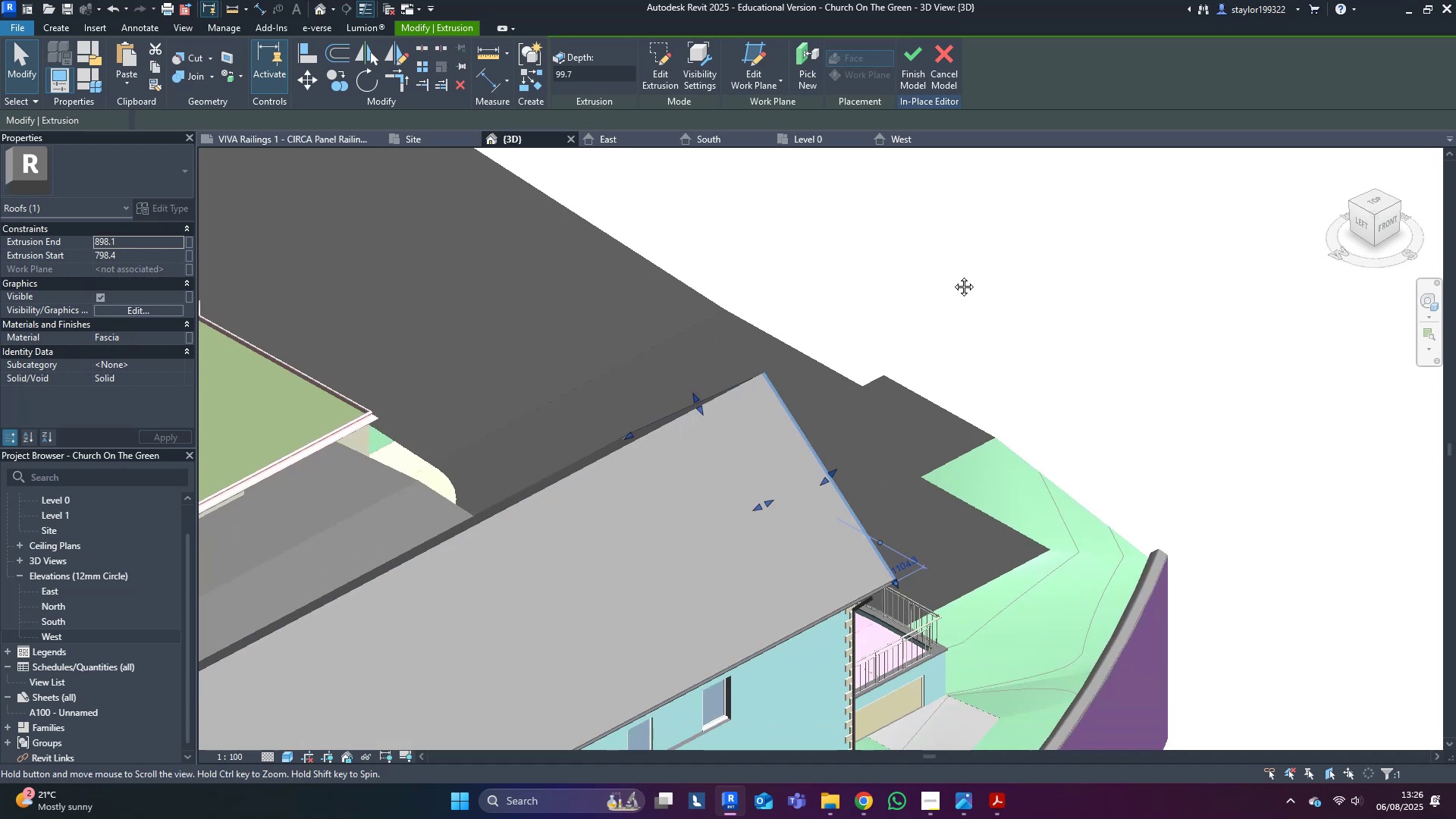 
hold_key(key=ShiftLeft, duration=0.63)
 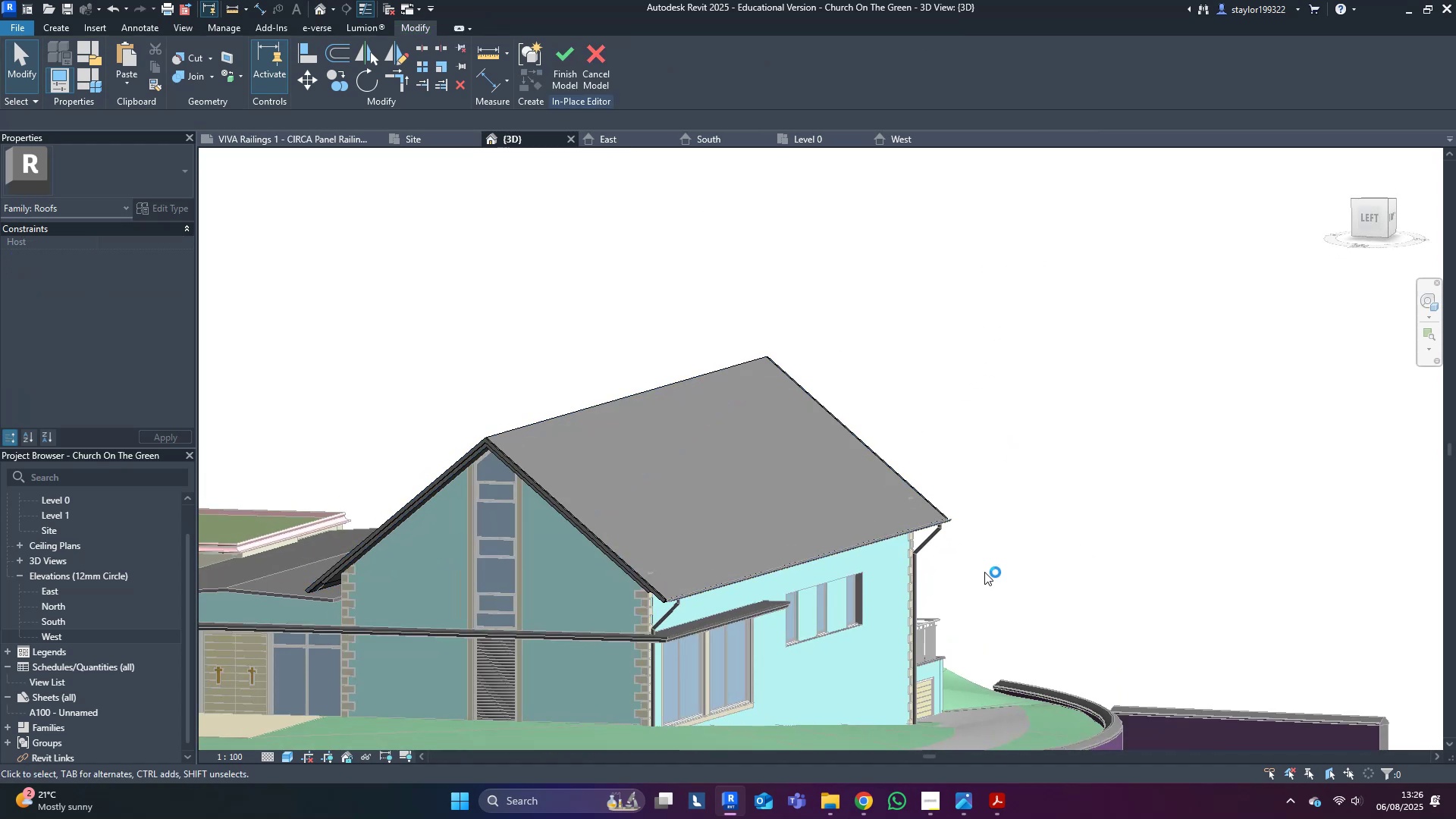 
hold_key(key=ShiftLeft, duration=0.43)
 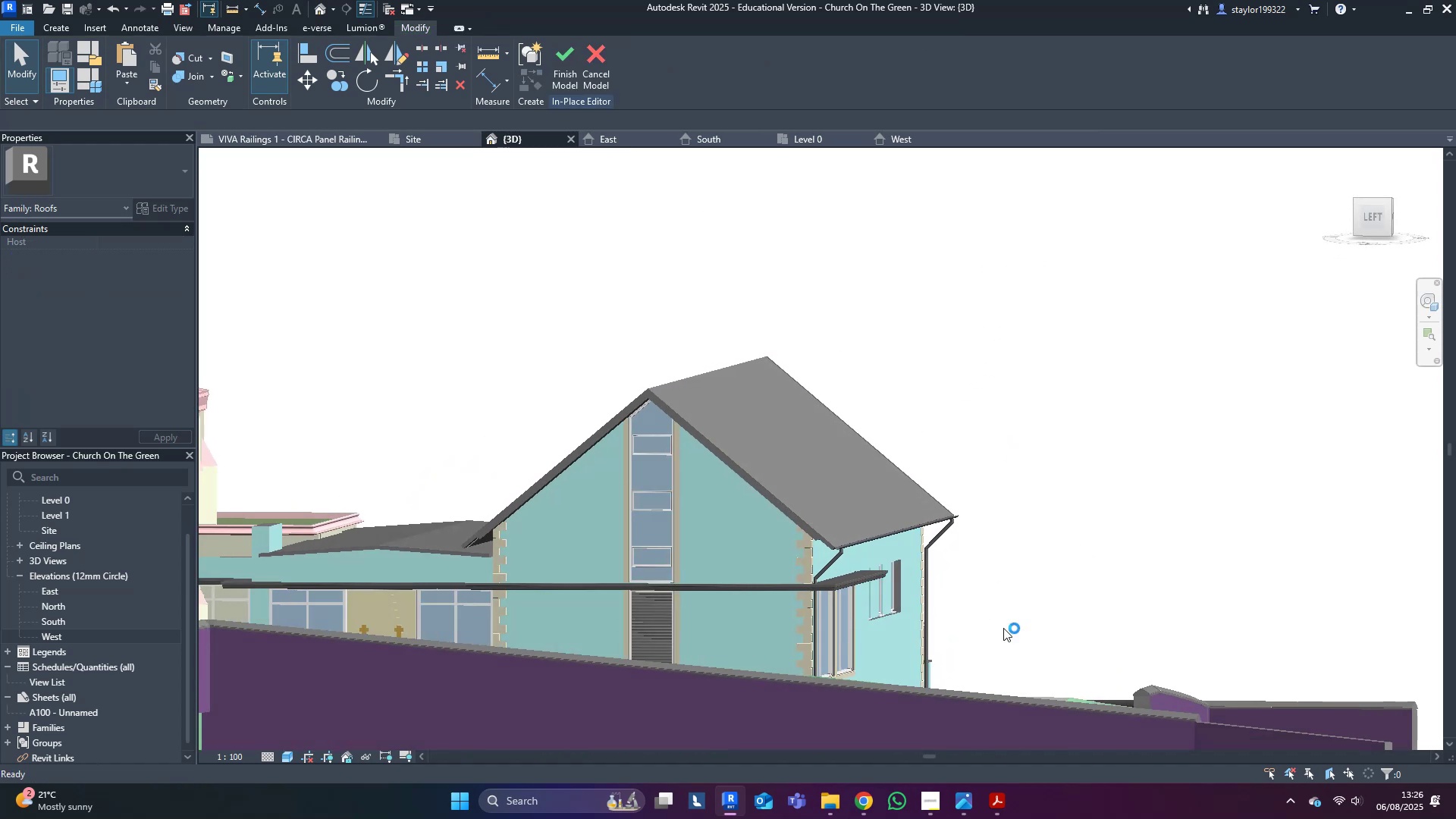 
scroll: coordinate [593, 609], scroll_direction: up, amount: 5.0
 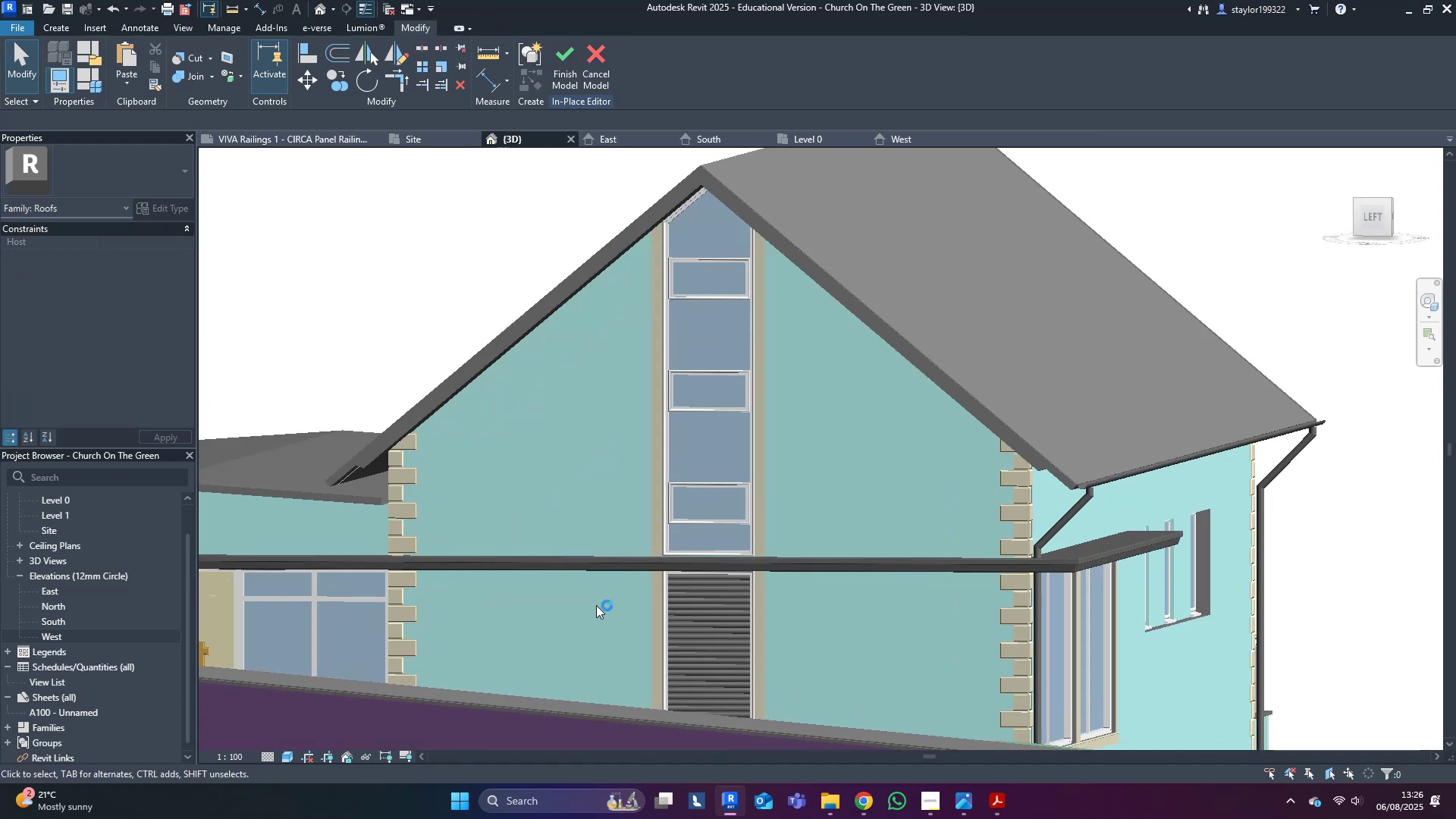 
hold_key(key=ShiftLeft, duration=0.31)
 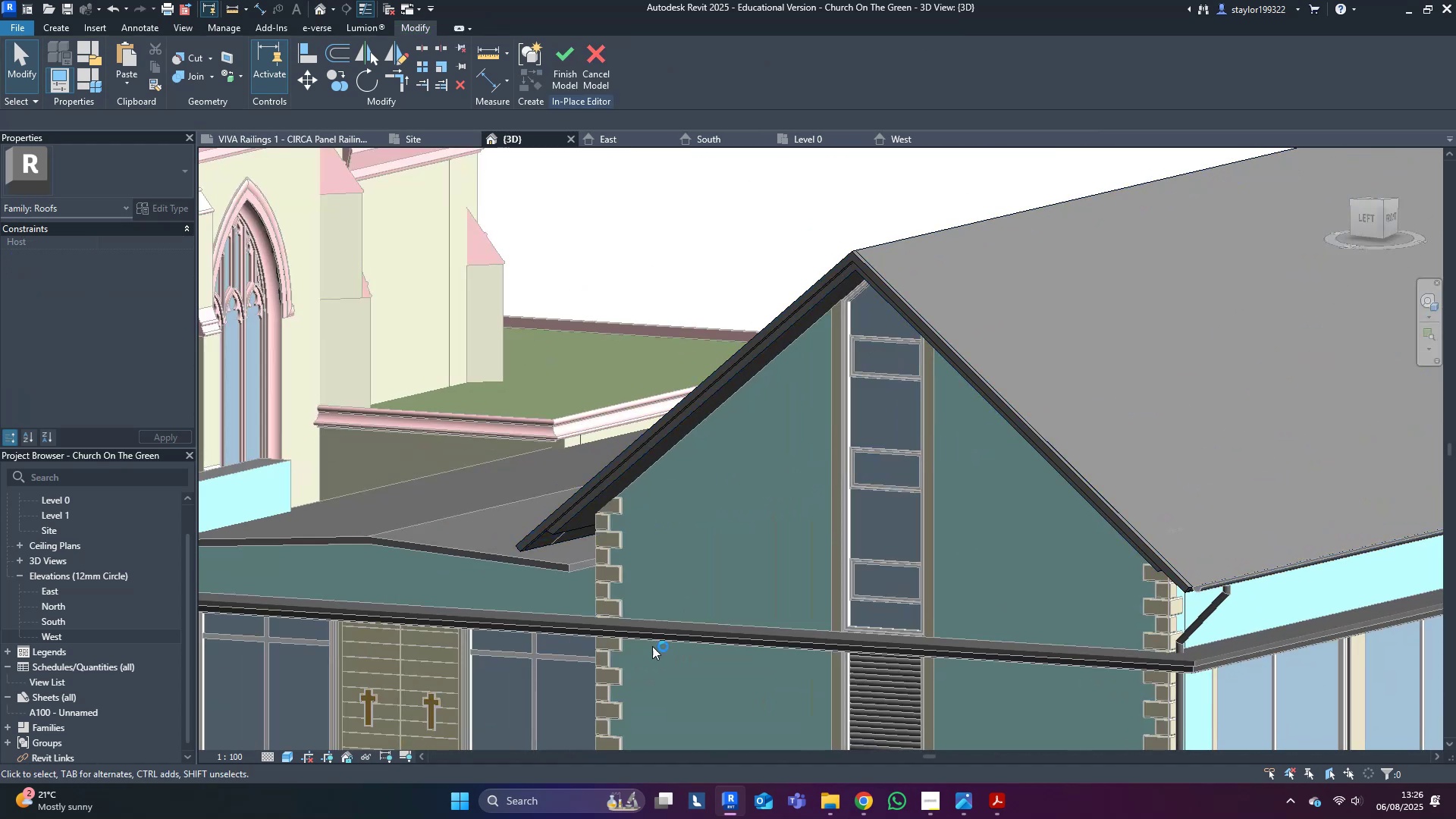 
scroll: coordinate [388, 576], scroll_direction: up, amount: 4.0
 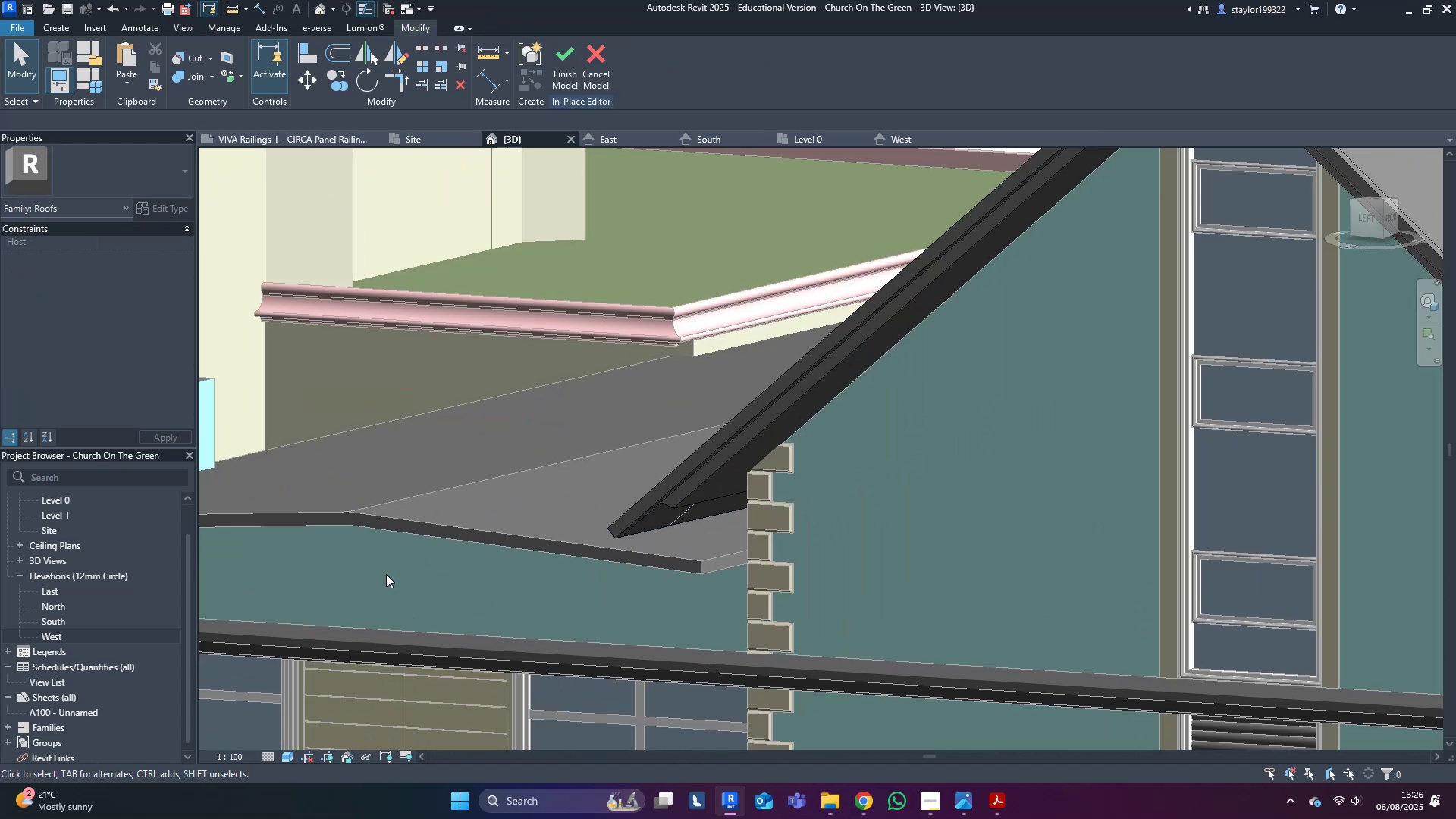 
scroll: coordinate [385, 569], scroll_direction: down, amount: 6.0
 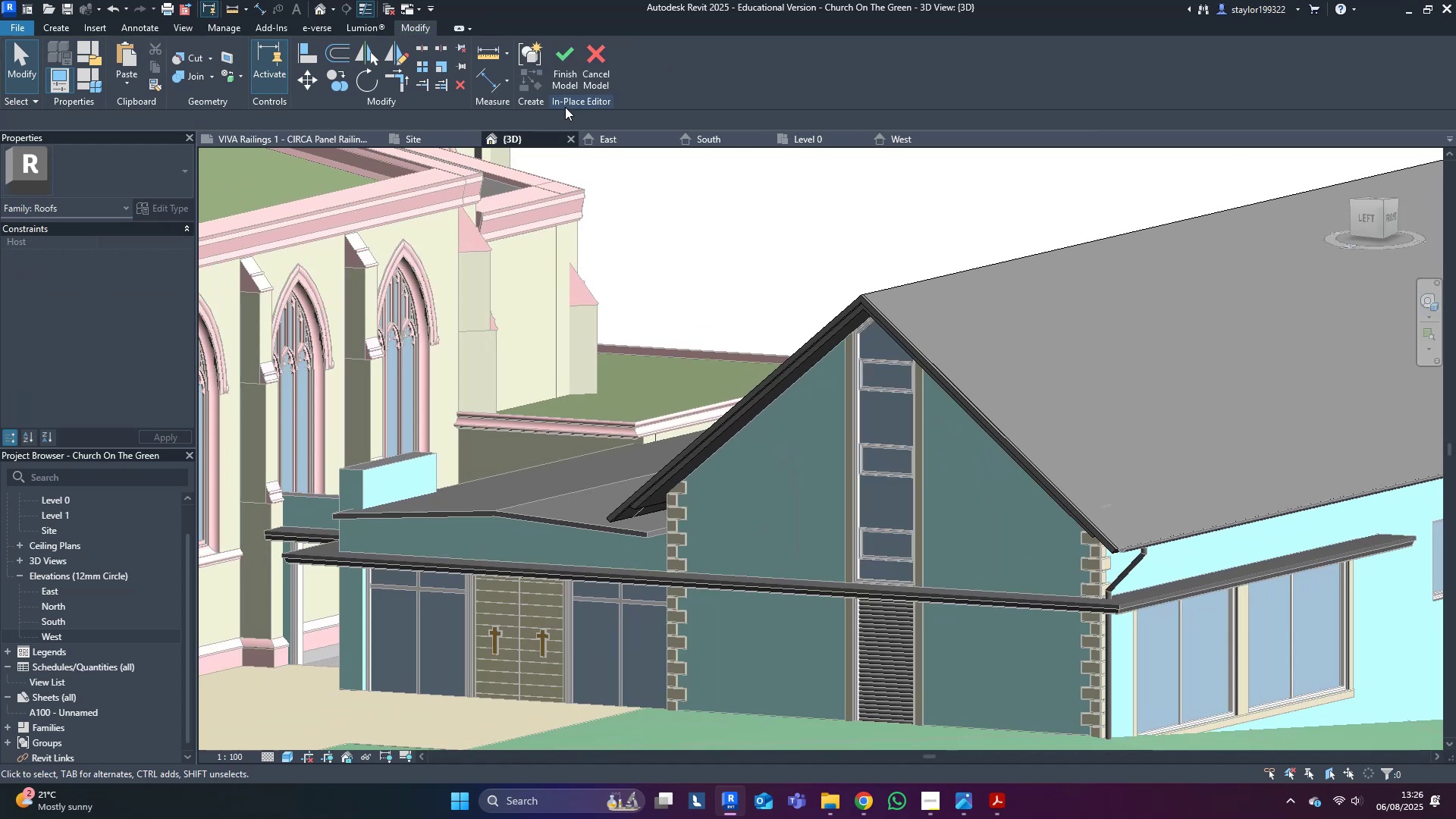 
left_click([558, 68])
 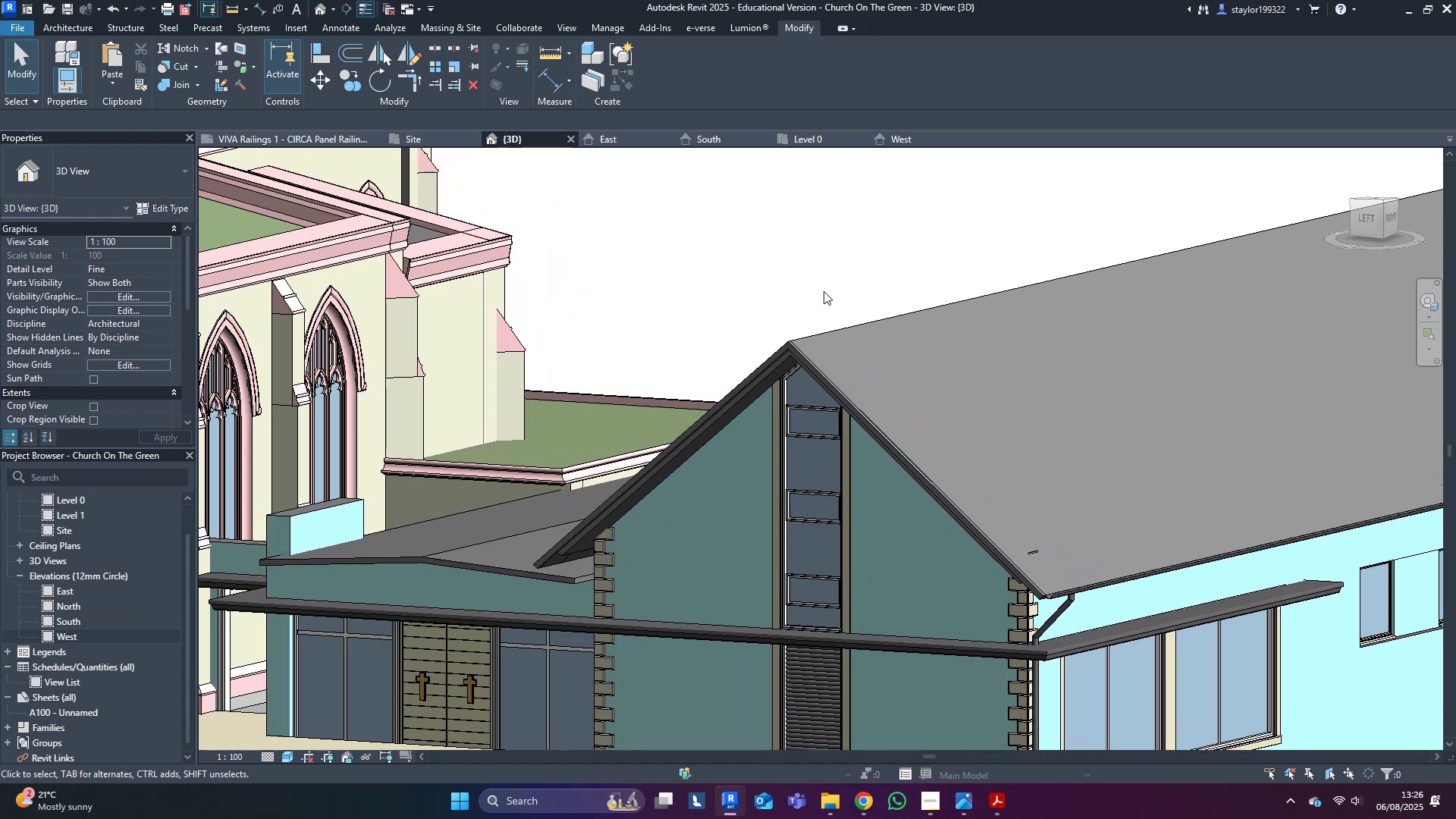 
wait(6.34)
 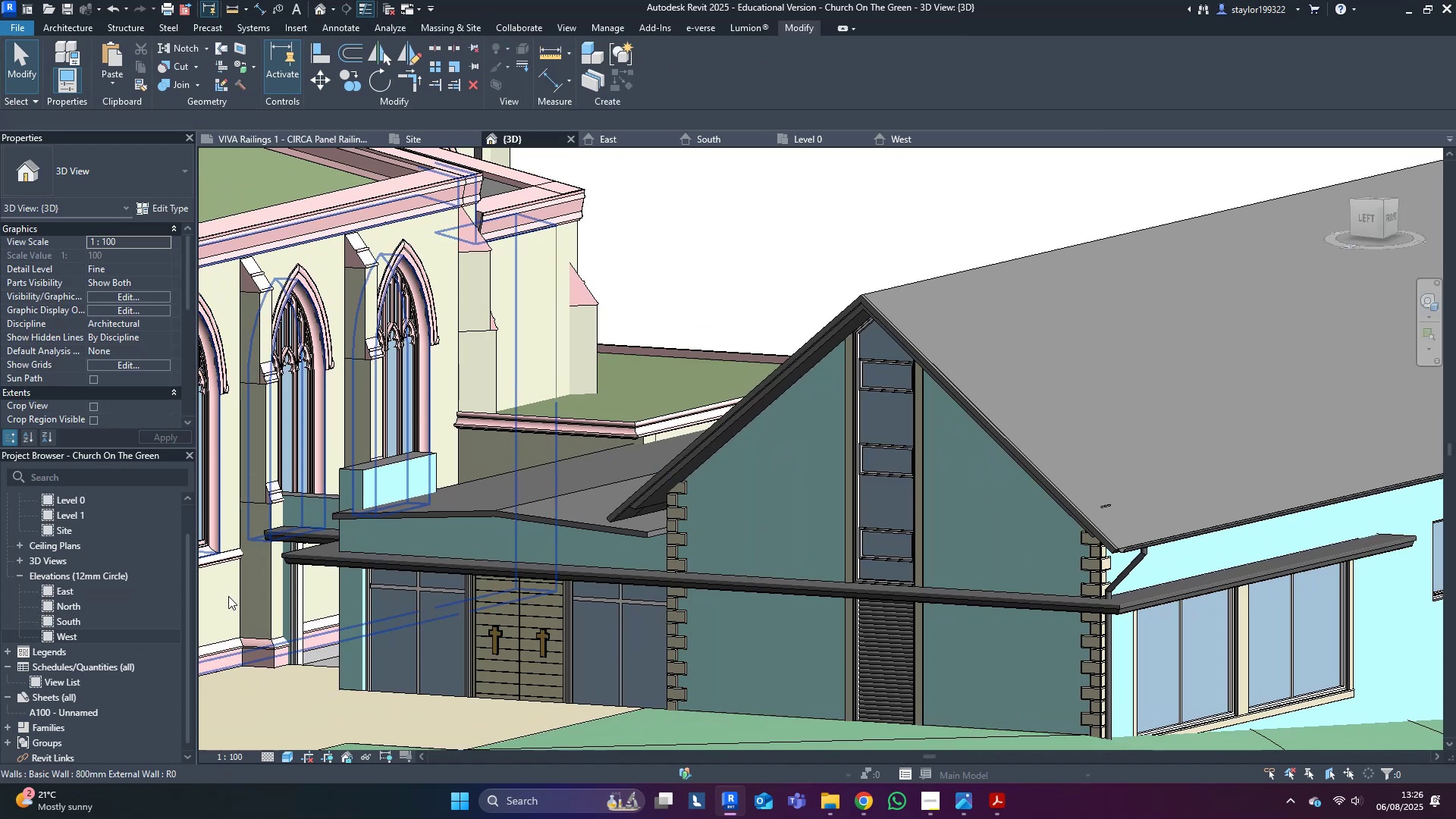 
double_click([701, 234])
 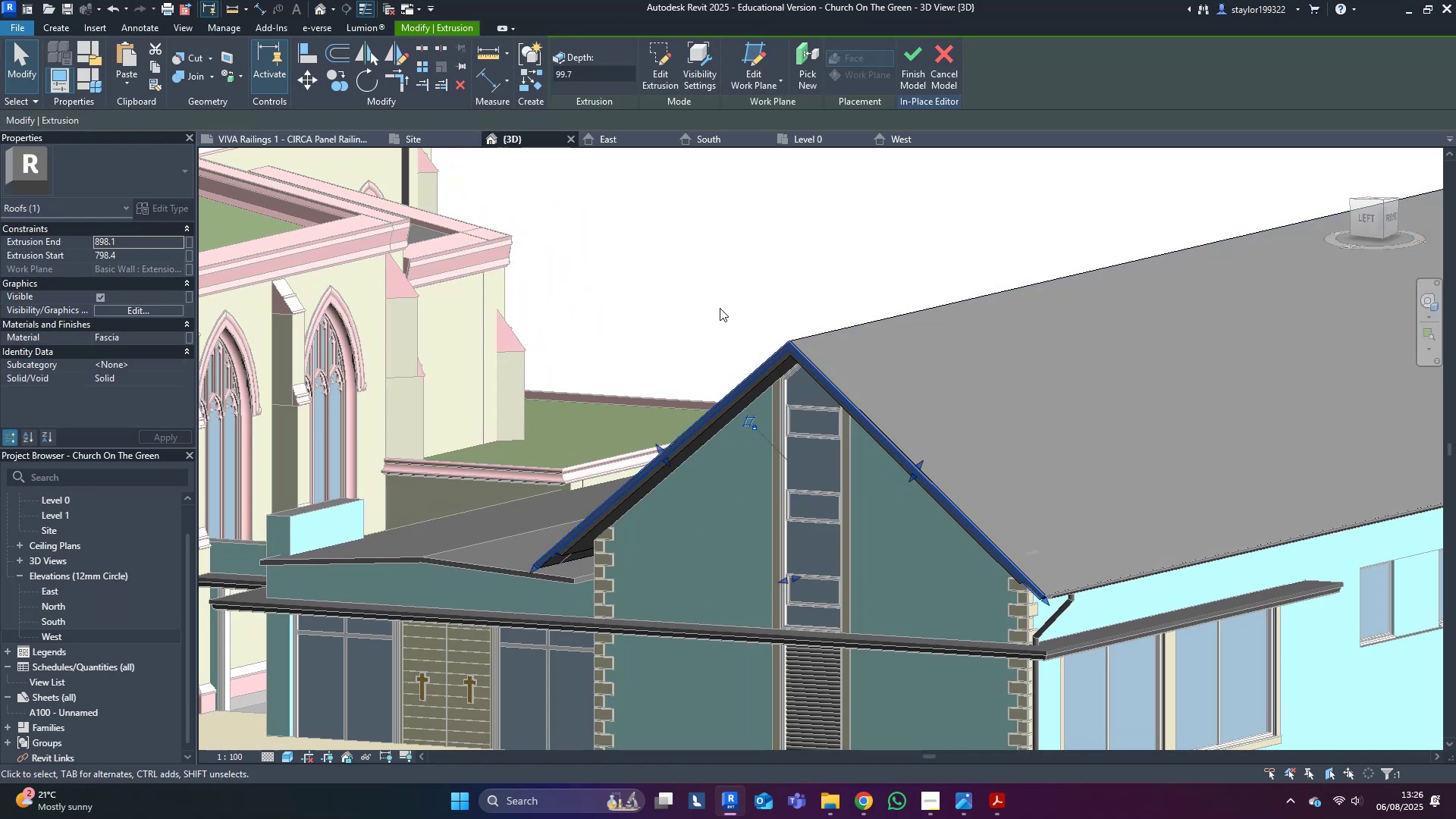 
key(Control+C)
 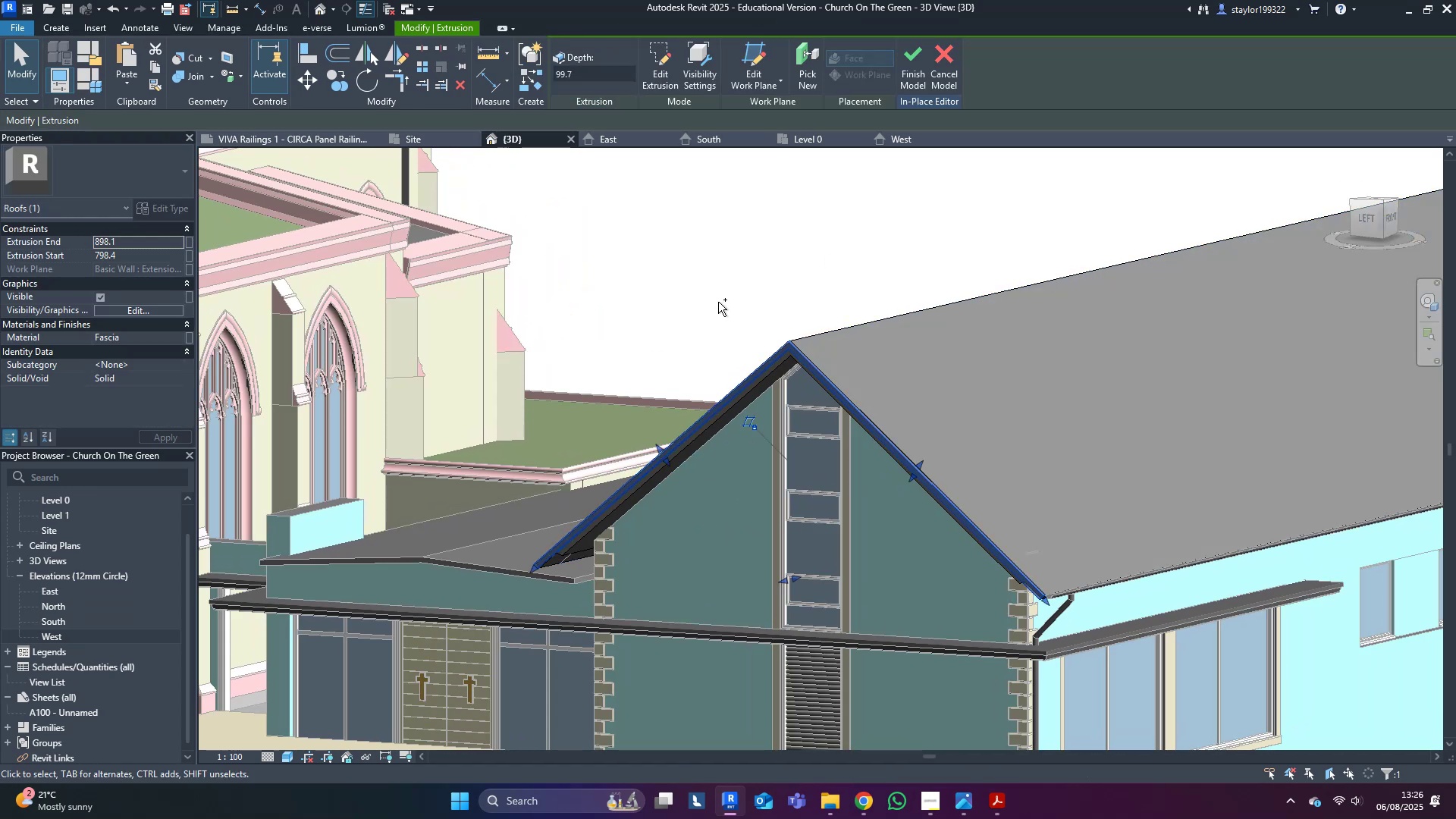 
key(Control+C)
 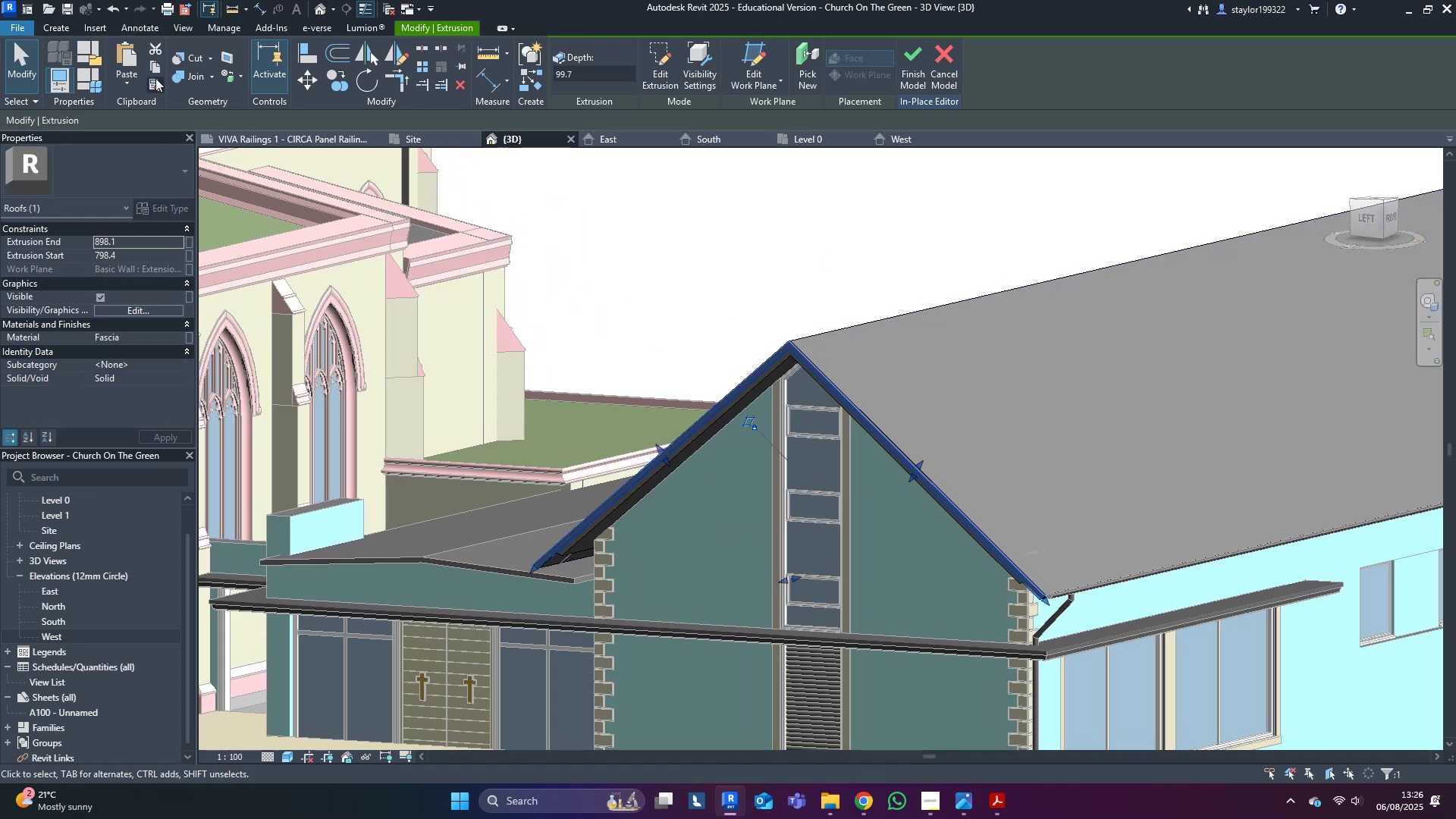 
left_click([122, 79])
 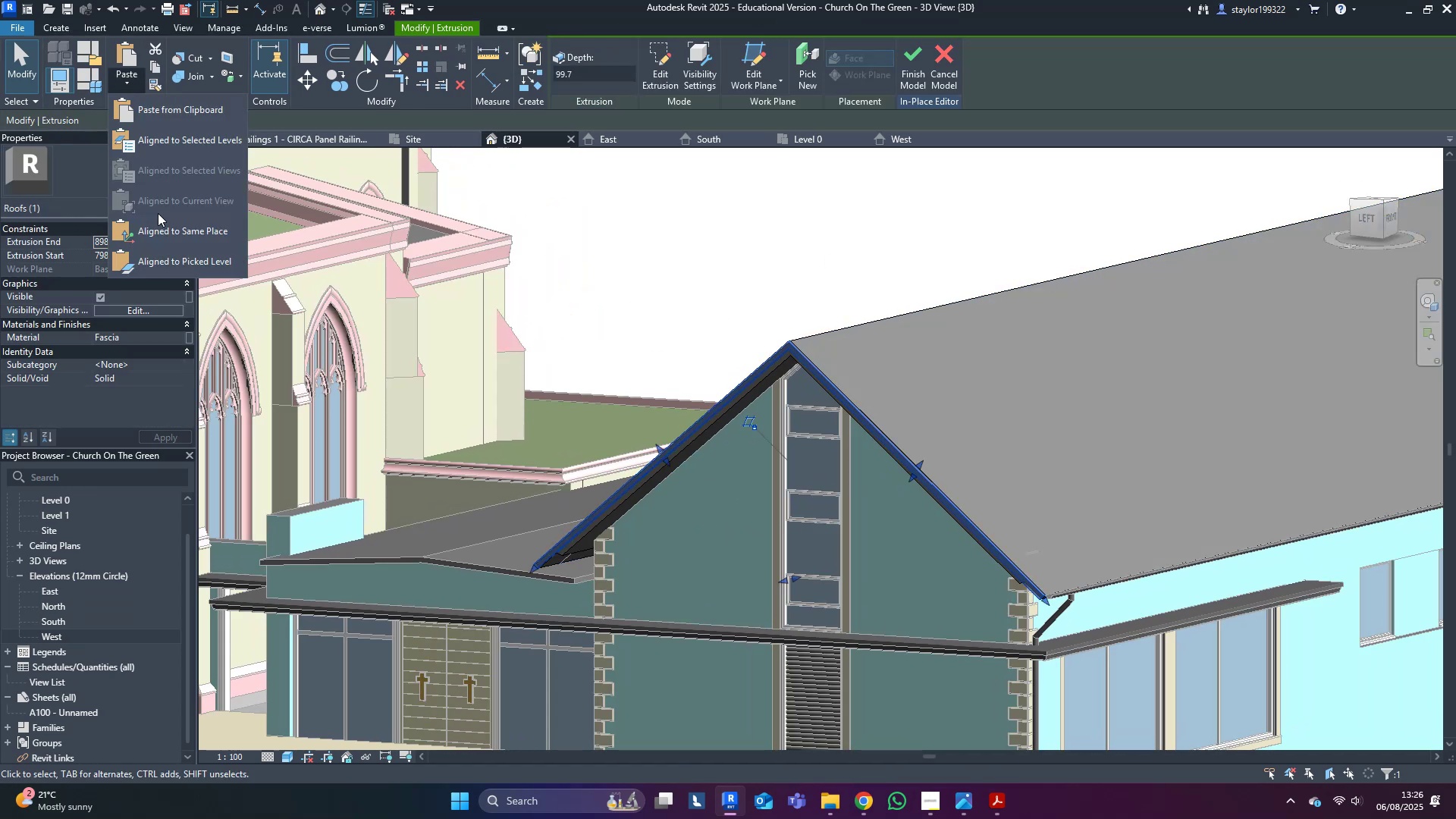 
left_click([162, 228])
 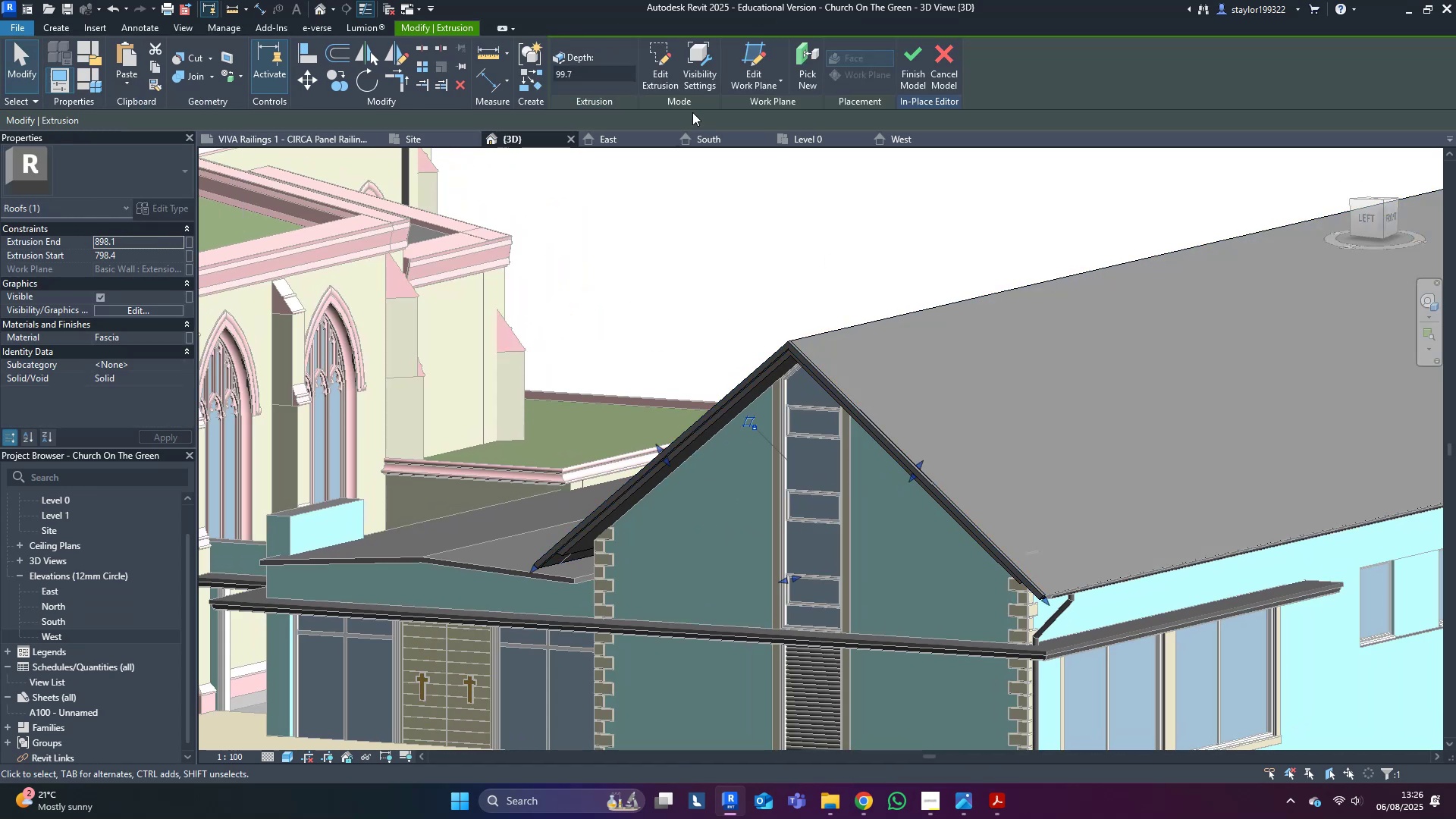 
left_click([649, 65])
 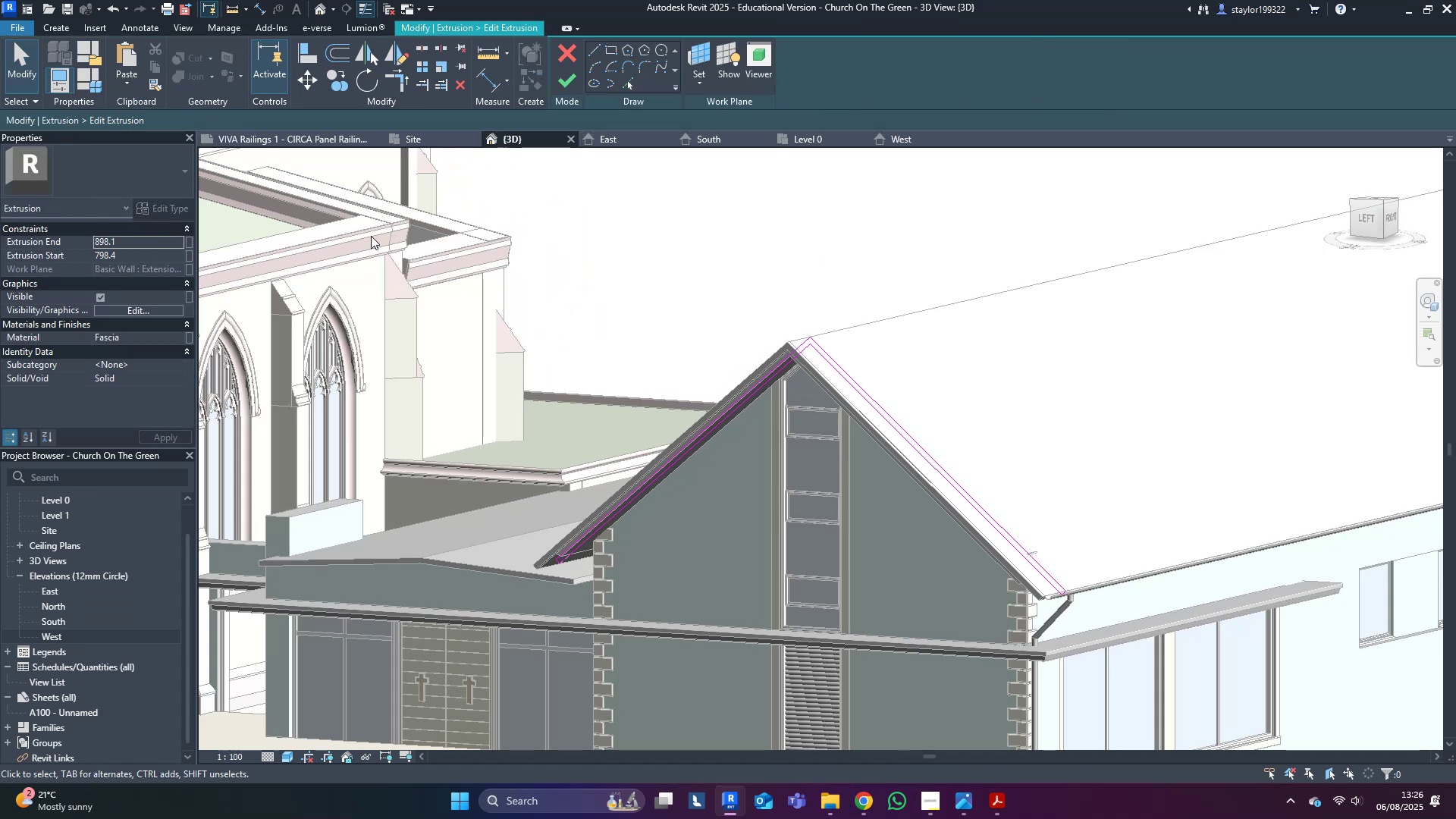 
key(Delete)
 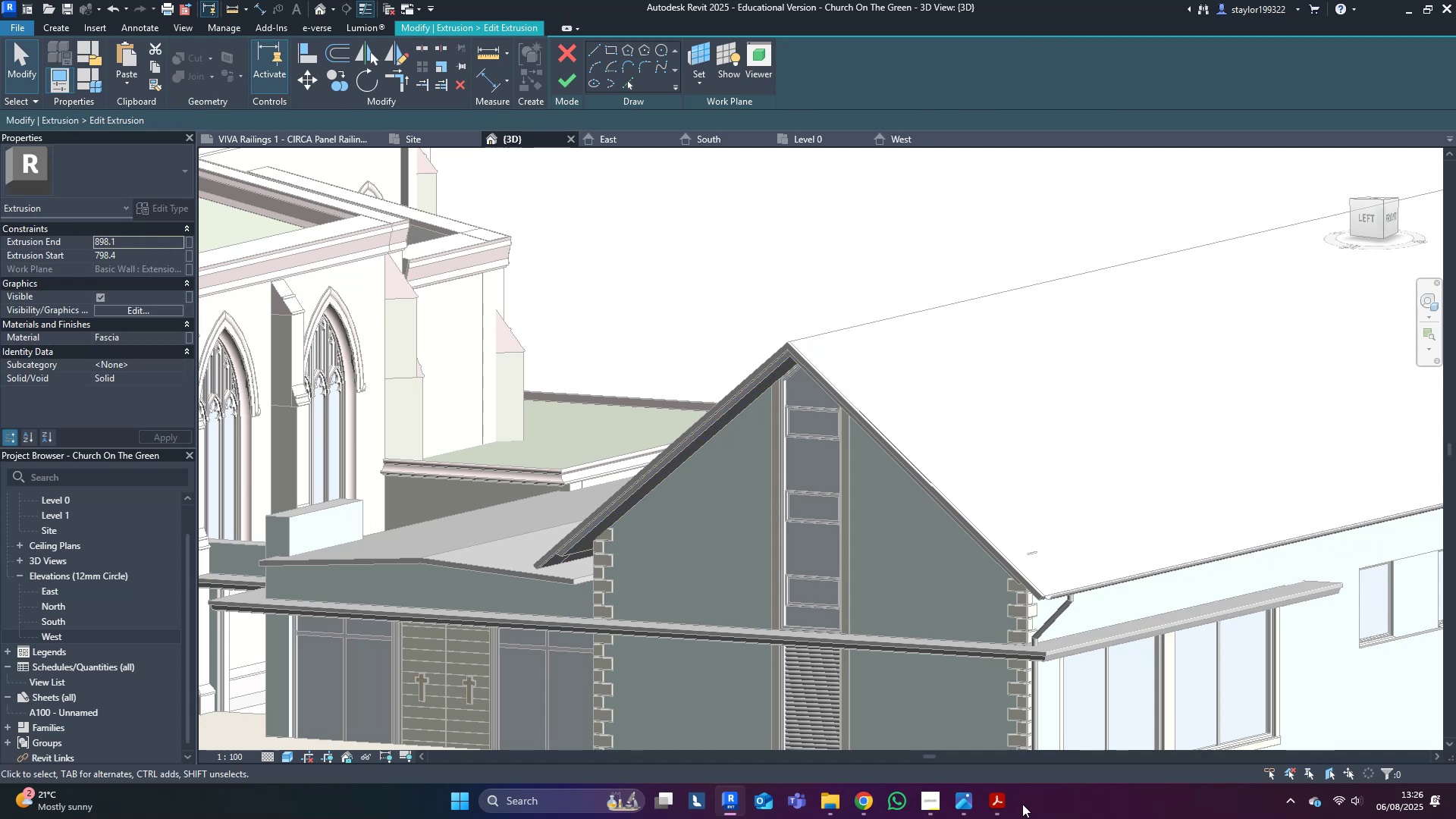 
left_click([1003, 815])
 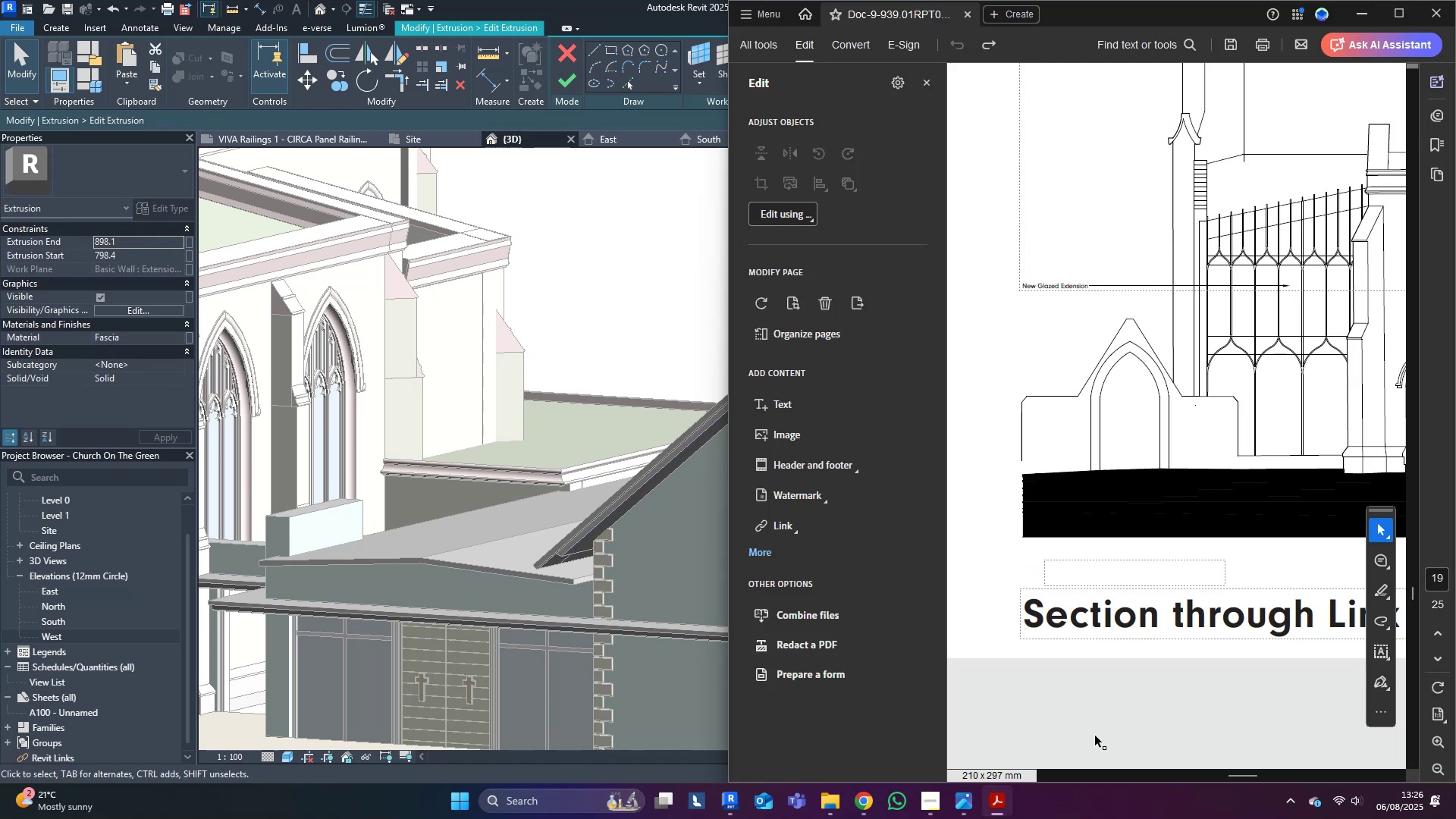 
left_click([996, 808])
 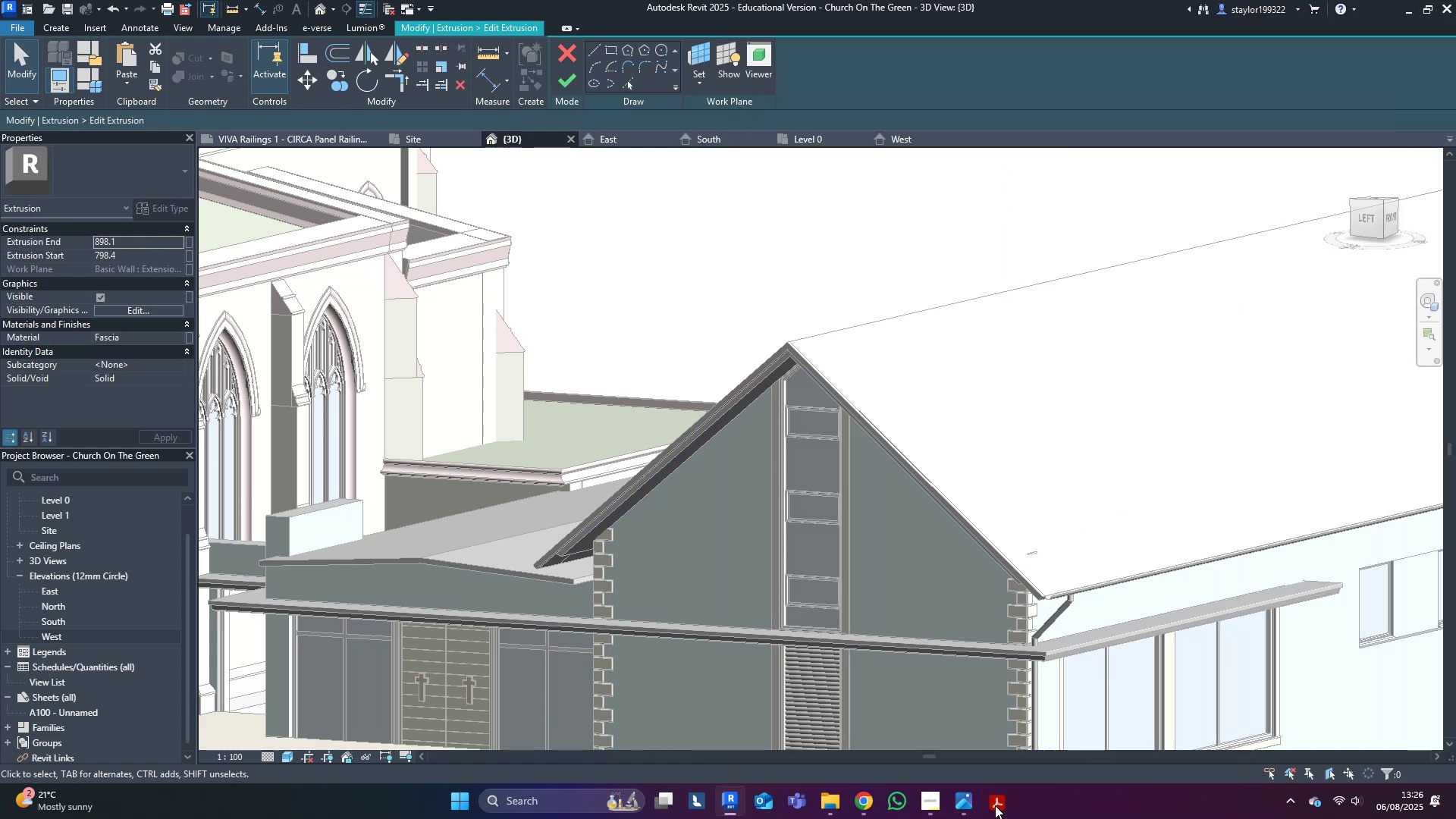 
left_click([995, 805])
 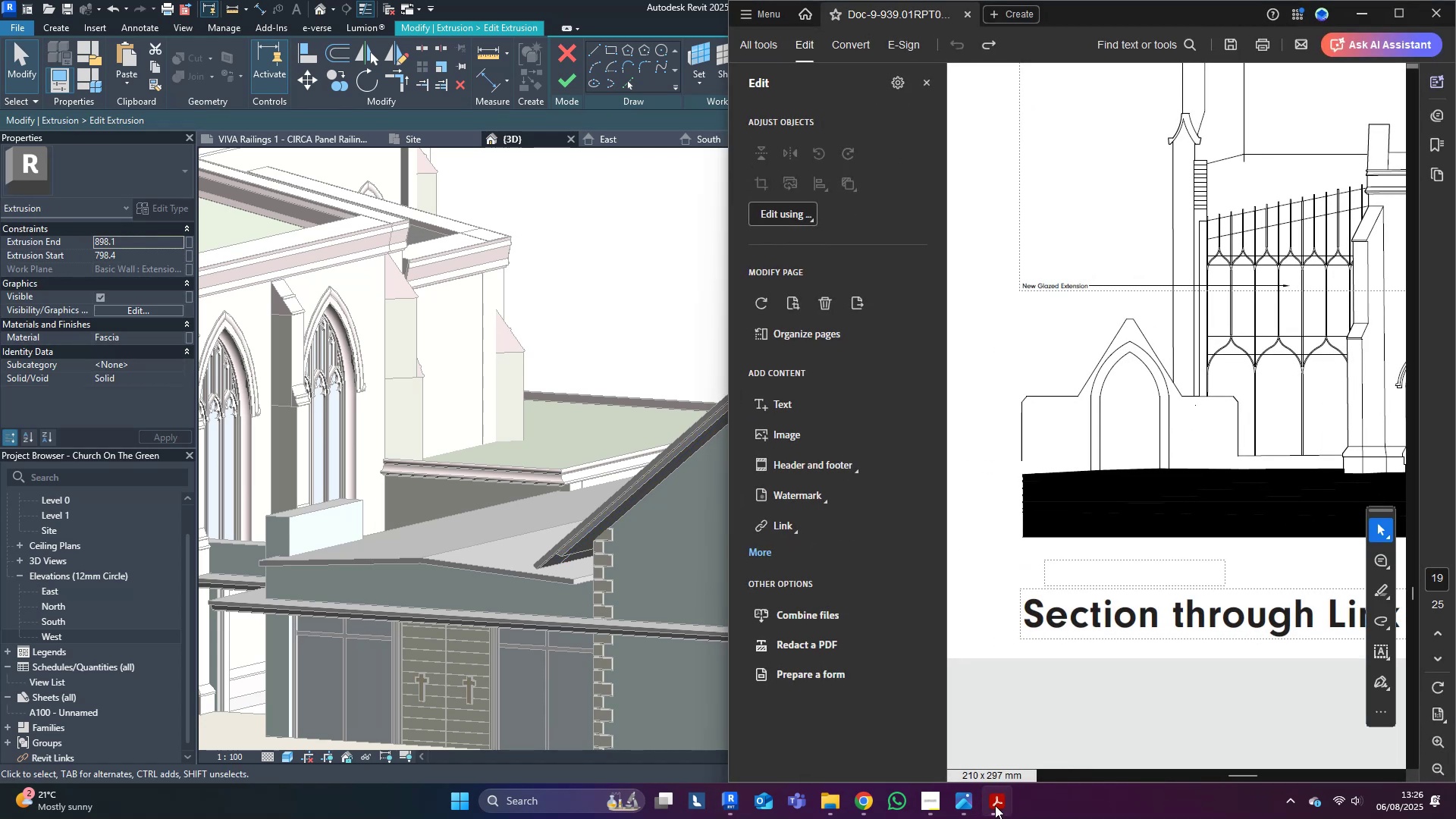 
left_click([995, 805])
 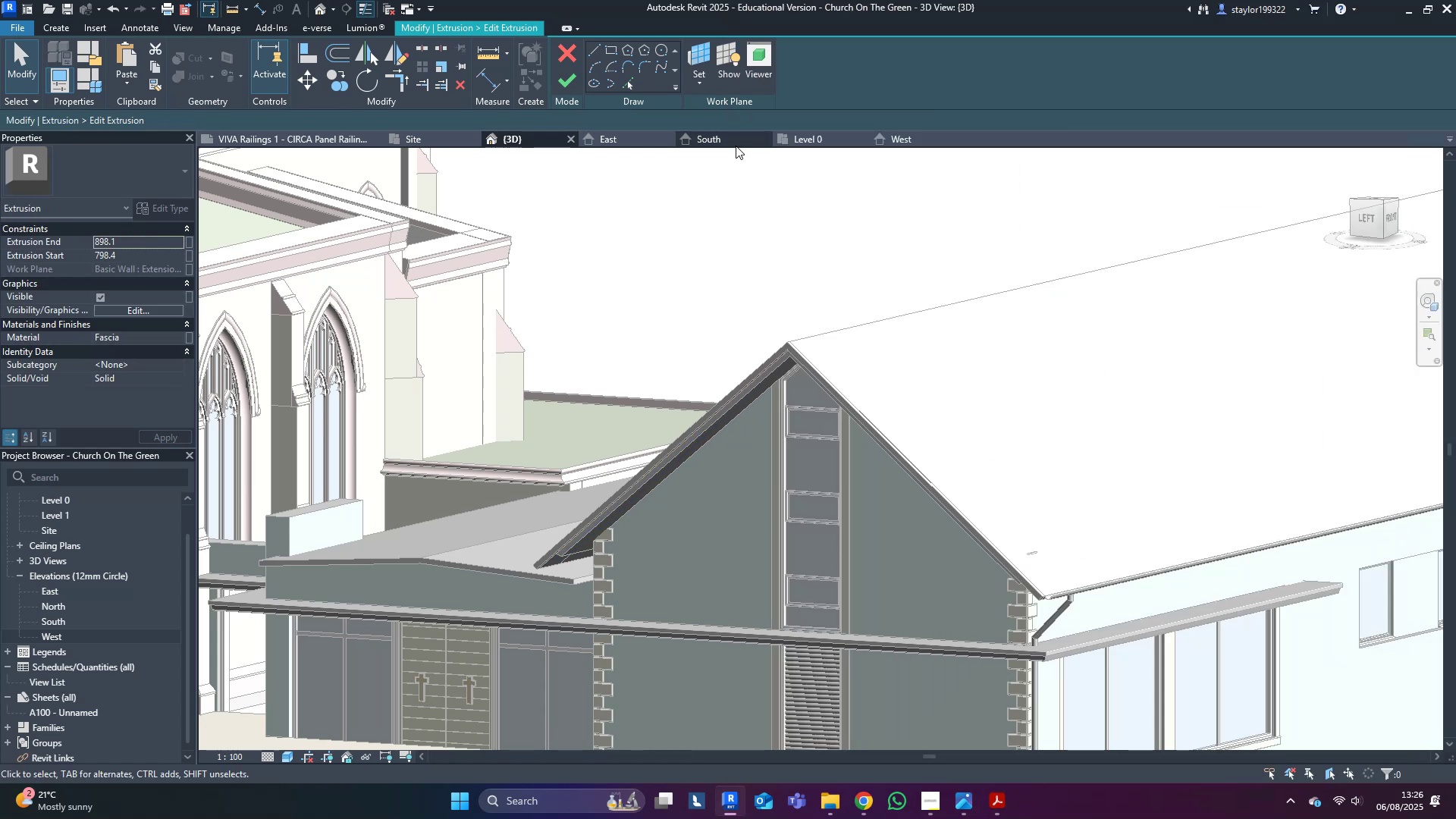 
left_click([734, 137])
 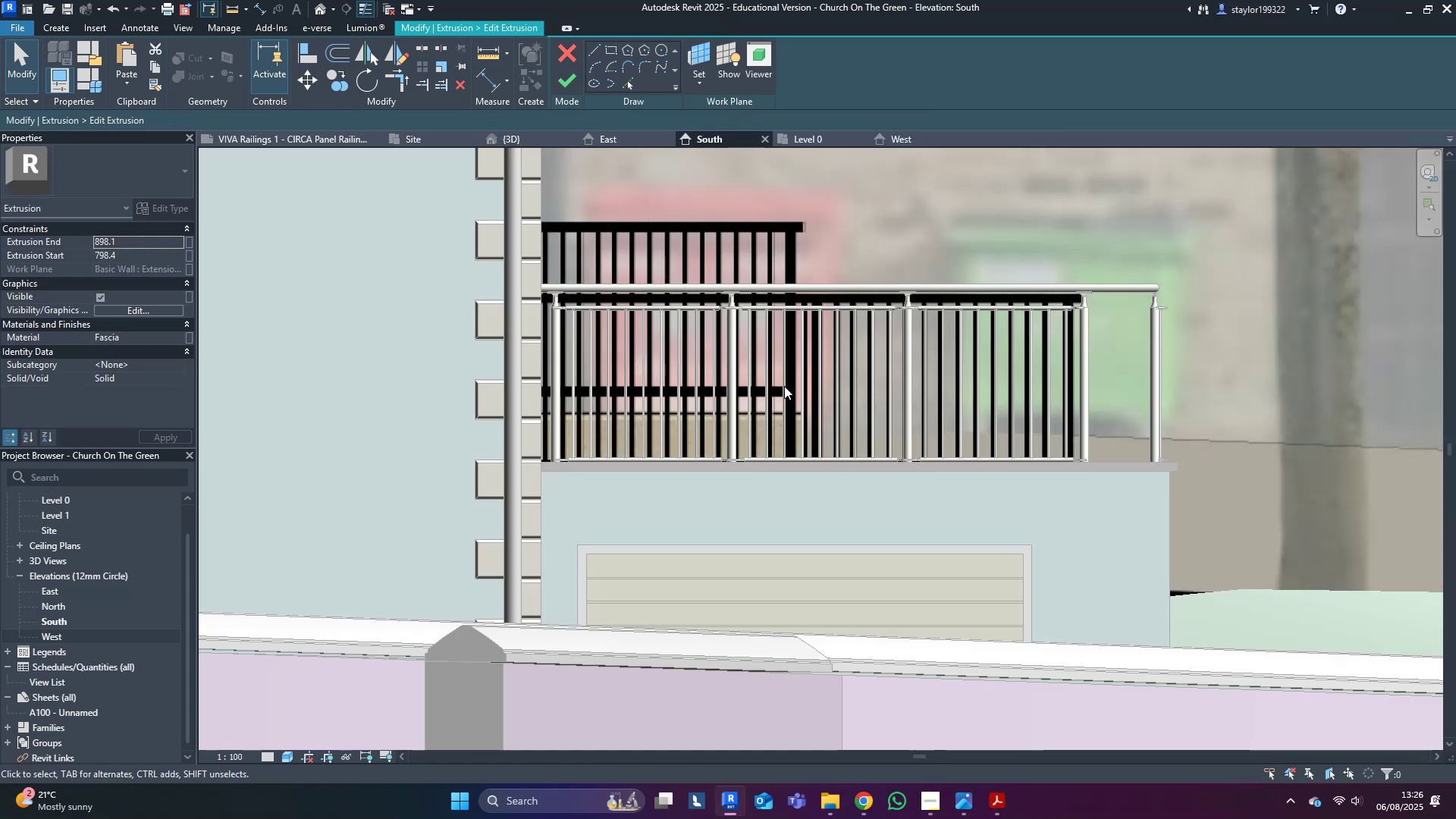 
scroll: coordinate [687, 529], scroll_direction: down, amount: 17.0
 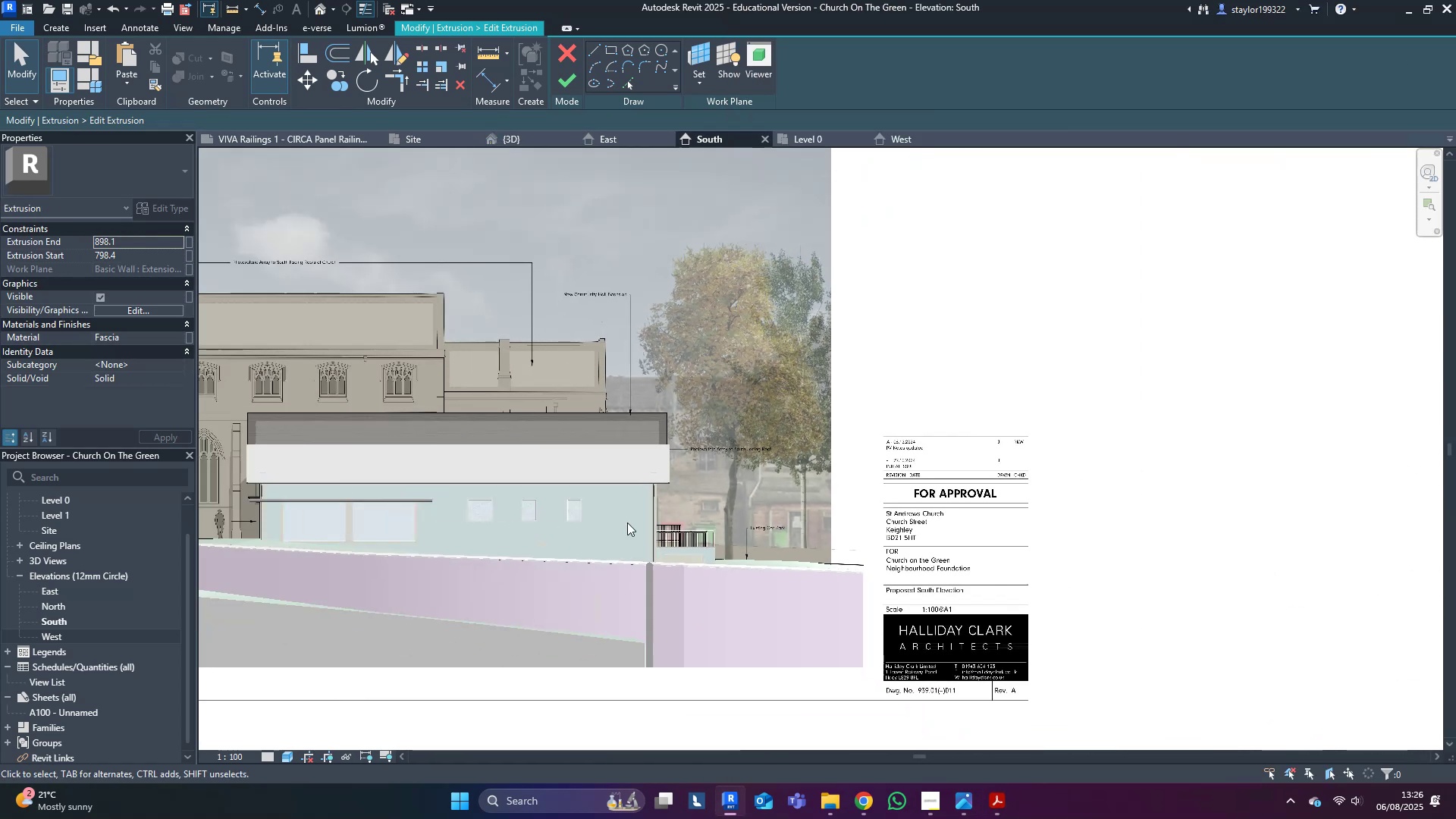 
type(wfsd)
 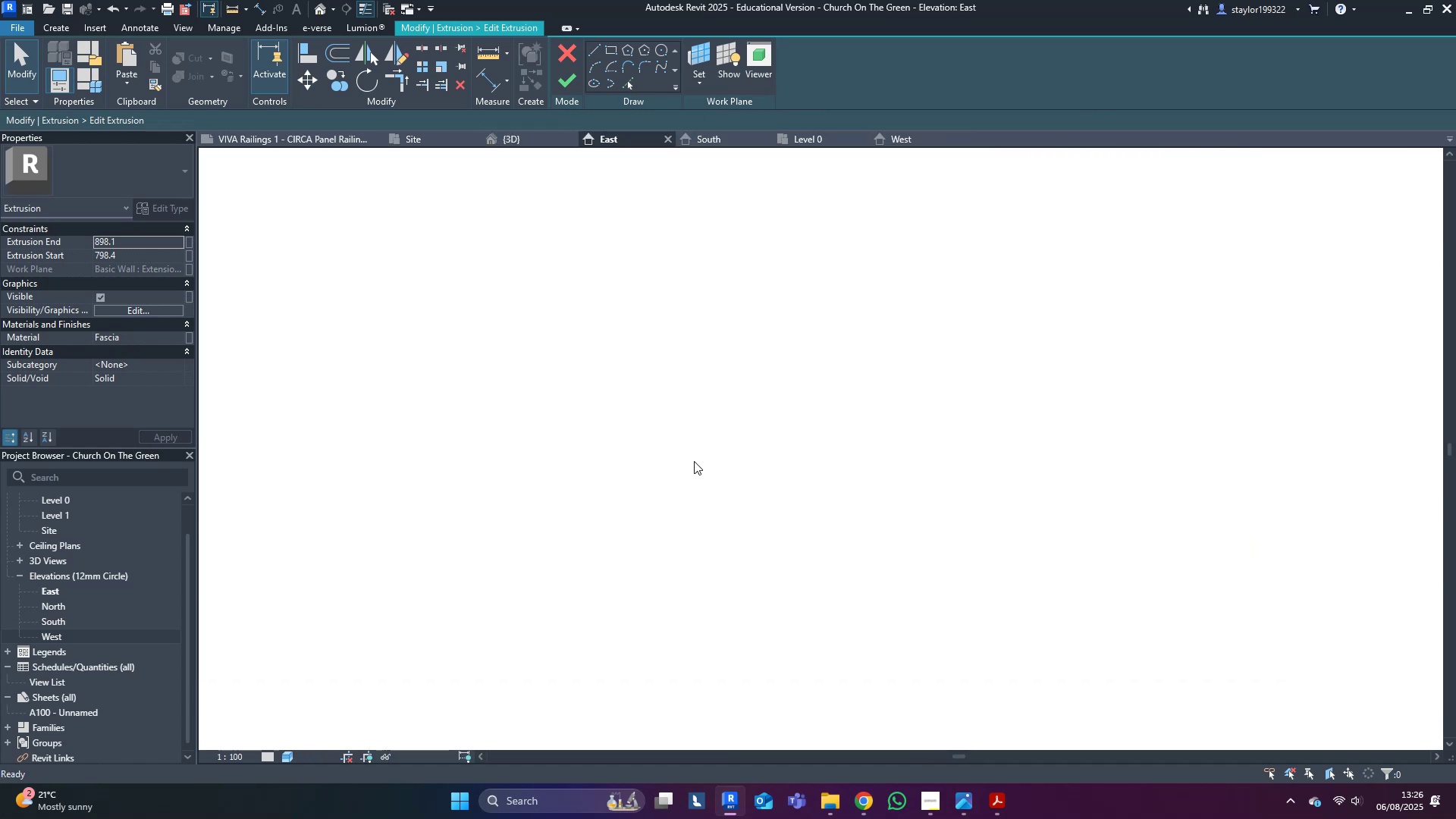 
scroll: coordinate [968, 396], scroll_direction: up, amount: 13.0
 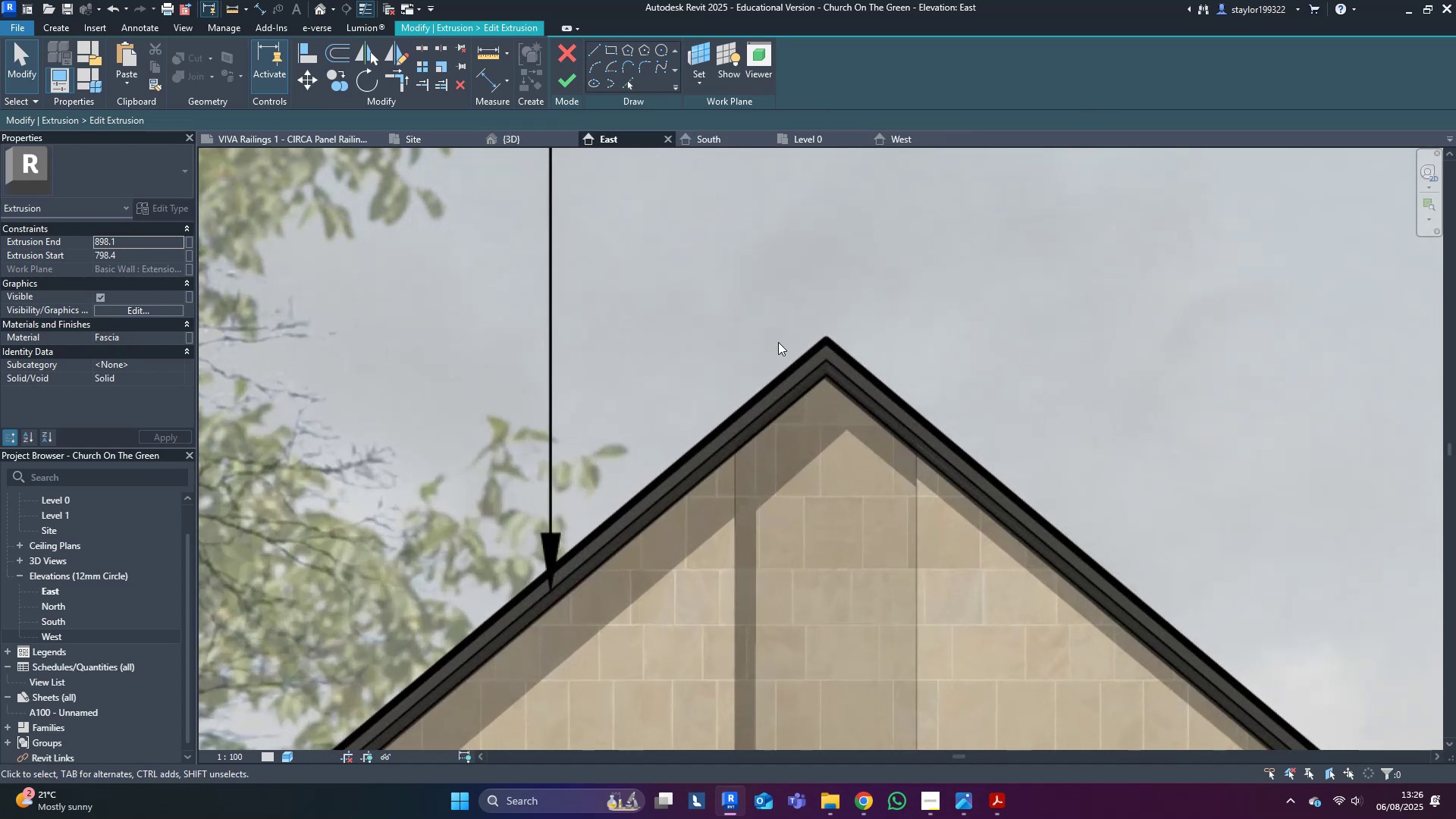 
scroll: coordinate [867, 413], scroll_direction: down, amount: 8.0
 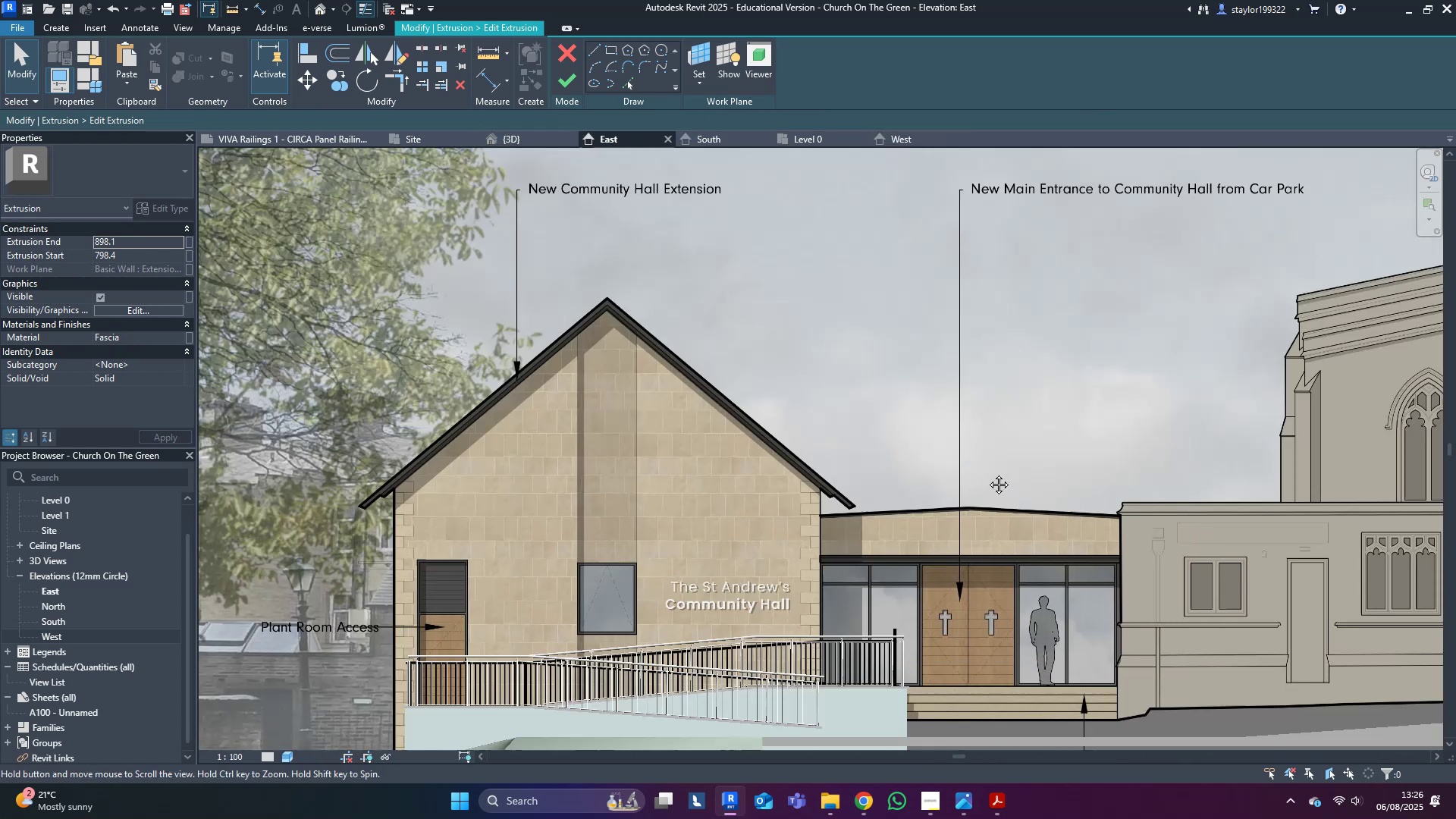 
scroll: coordinate [869, 444], scroll_direction: up, amount: 7.0
 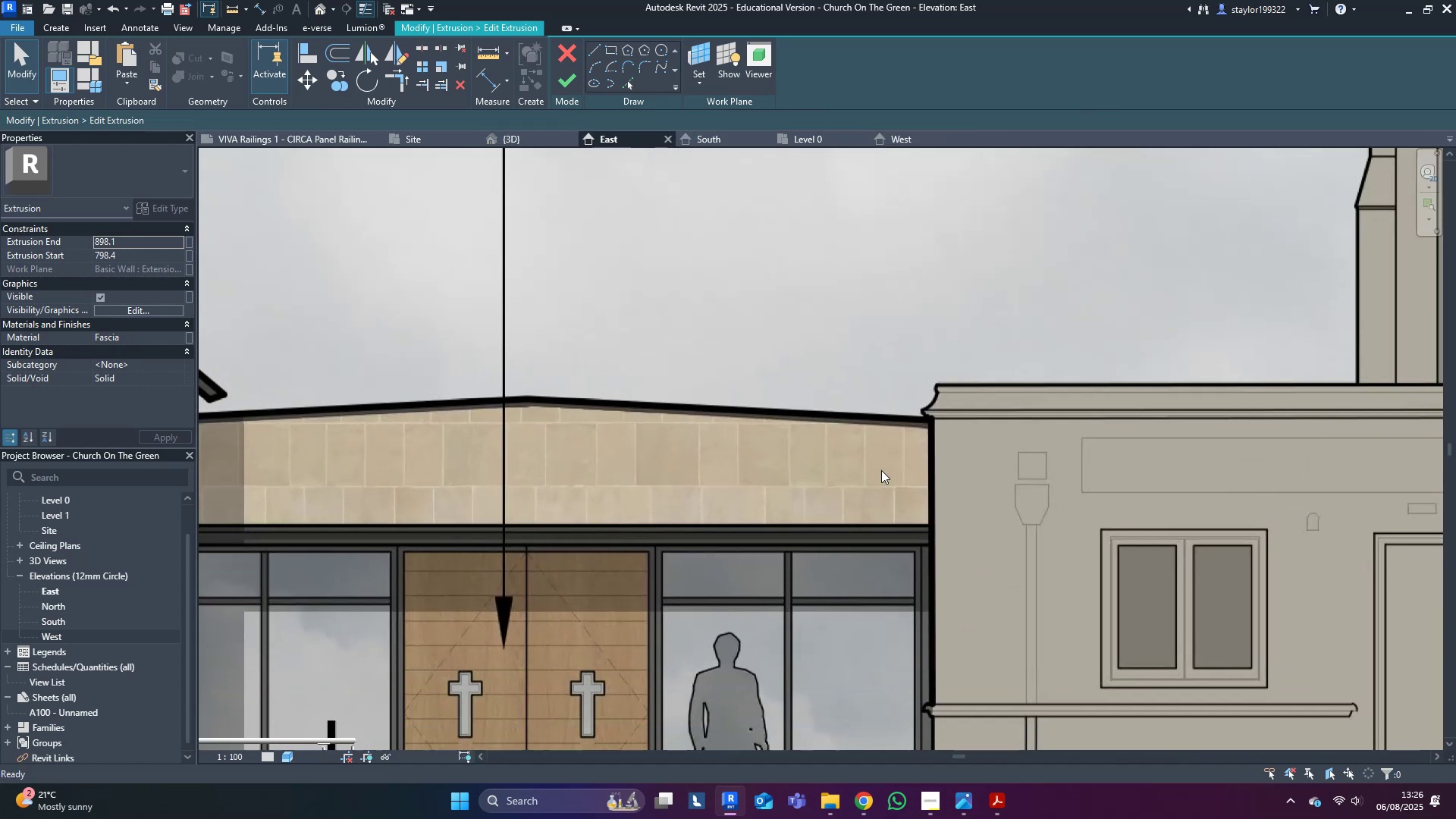 
scroll: coordinate [681, 488], scroll_direction: down, amount: 4.0
 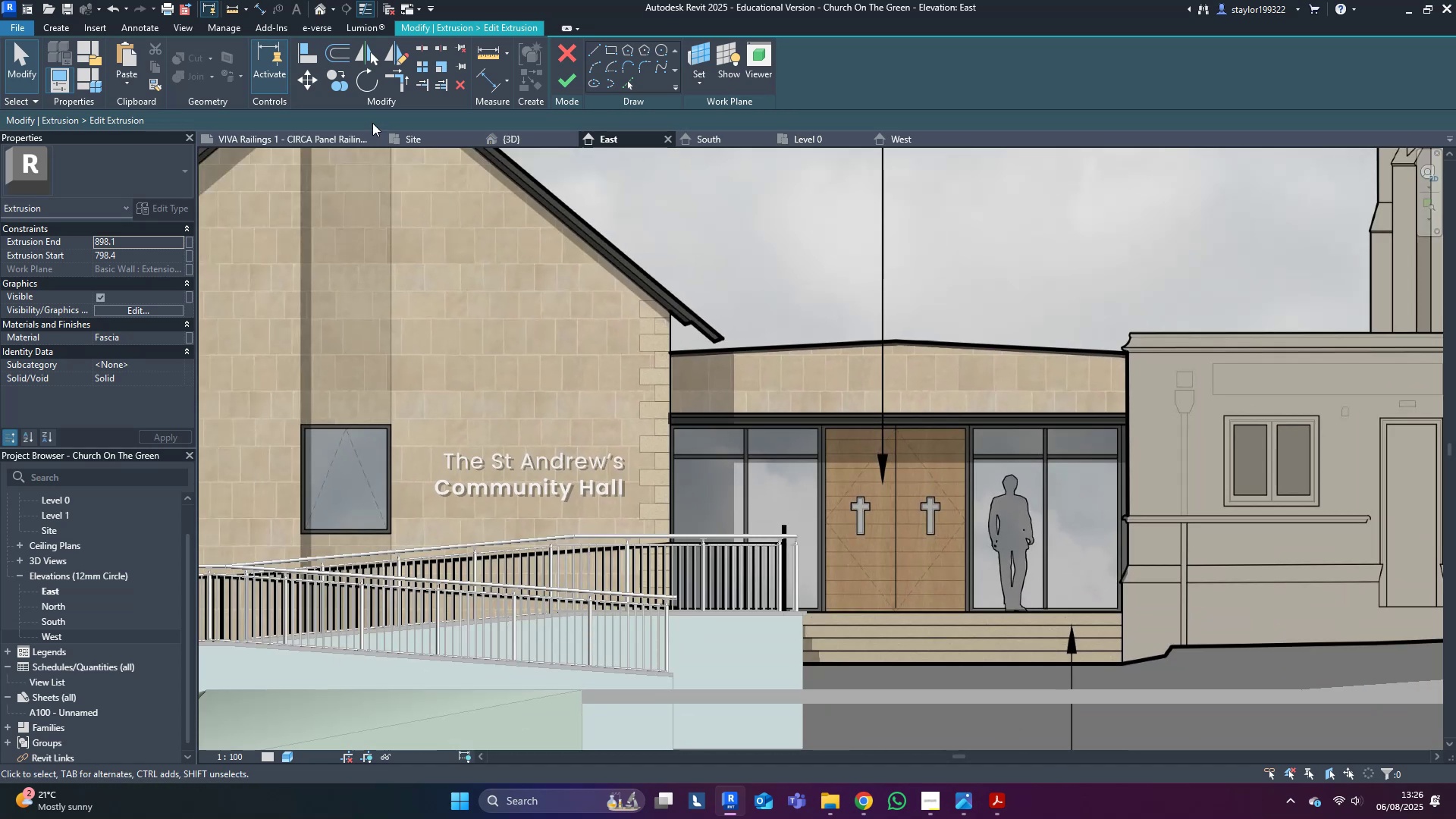 
left_click([406, 139])
 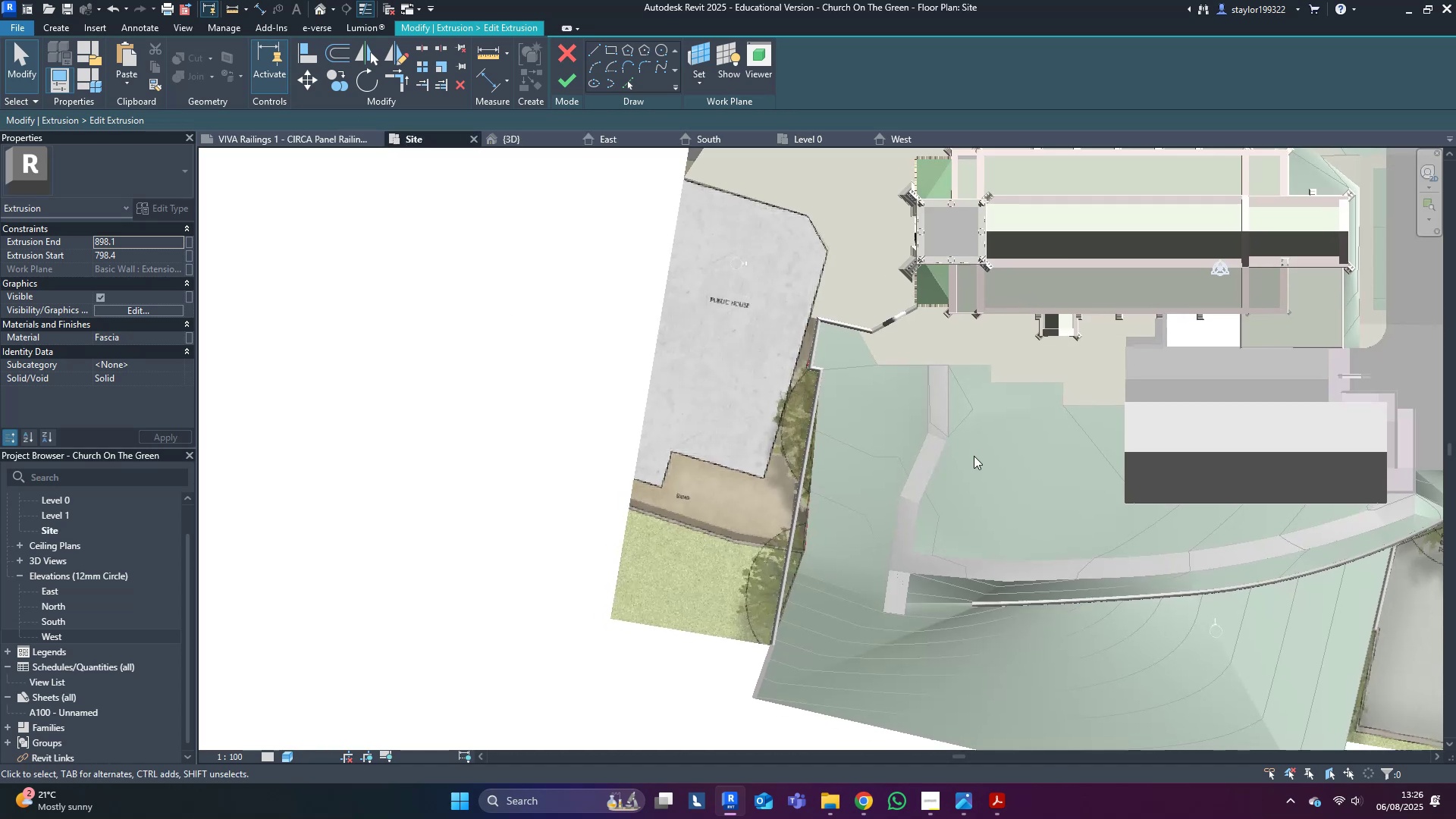 
type(wfsdwfsdwfsd)
 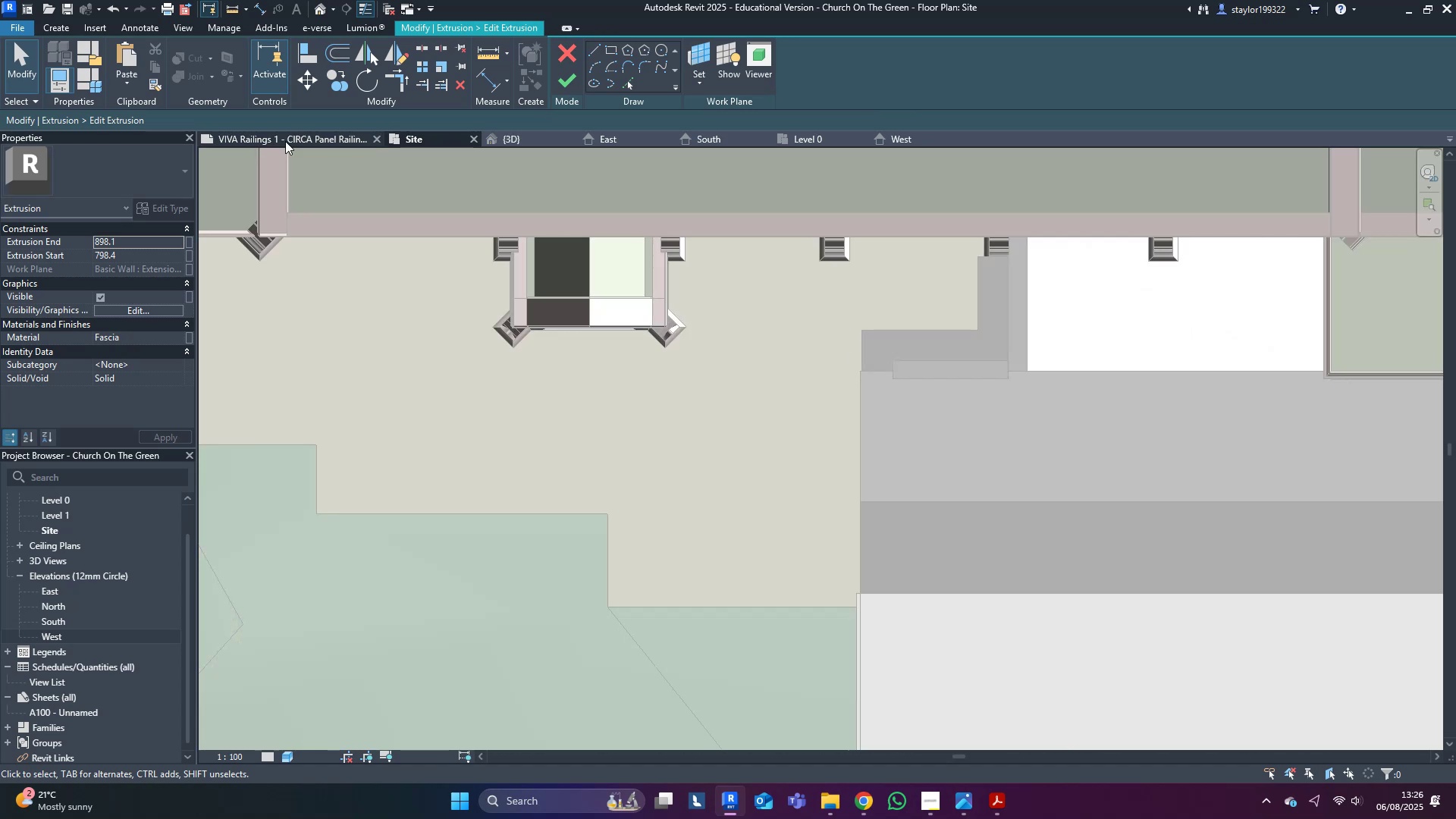 
scroll: coordinate [898, 486], scroll_direction: up, amount: 10.0
 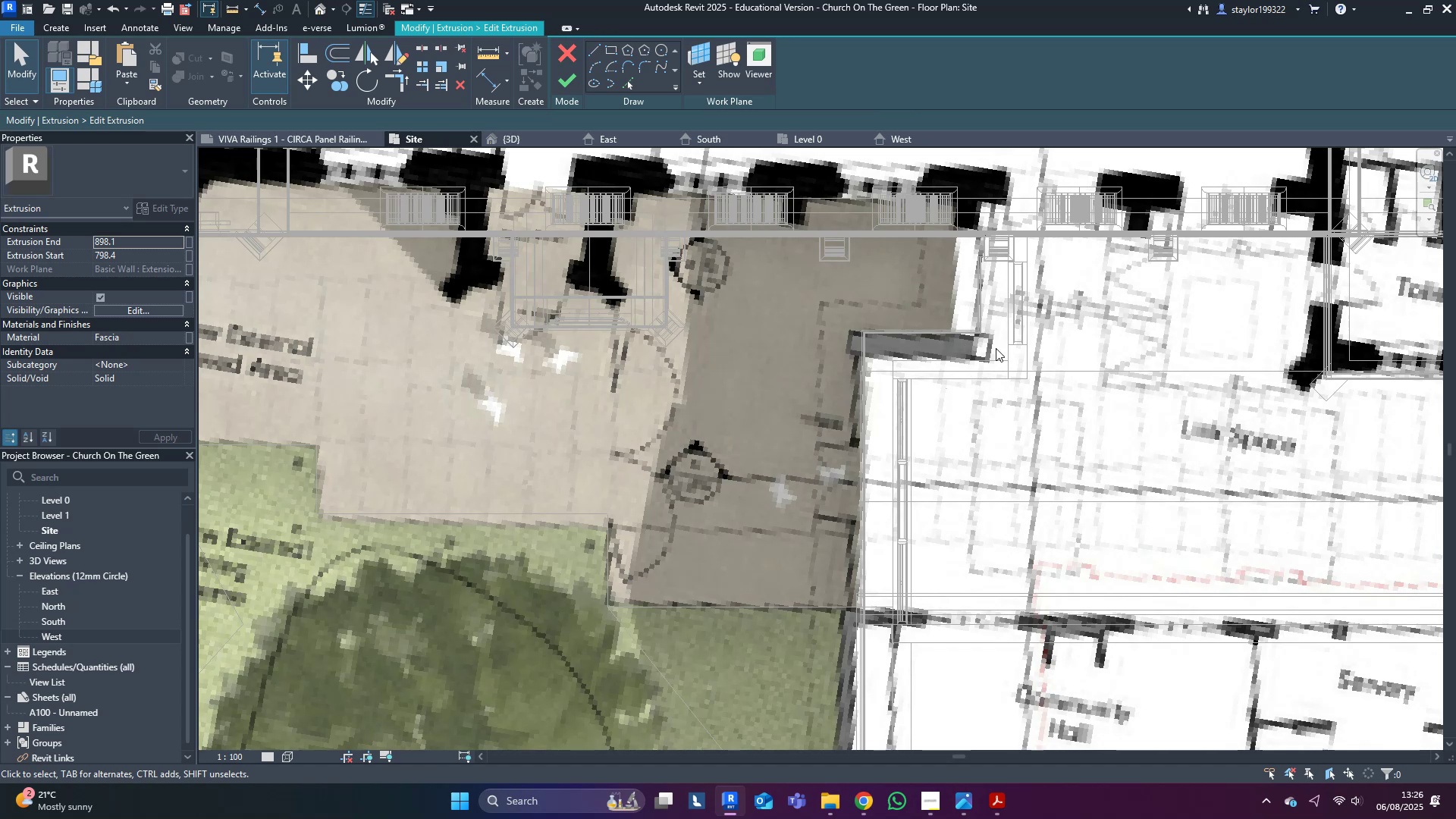 
double_click([520, 143])
 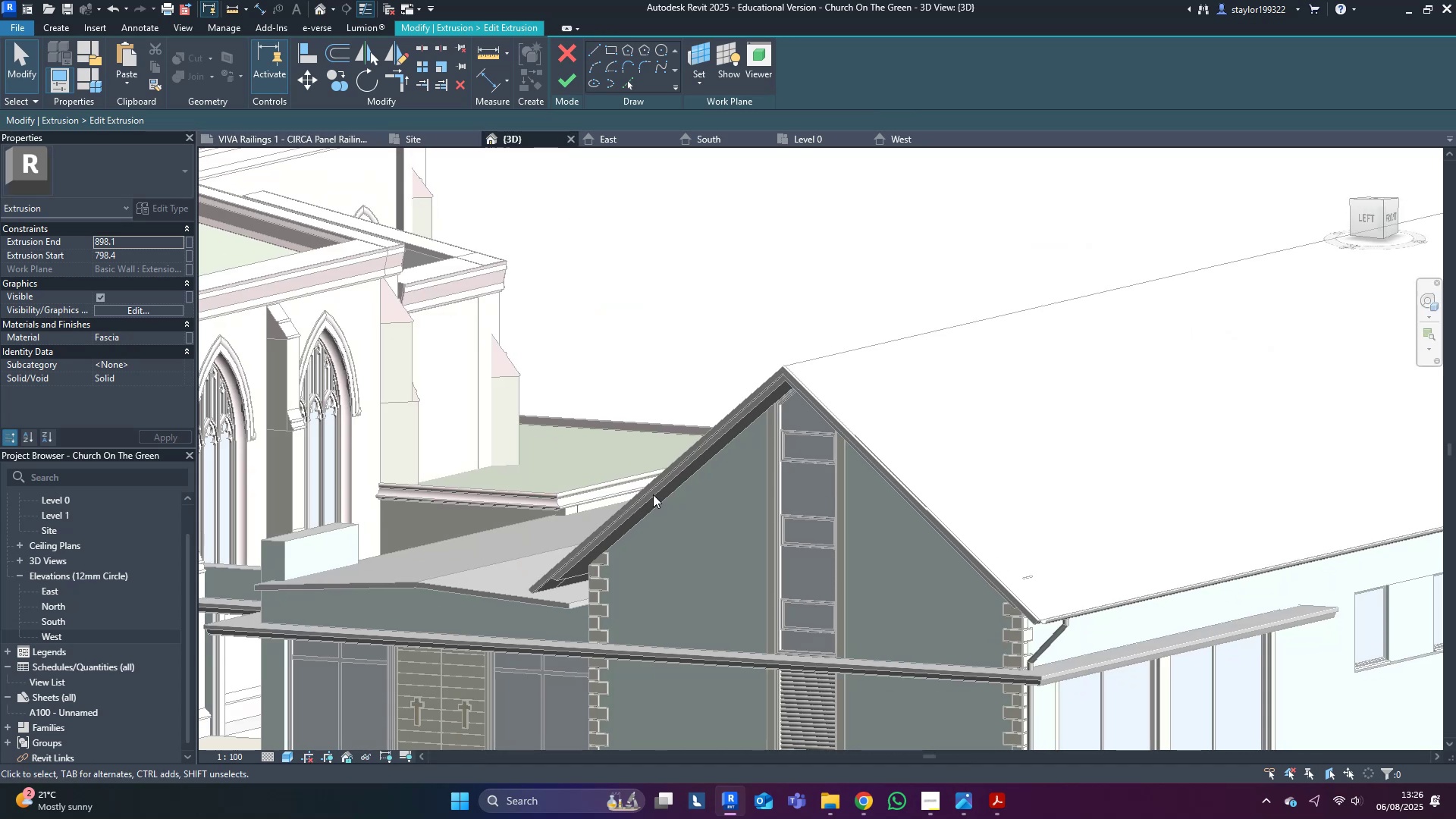 
hold_key(key=ShiftLeft, duration=0.48)
 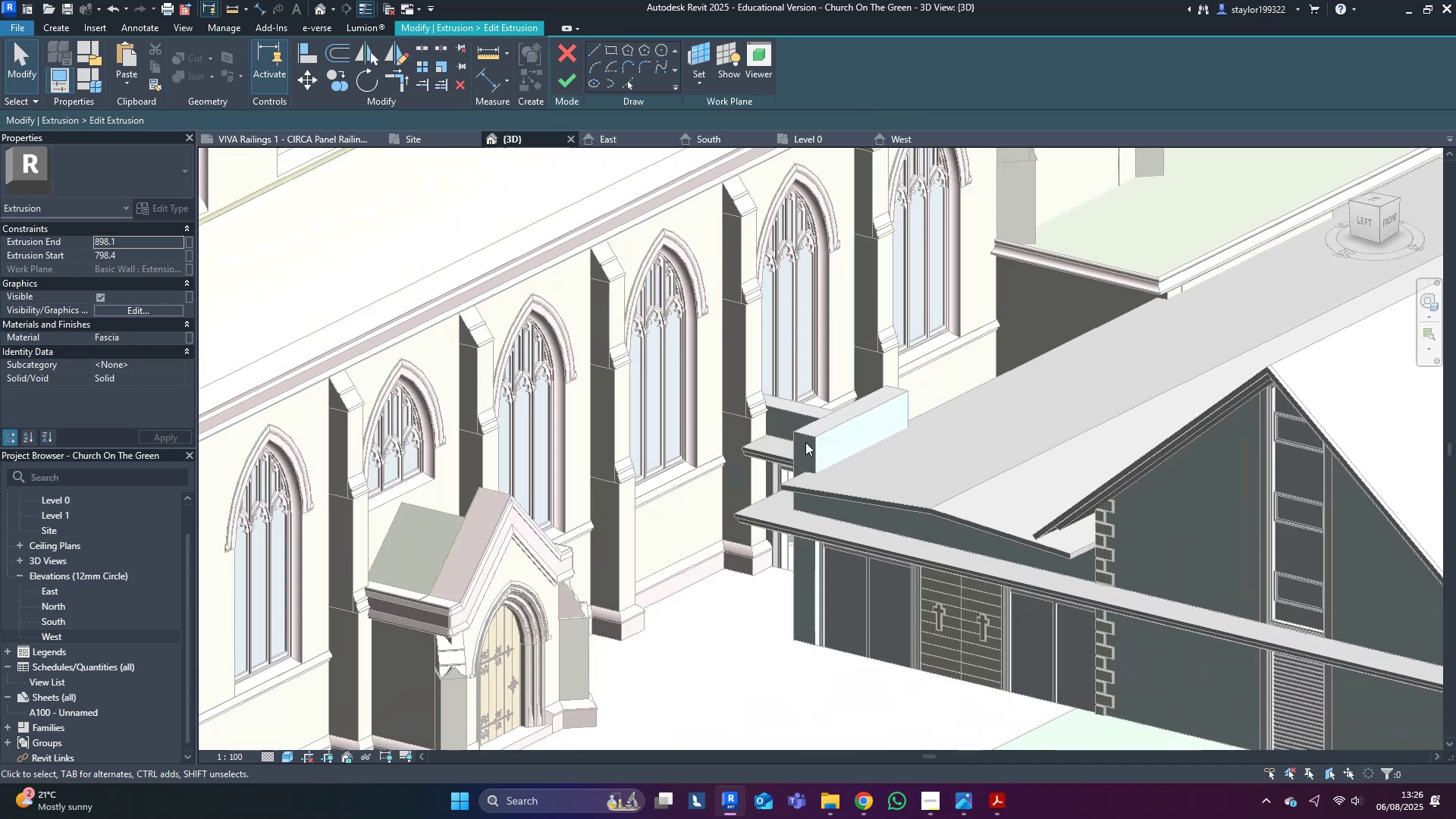 
hold_key(key=ShiftLeft, duration=0.99)
 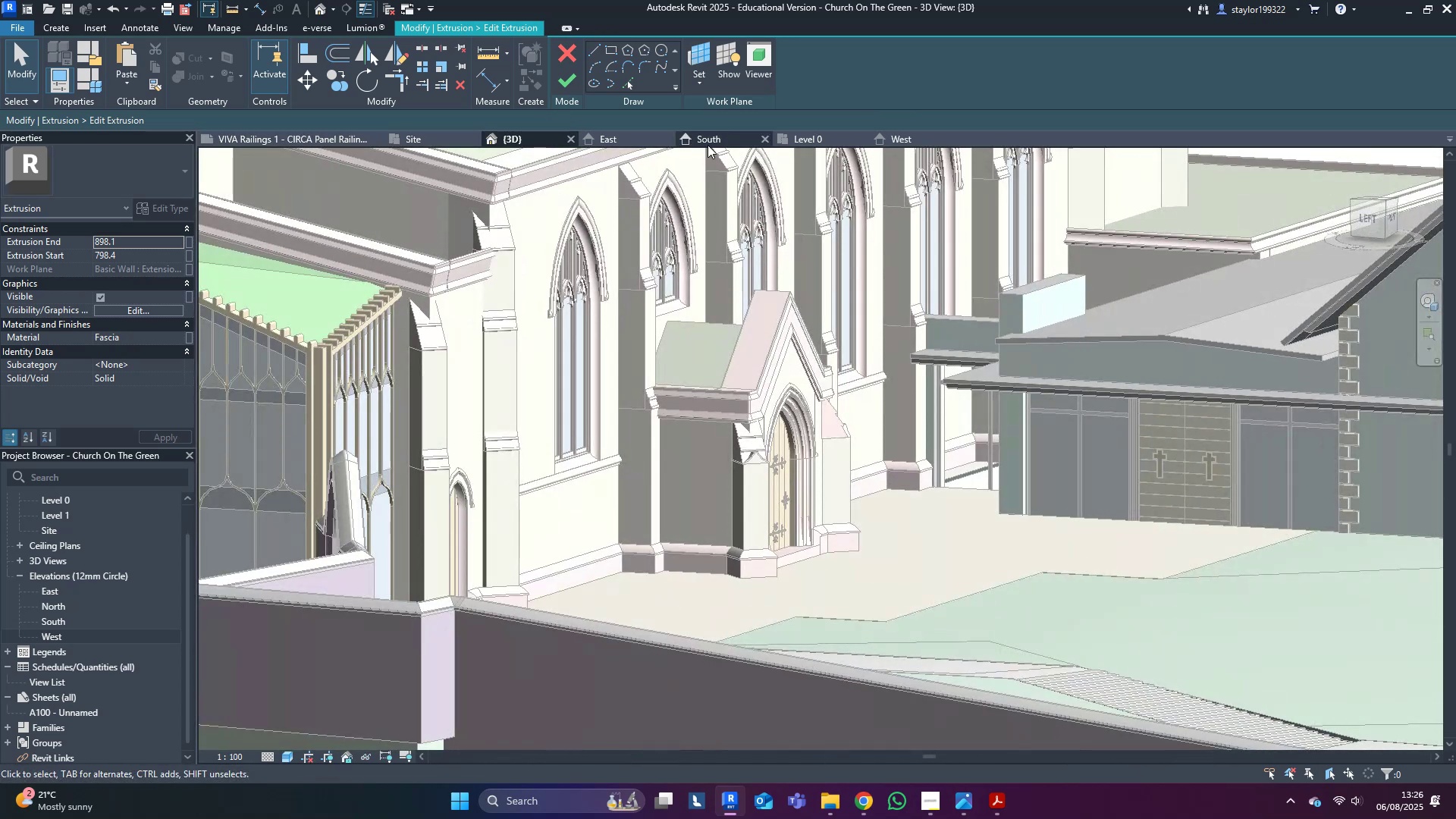 
scroll: coordinate [1006, 400], scroll_direction: down, amount: 5.0
 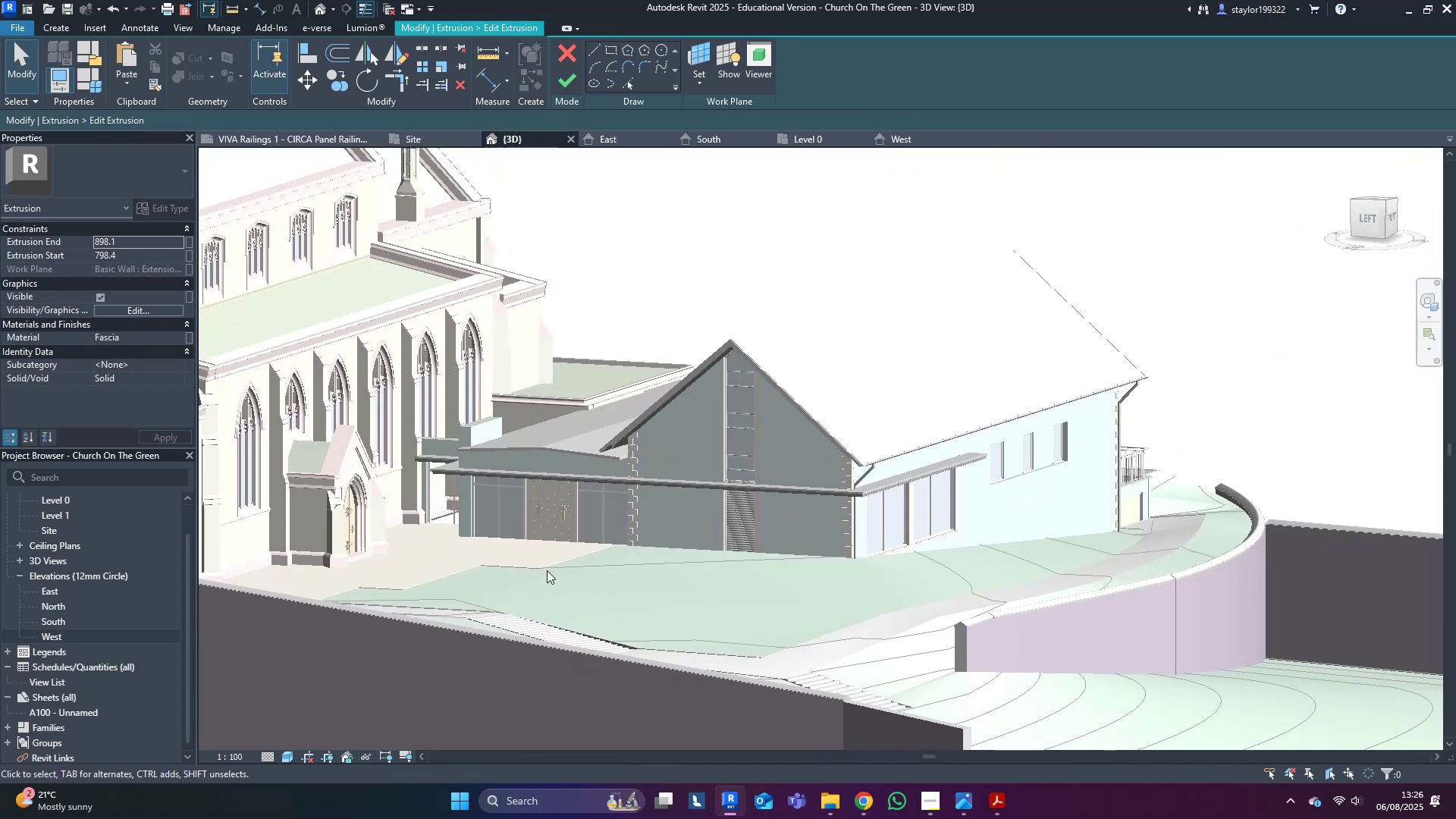 
hold_key(key=ShiftLeft, duration=1.5)
 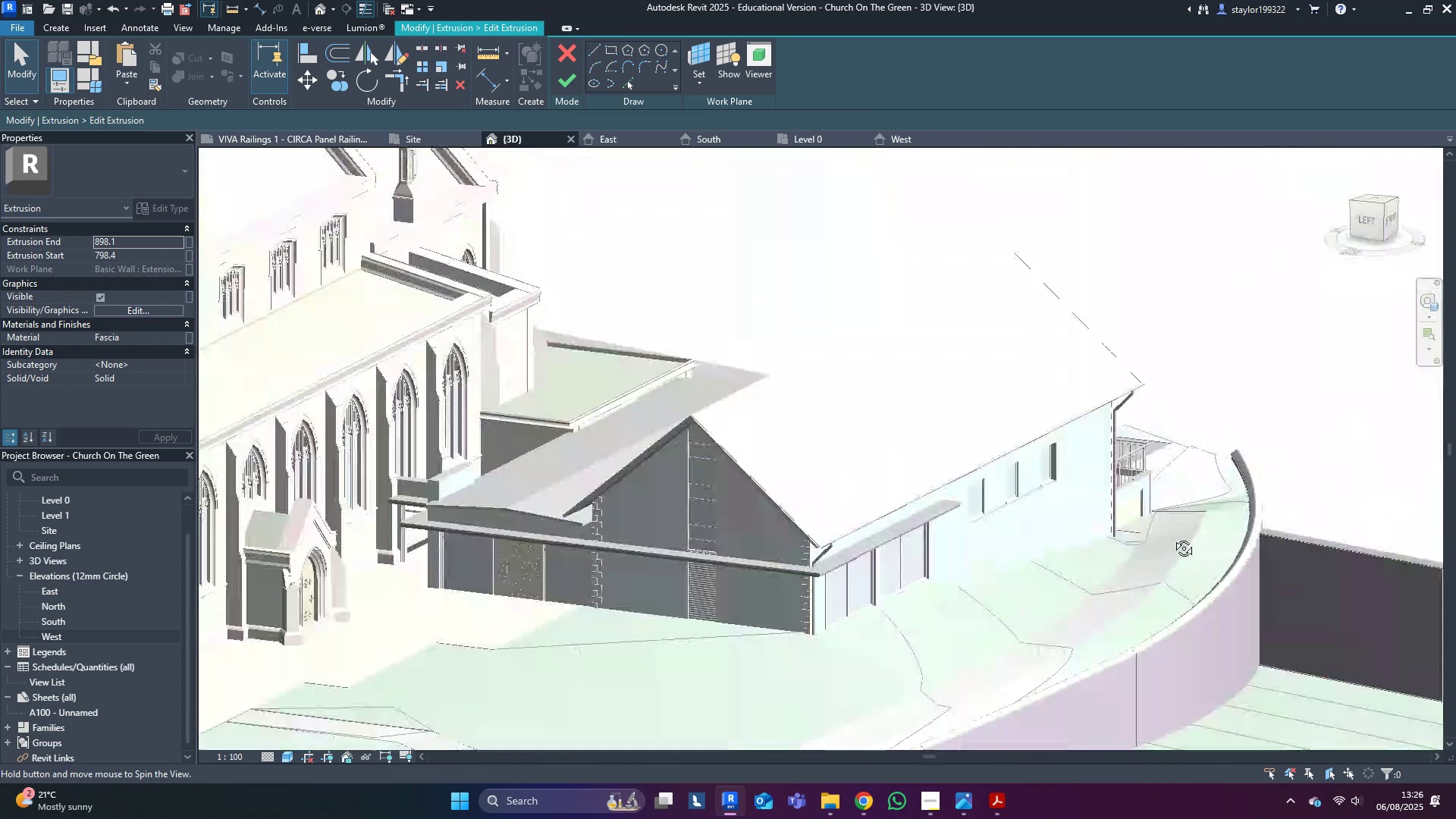 
key(Shift+ShiftLeft)
 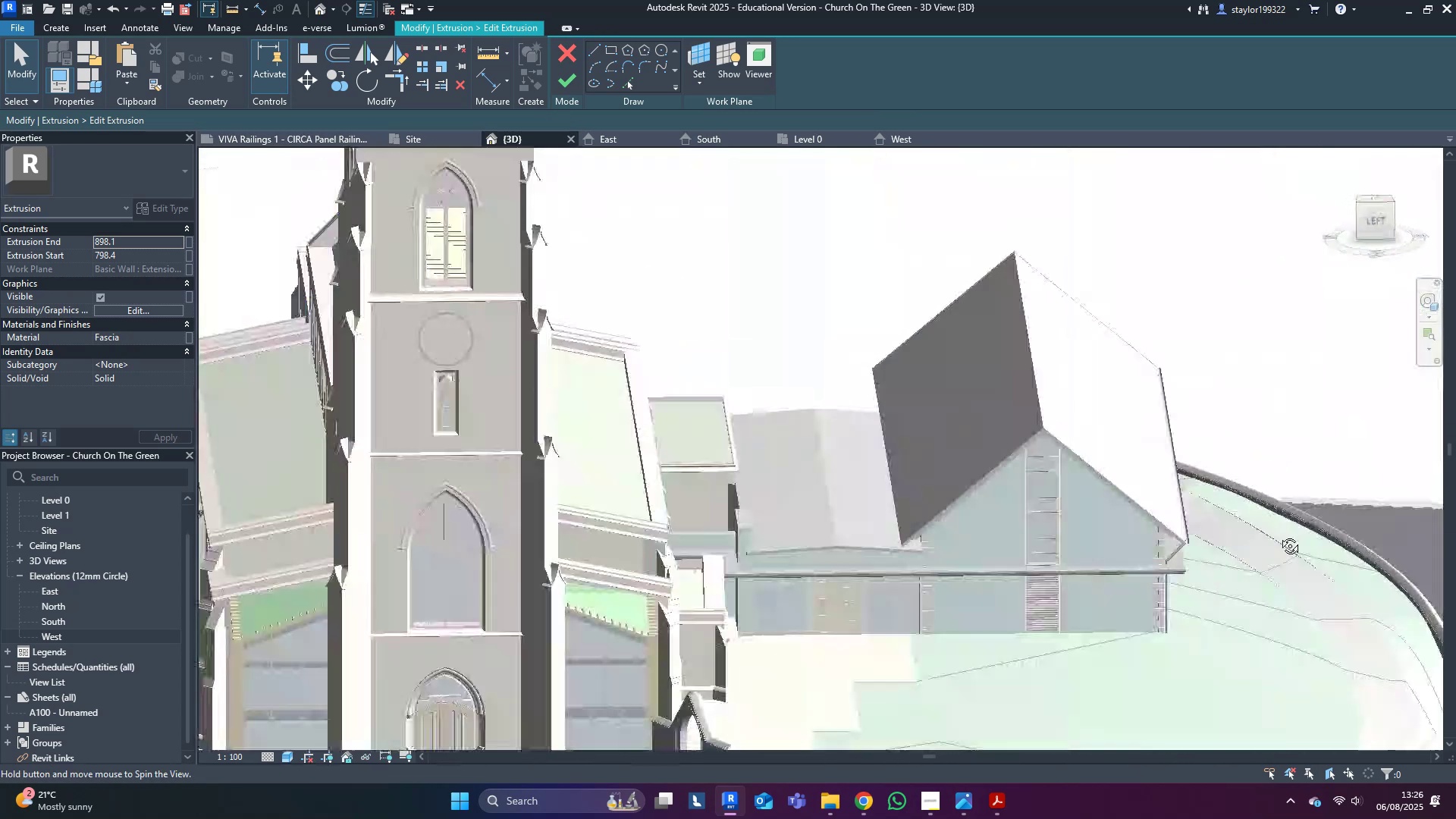 
key(Shift+ShiftLeft)
 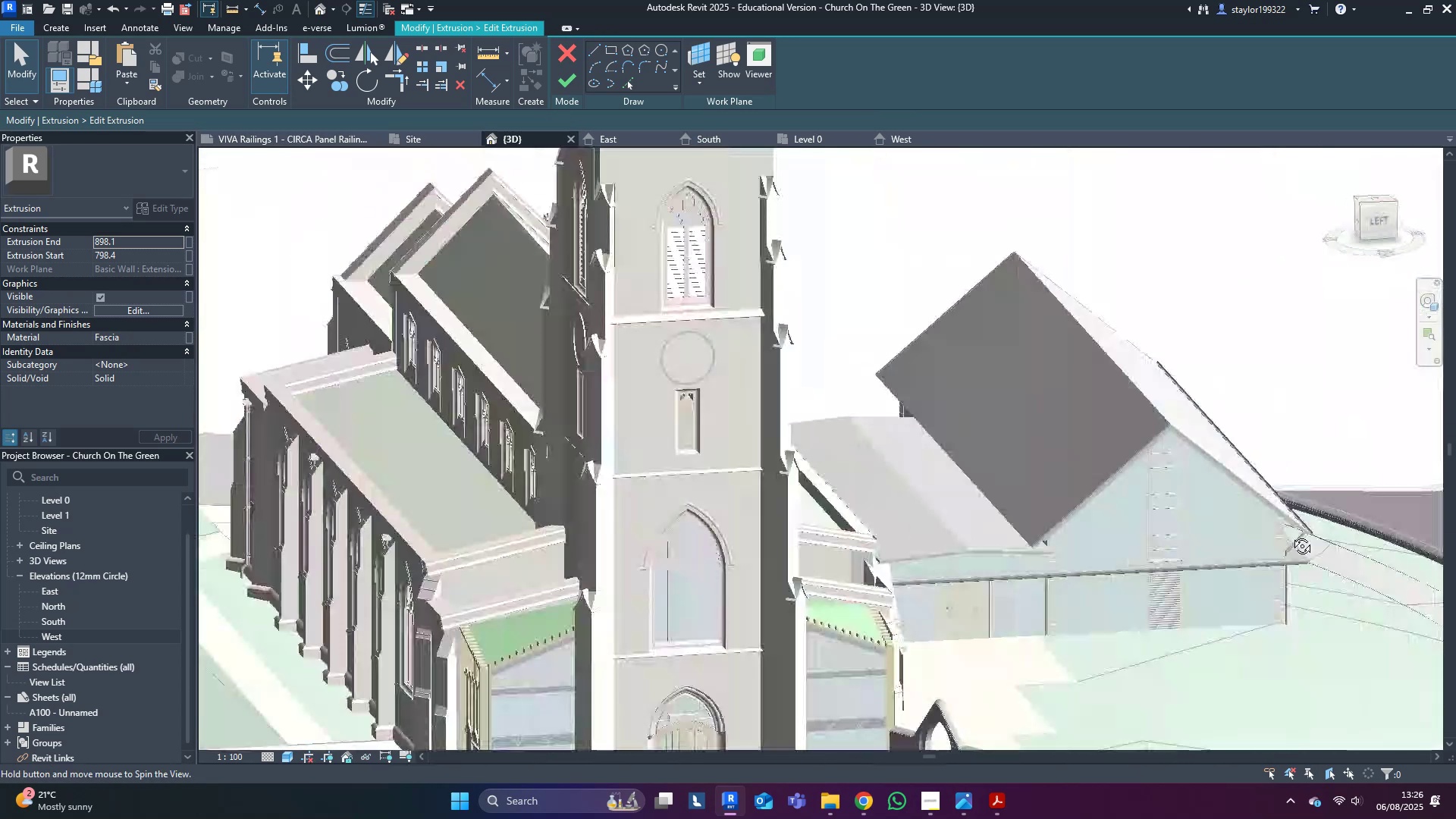 
key(Shift+ShiftLeft)
 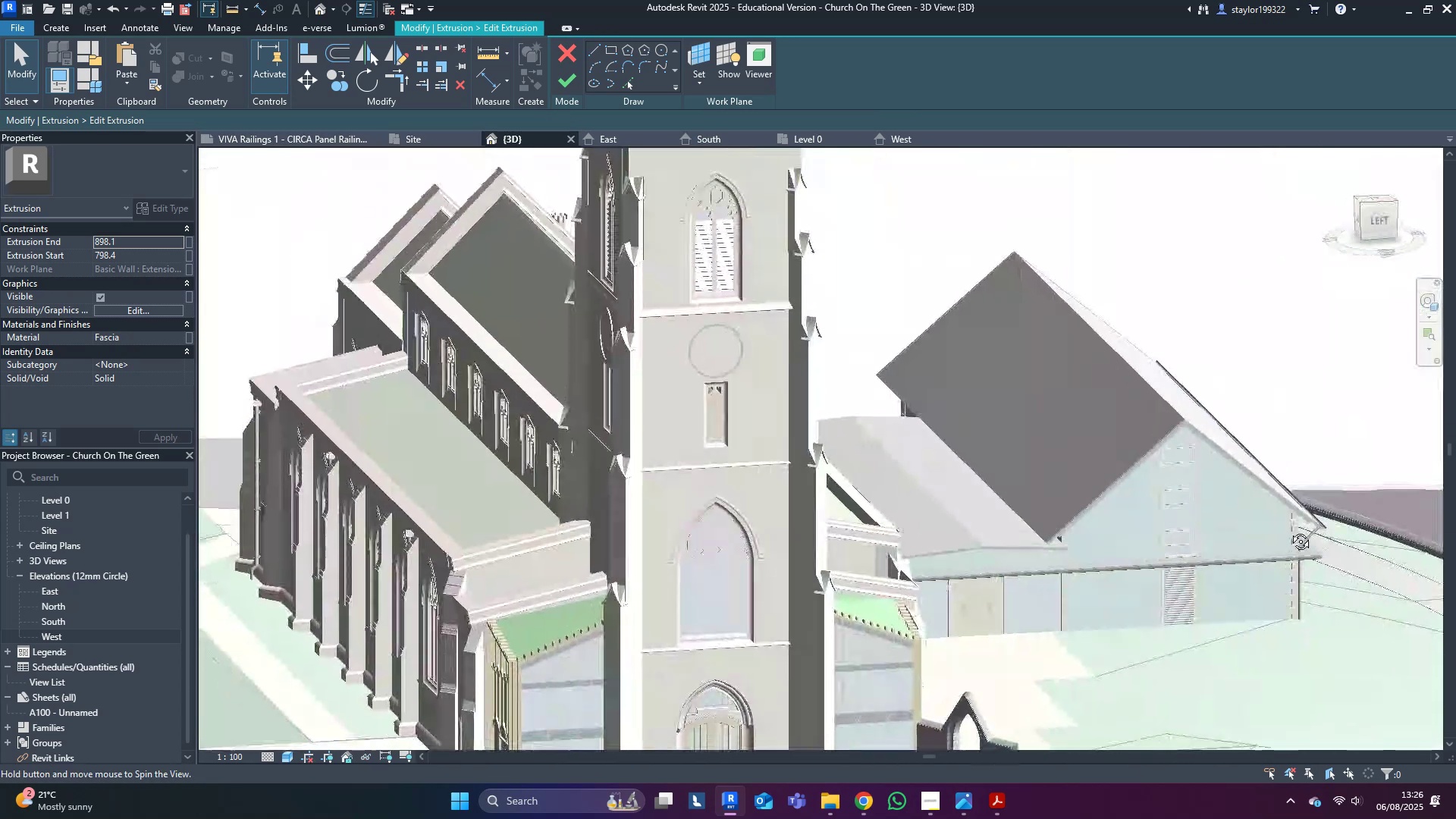 
key(Shift+ShiftLeft)
 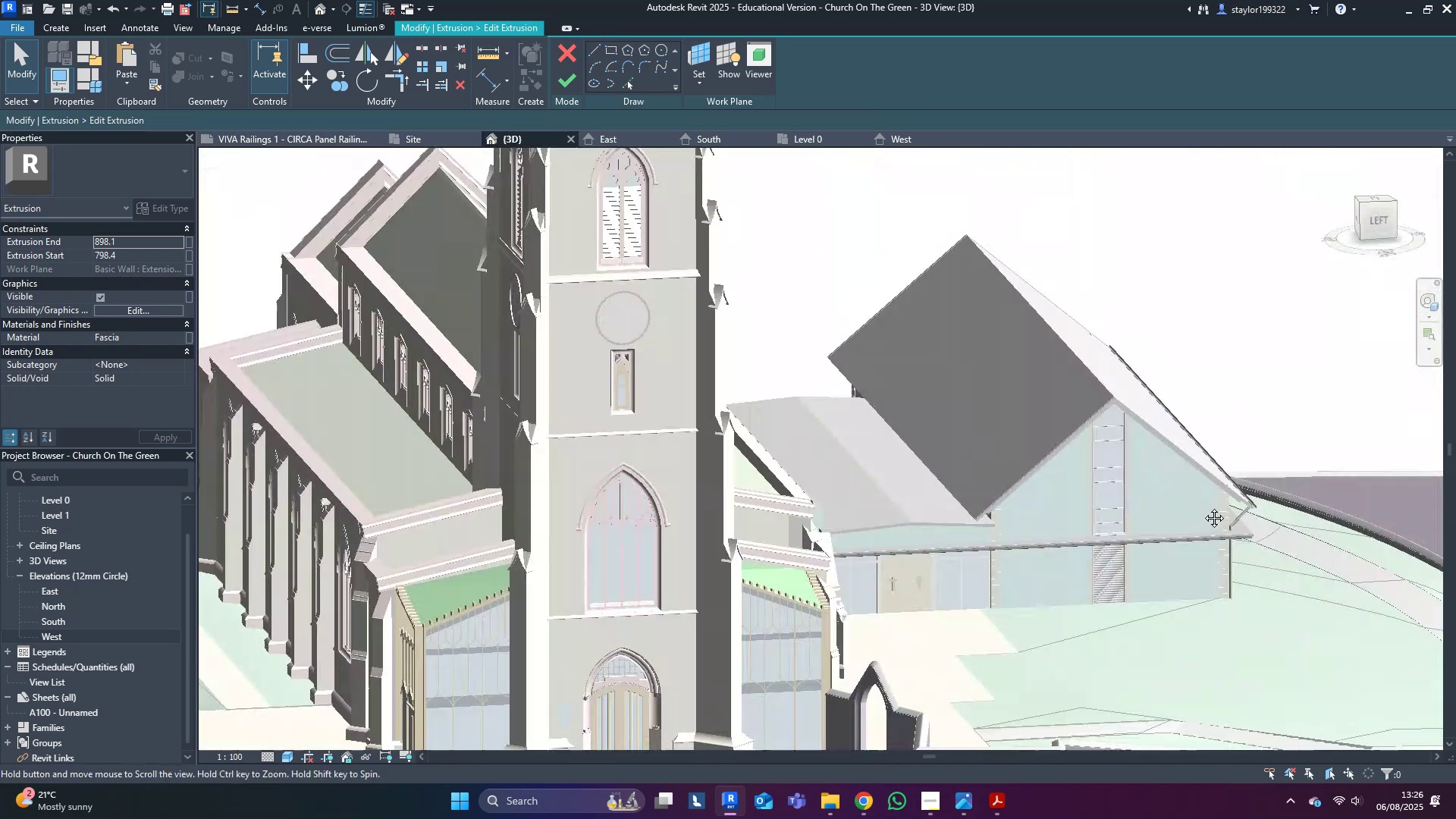 
key(Shift+ShiftLeft)
 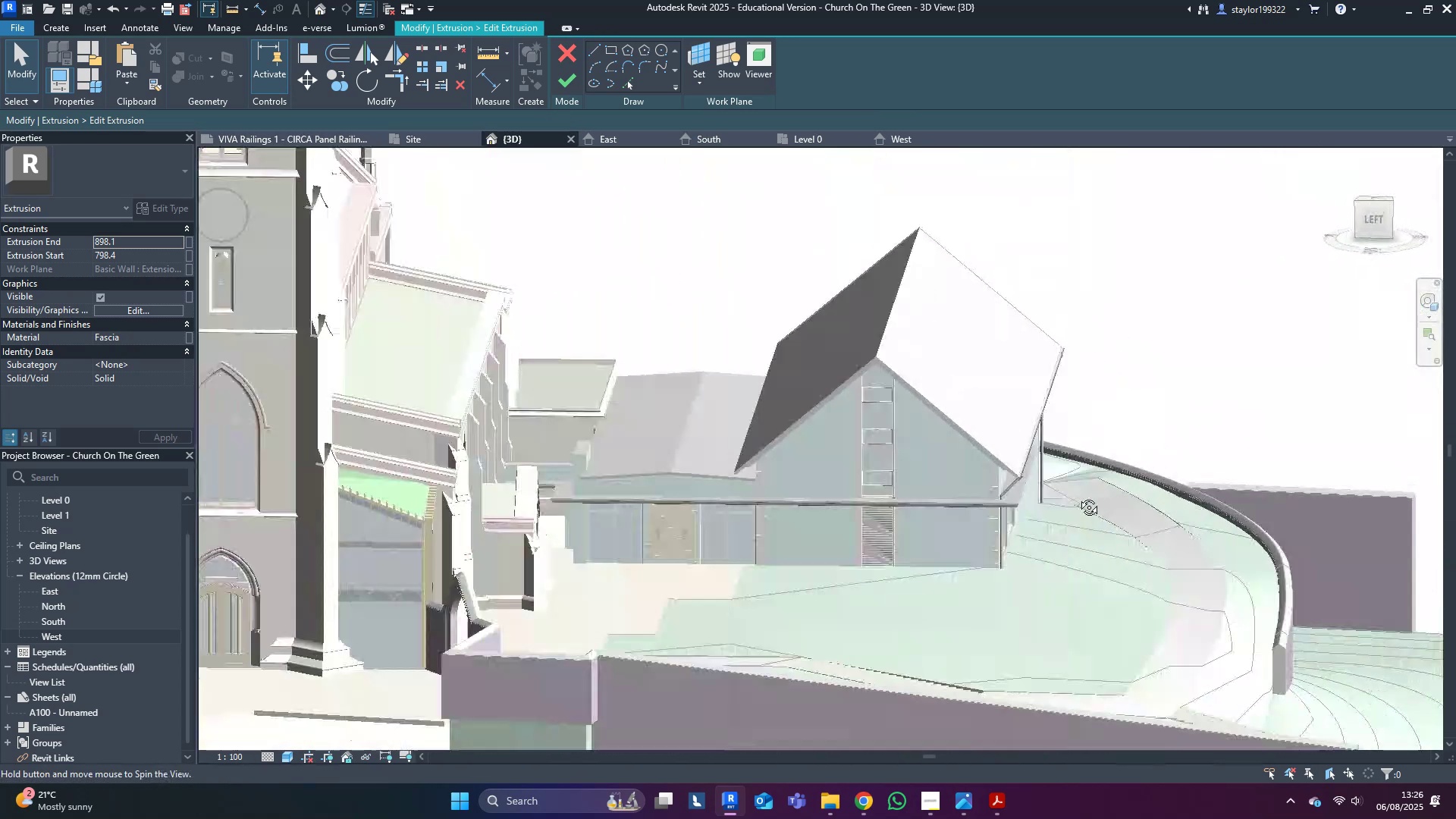 
scroll: coordinate [619, 246], scroll_direction: up, amount: 8.0
 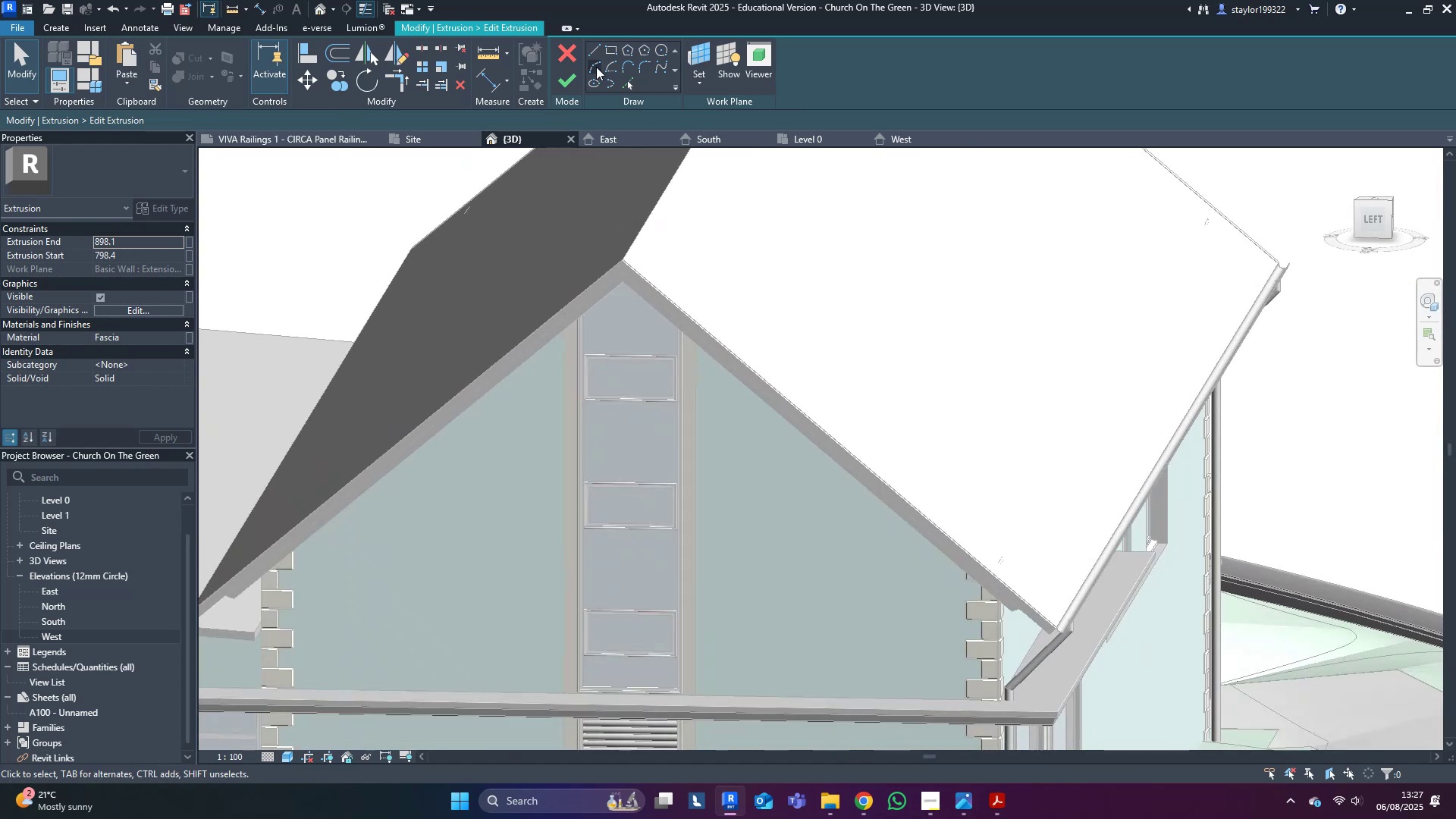 
left_click([593, 63])
 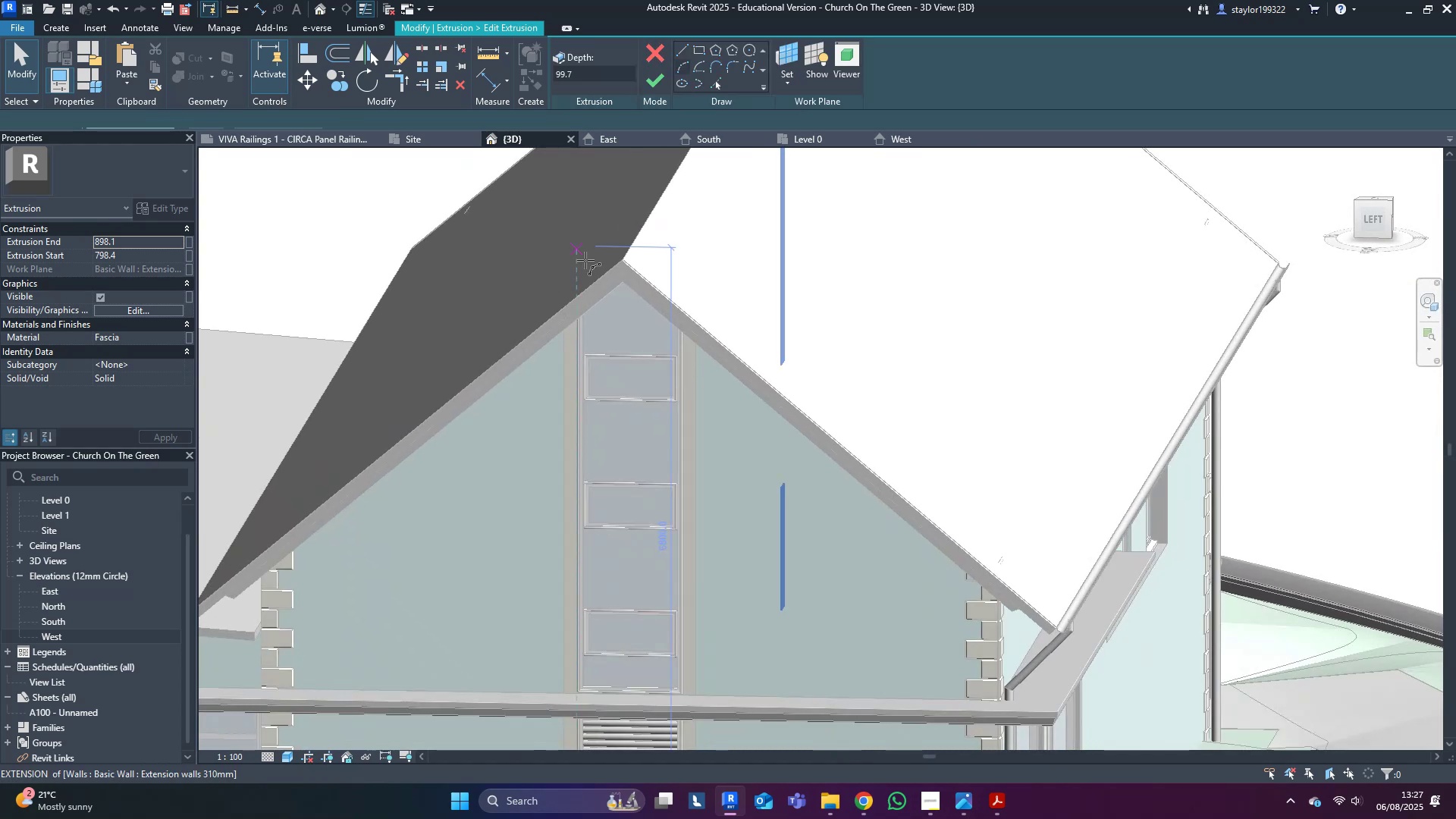 
key(Shift+ShiftLeft)
 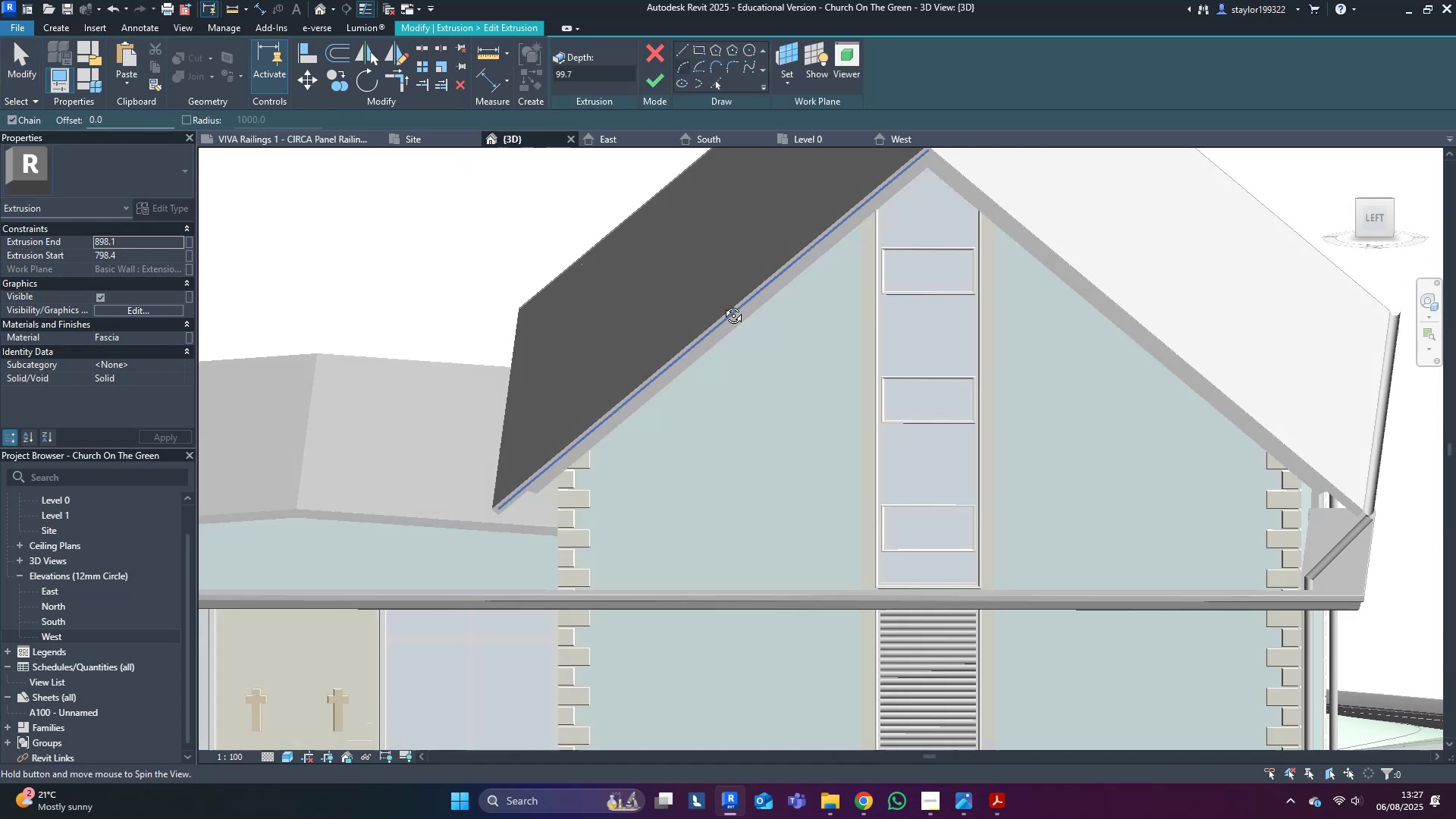 
scroll: coordinate [899, 374], scroll_direction: up, amount: 10.0
 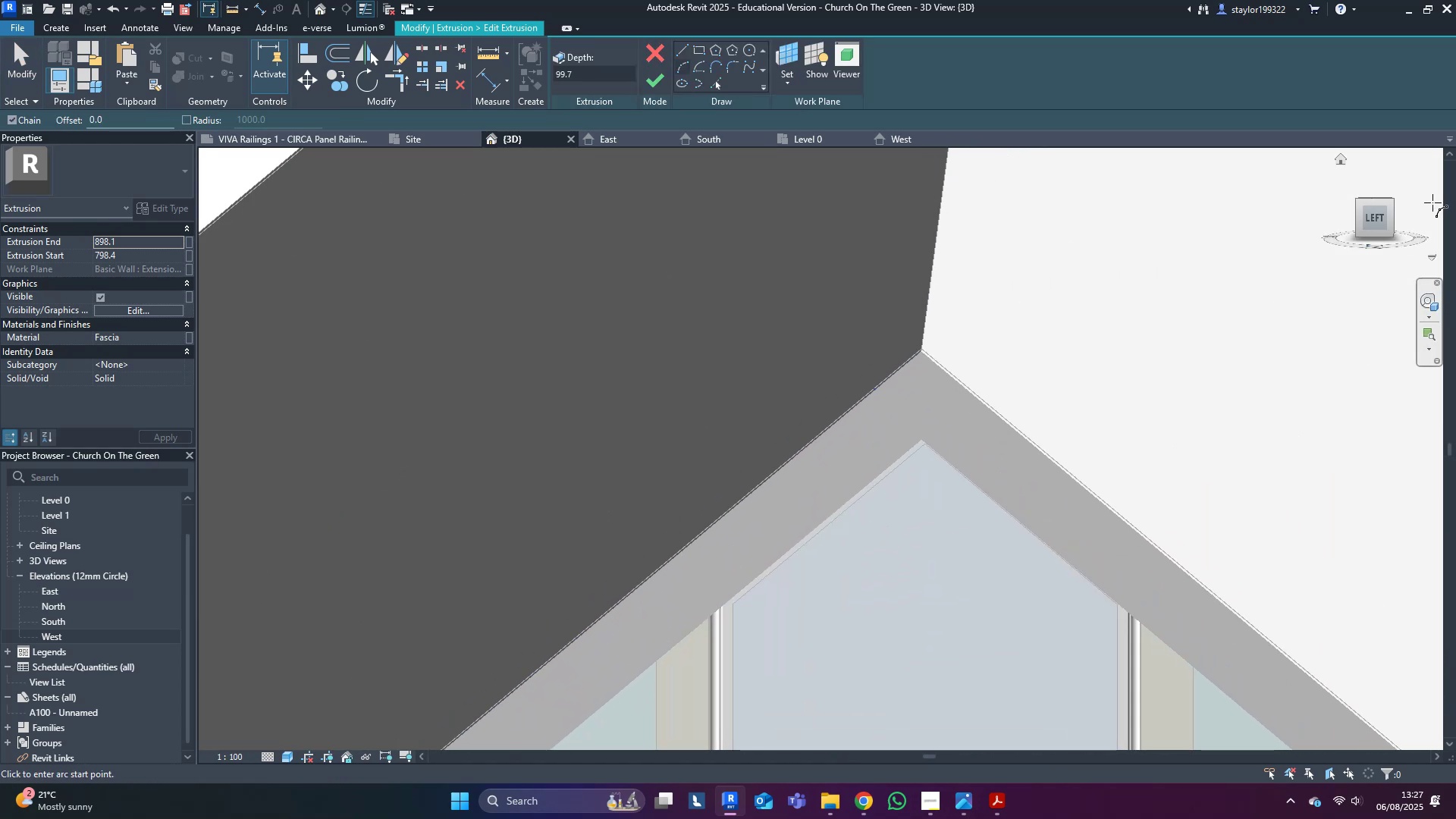 
left_click([1380, 218])
 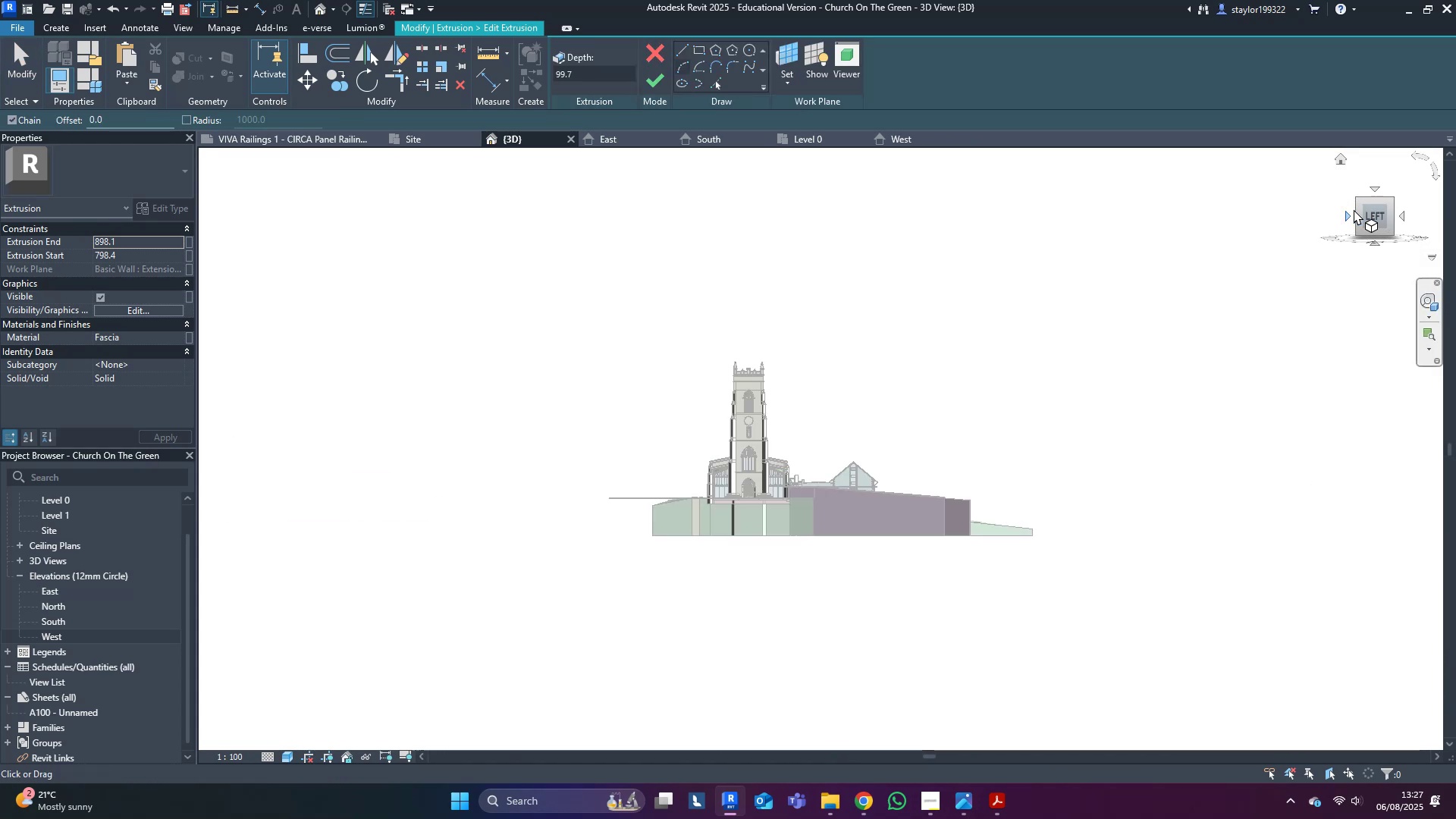 
scroll: coordinate [870, 436], scroll_direction: up, amount: 29.0
 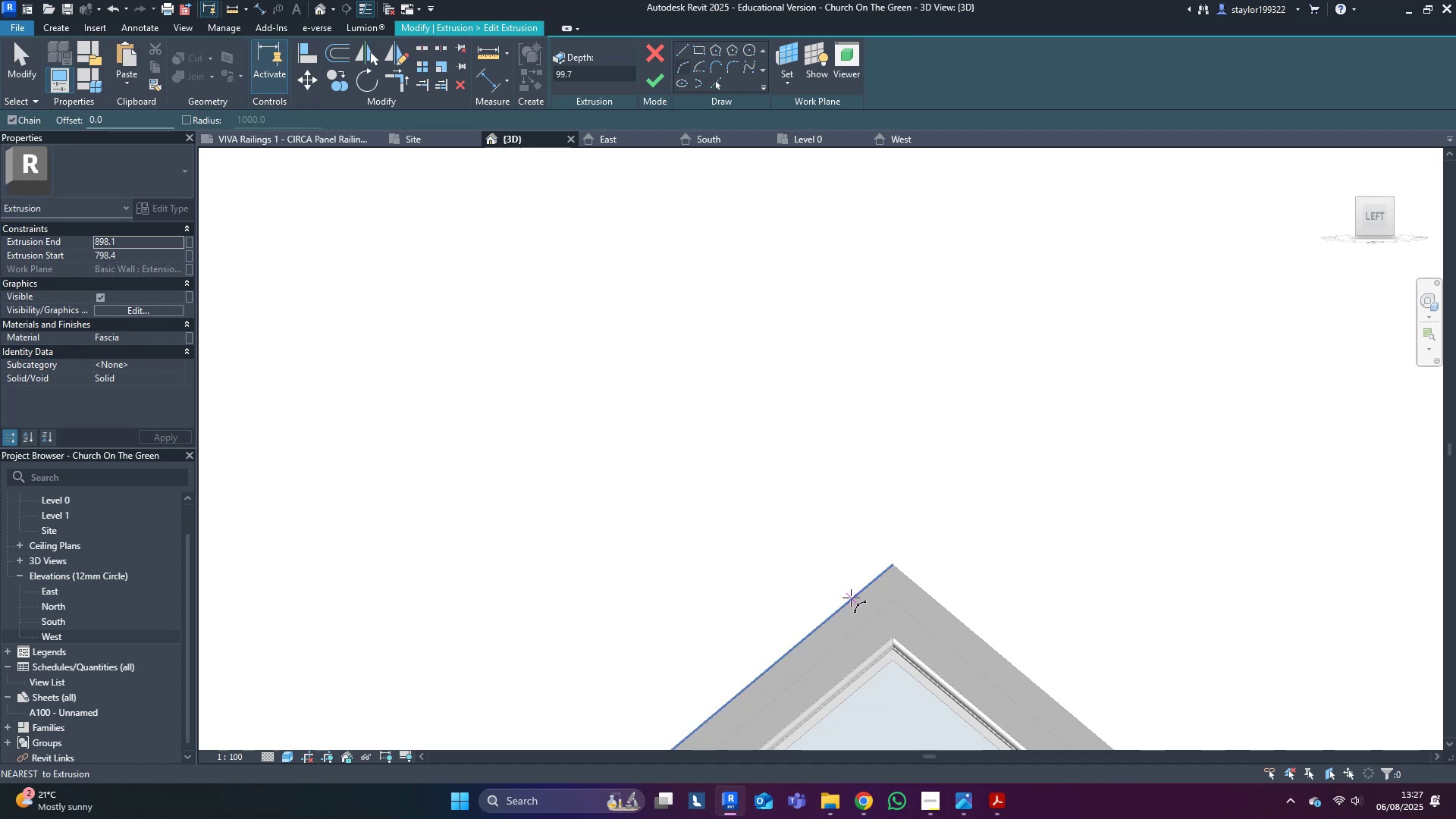 
left_click([848, 600])
 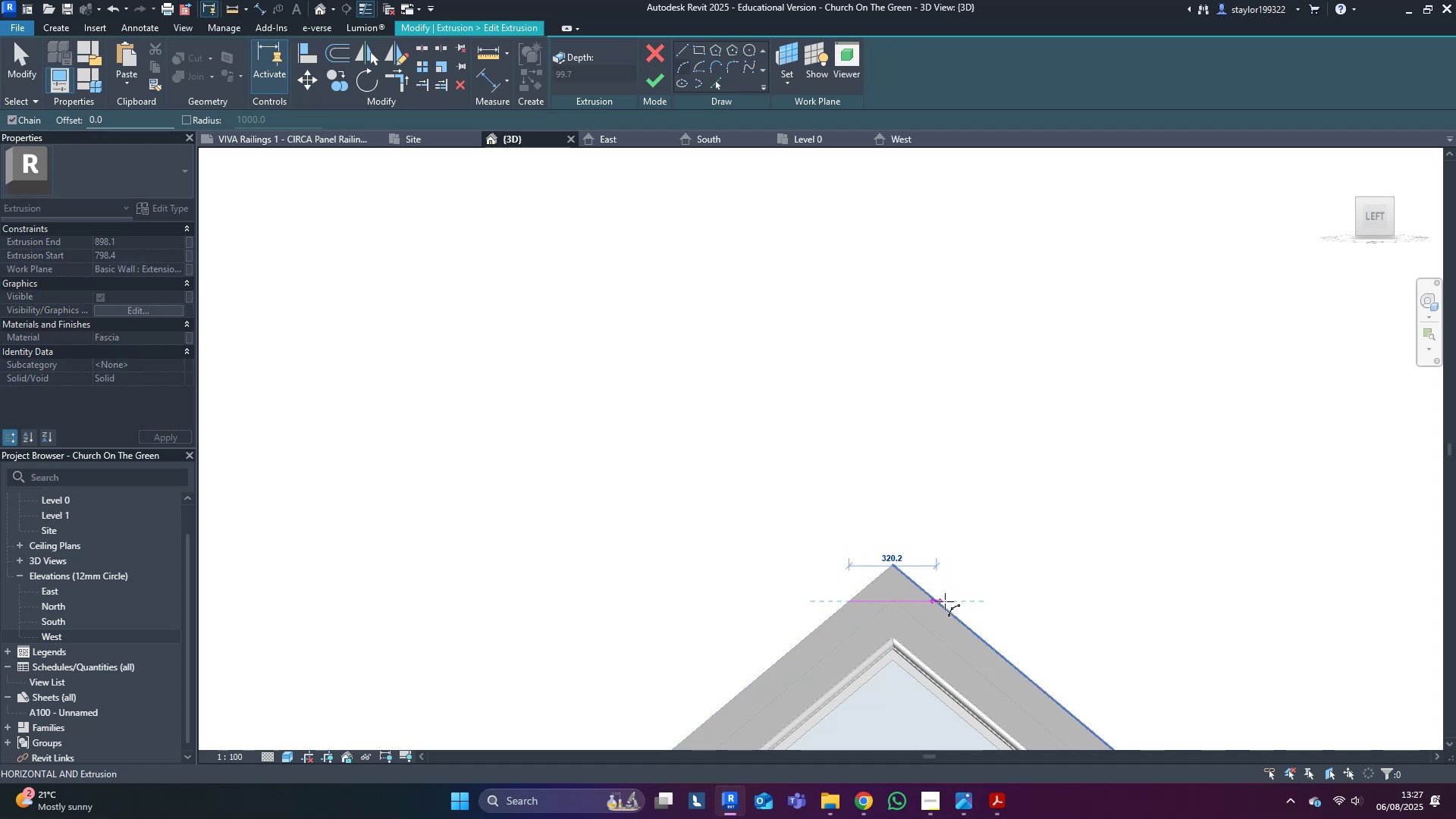 
left_click([945, 601])
 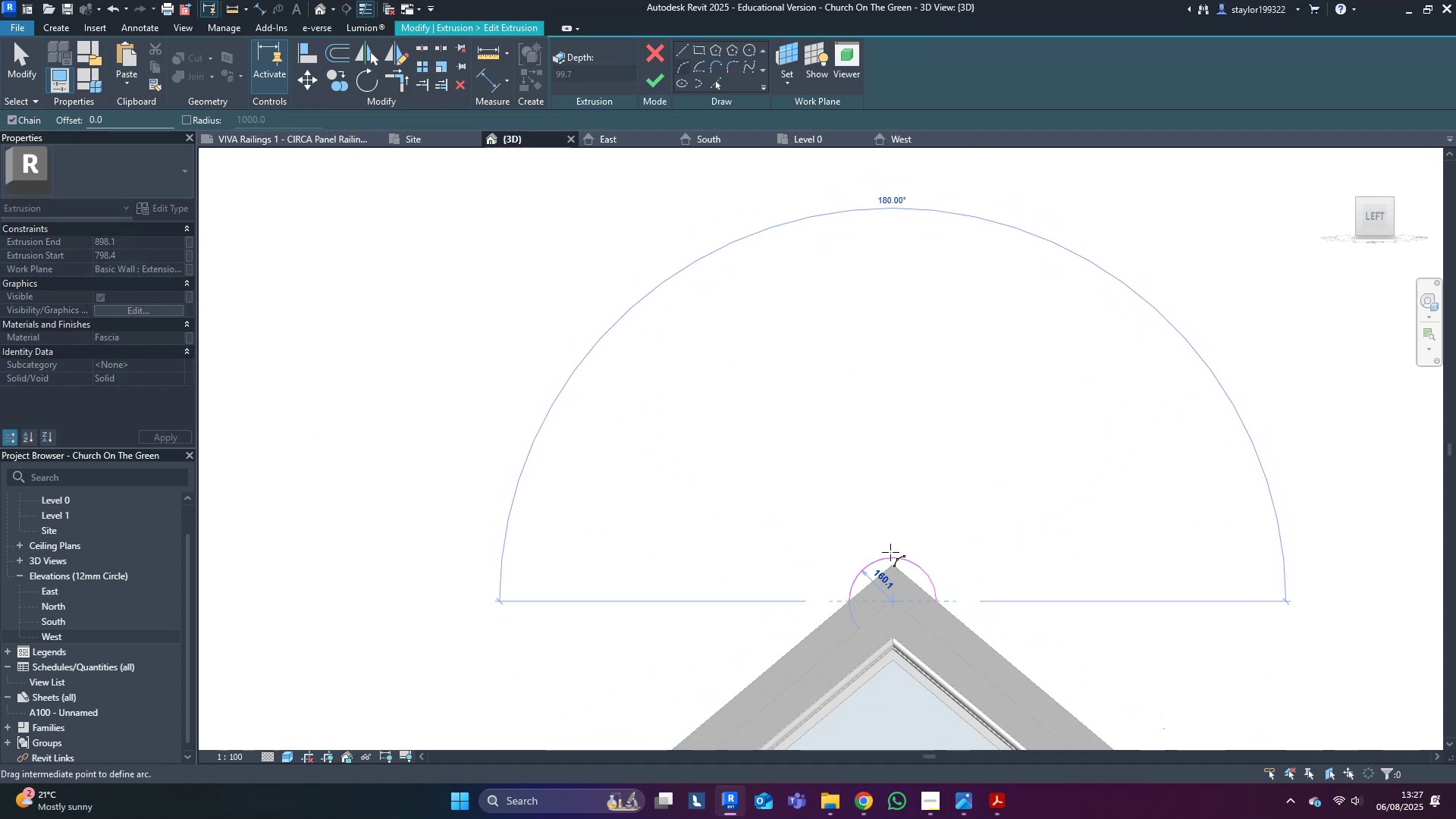 
left_click([890, 552])
 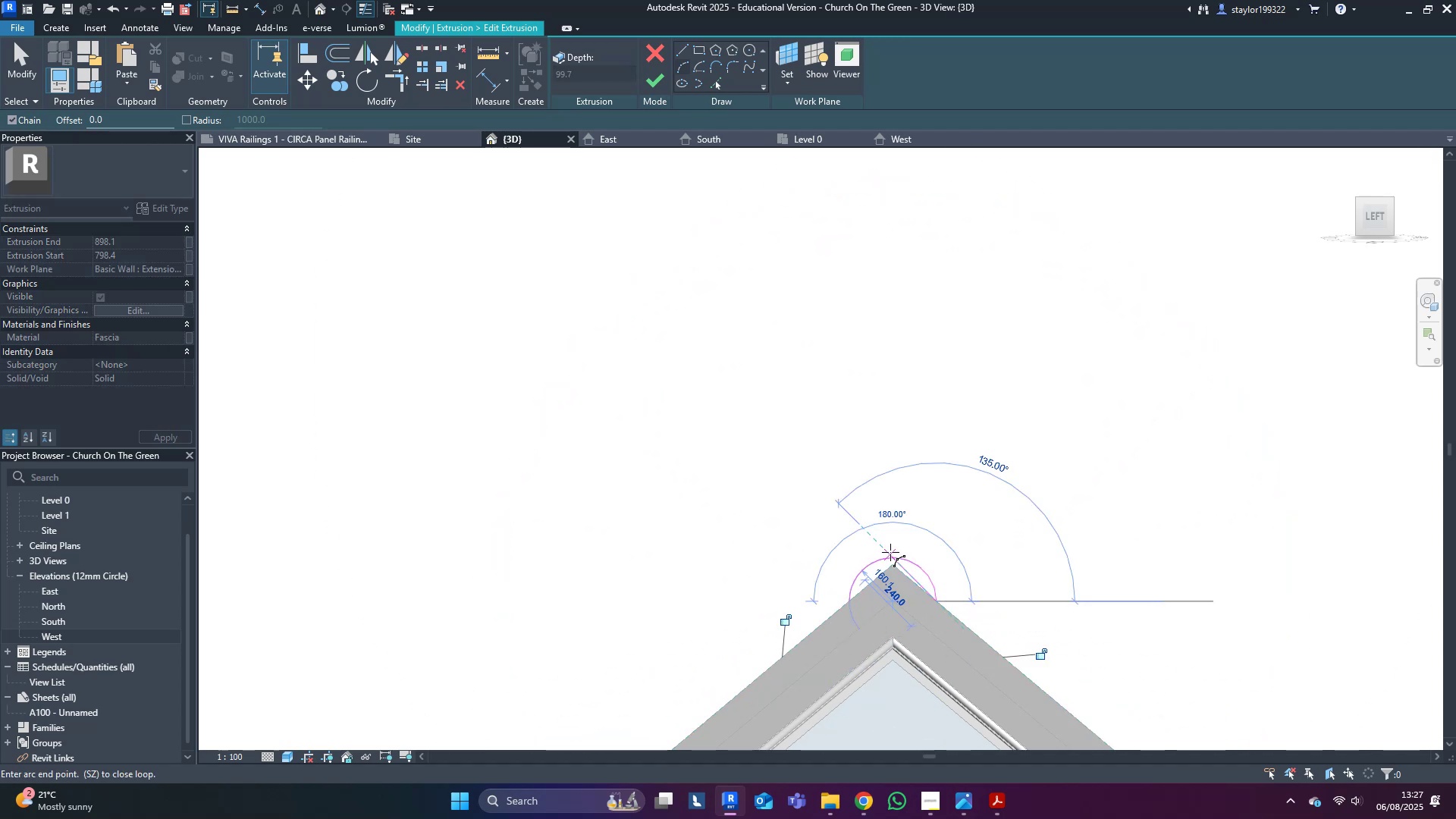 
key(Escape)
 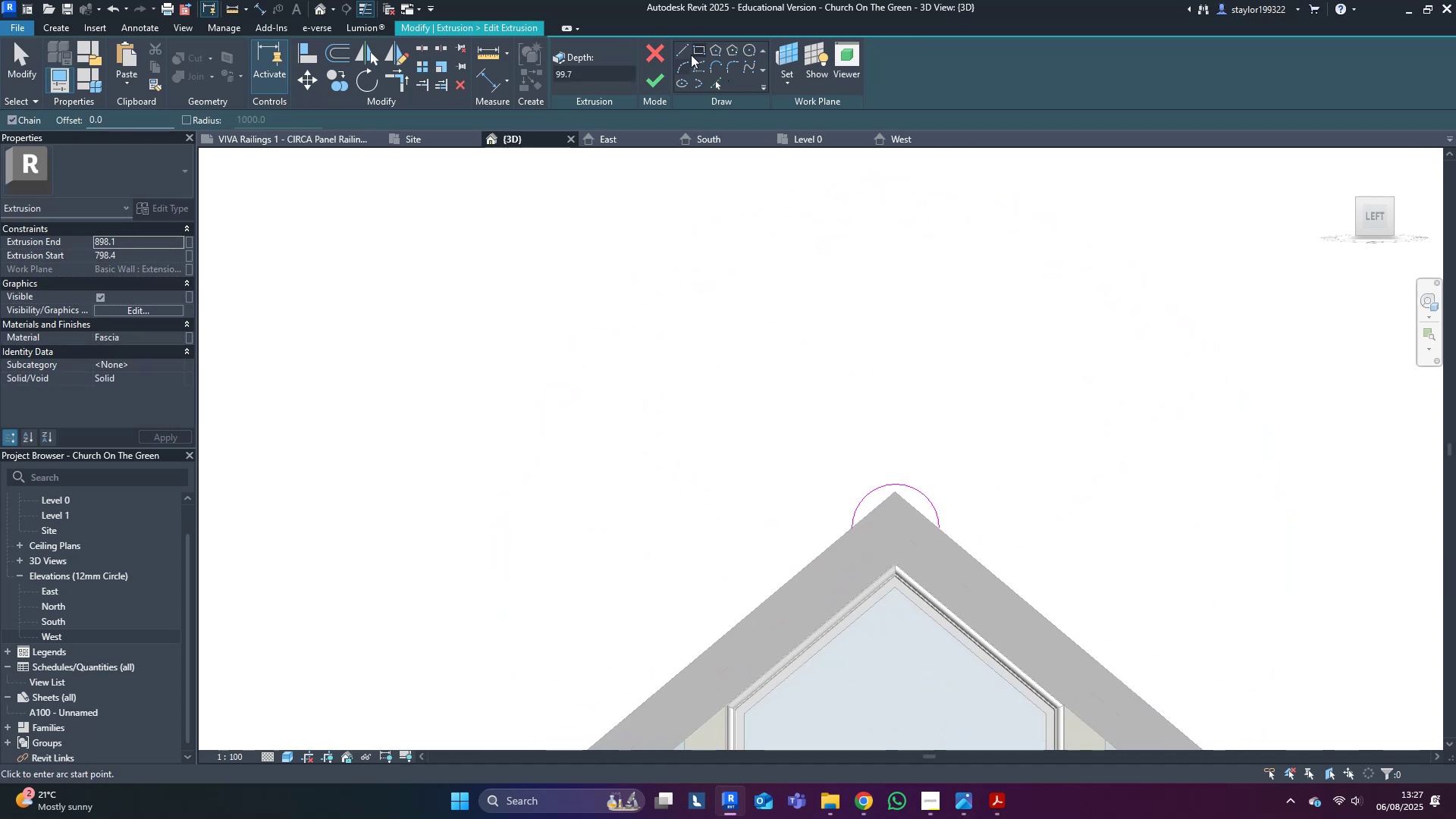 
scroll: coordinate [868, 570], scroll_direction: up, amount: 4.0
 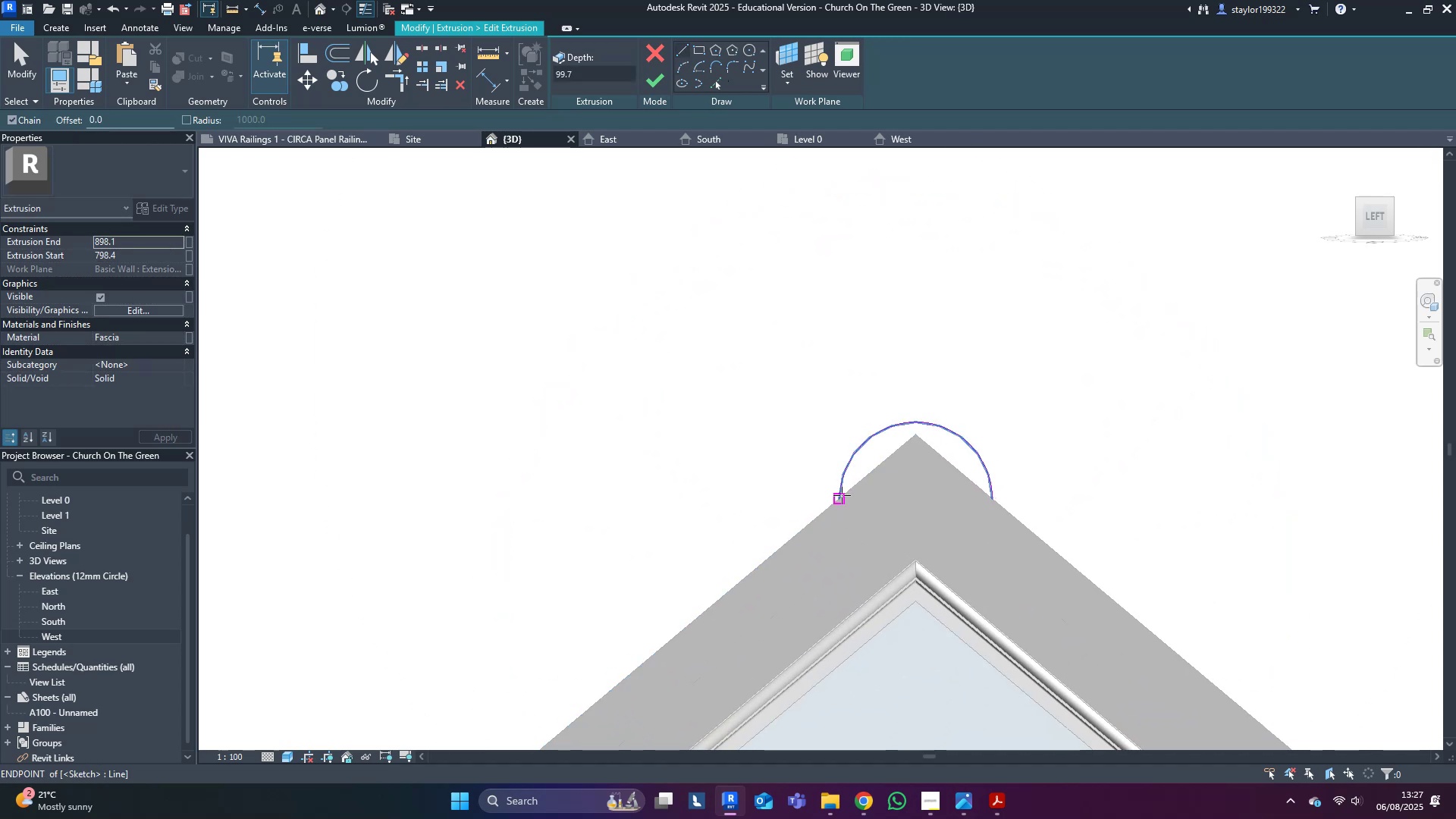 
left_click([842, 497])
 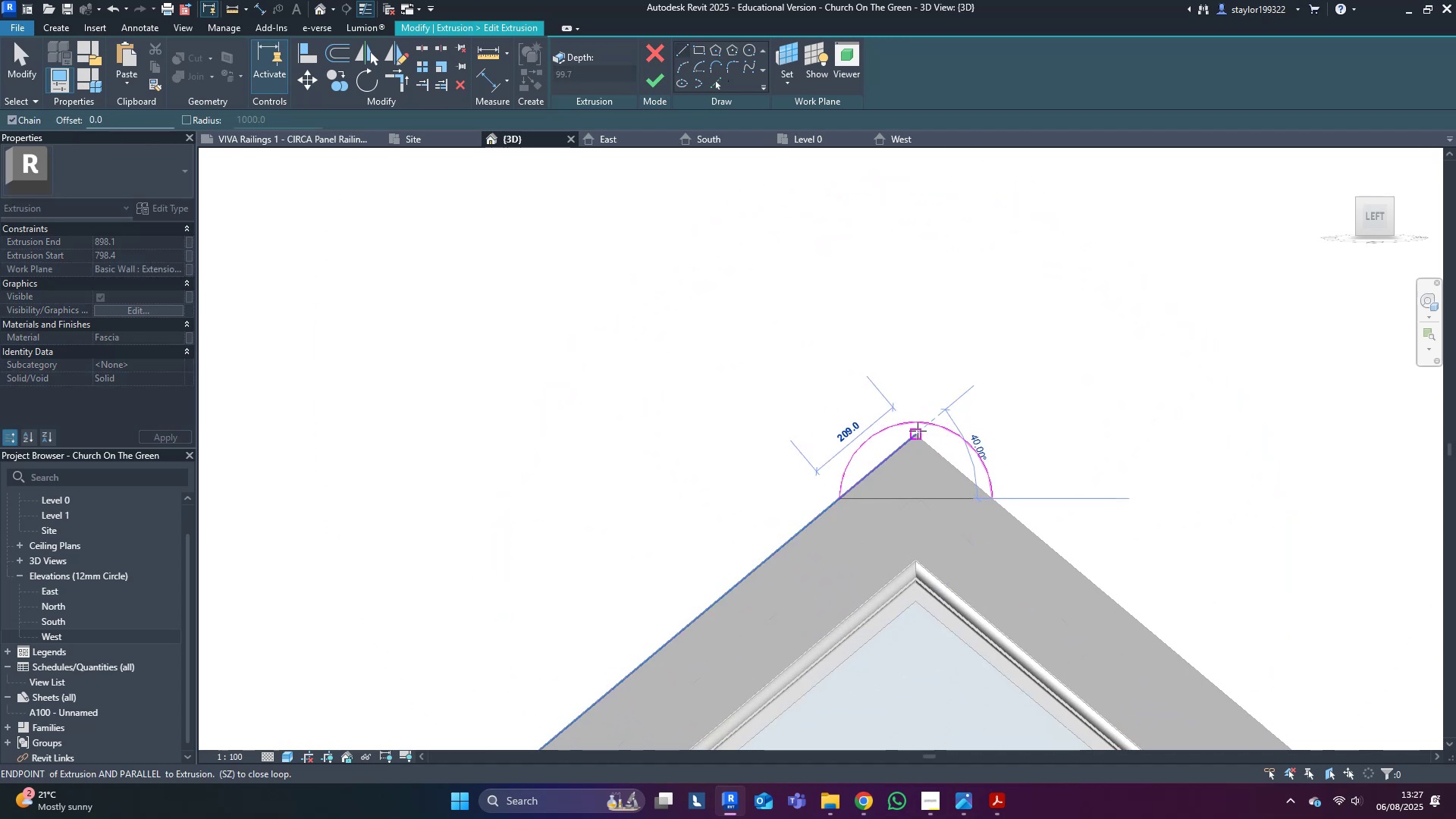 
left_click([918, 431])
 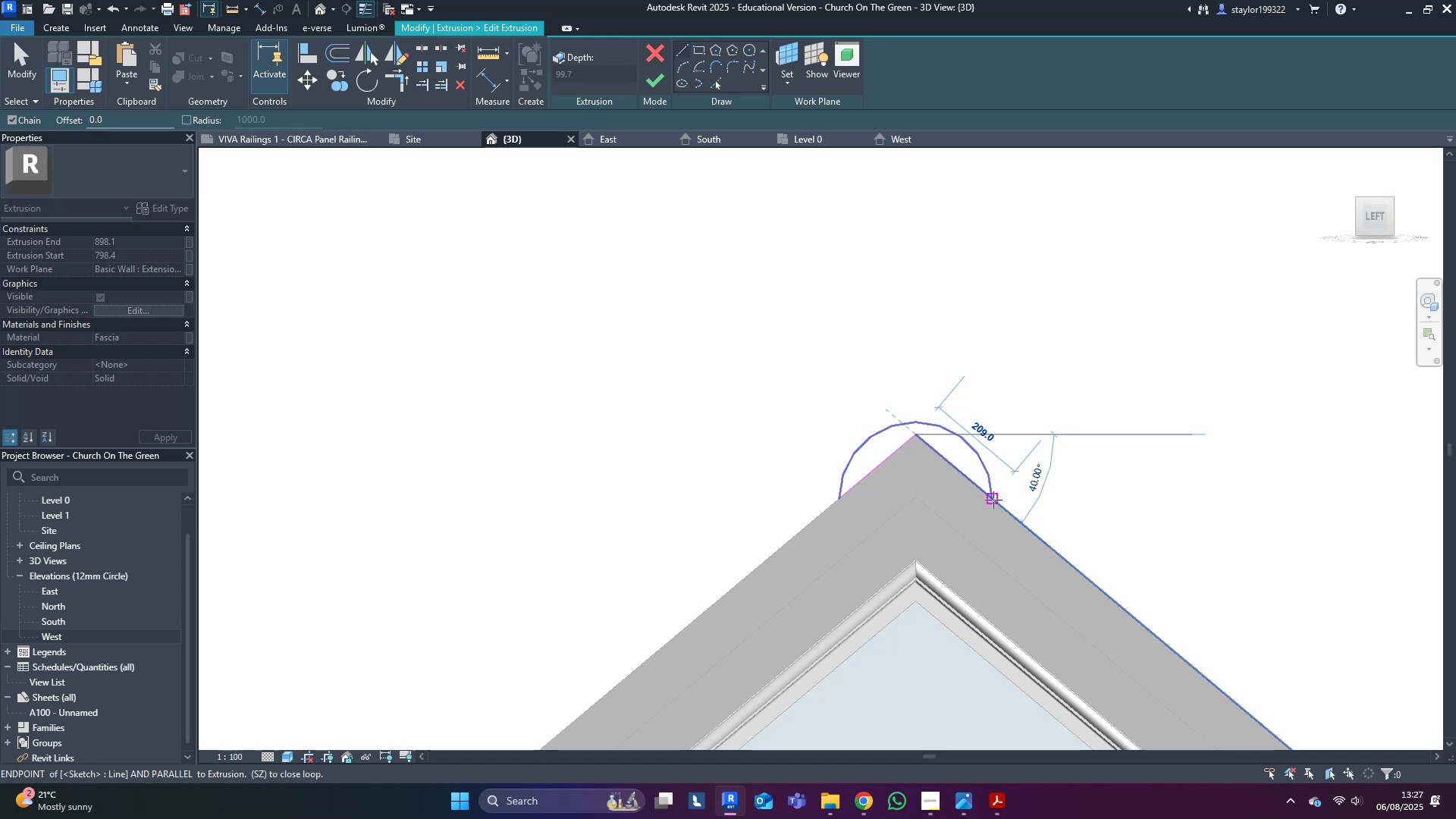 
left_click([993, 500])
 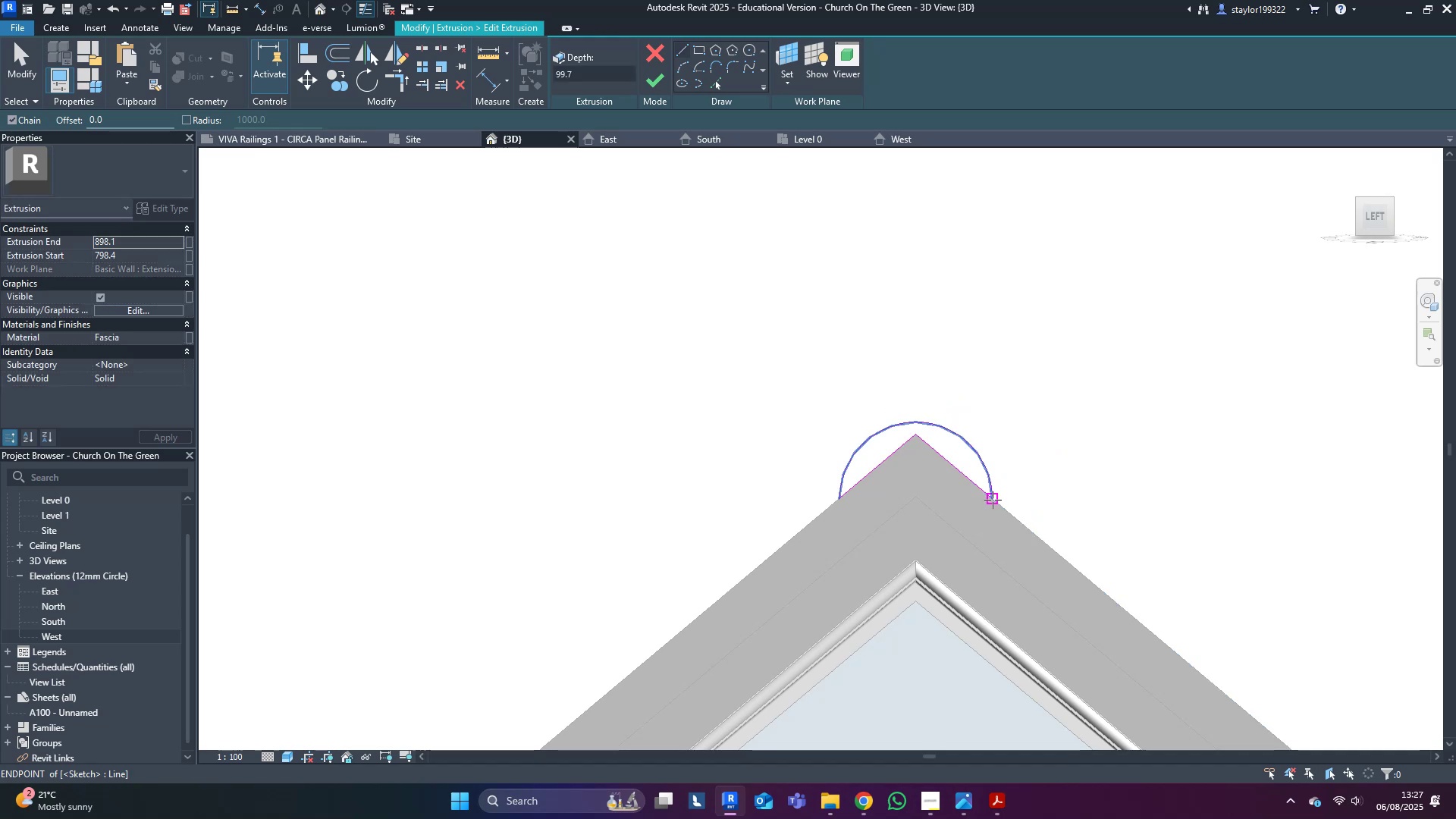 
key(Escape)
type(md)
 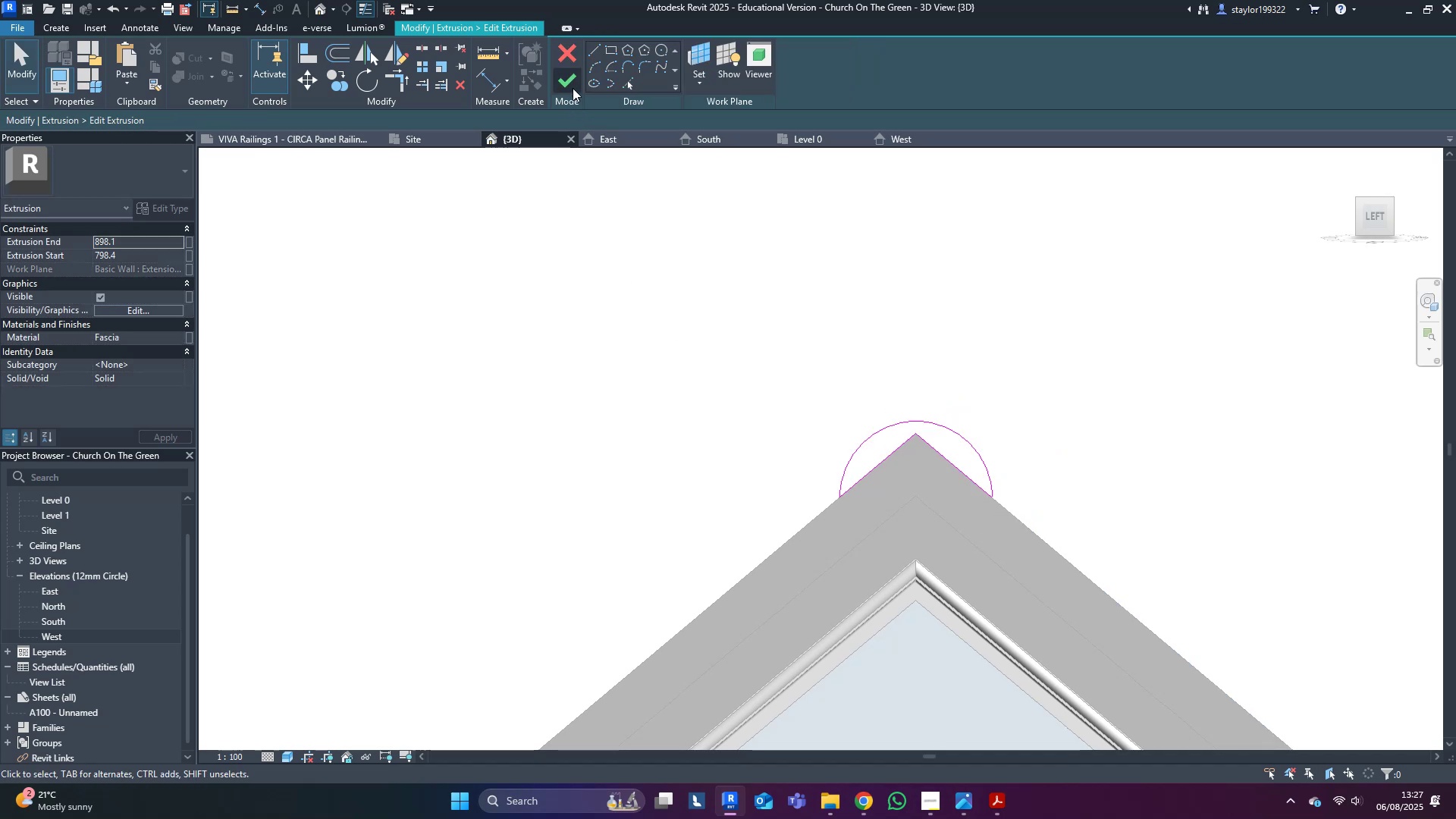 
scroll: coordinate [871, 529], scroll_direction: down, amount: 11.0
 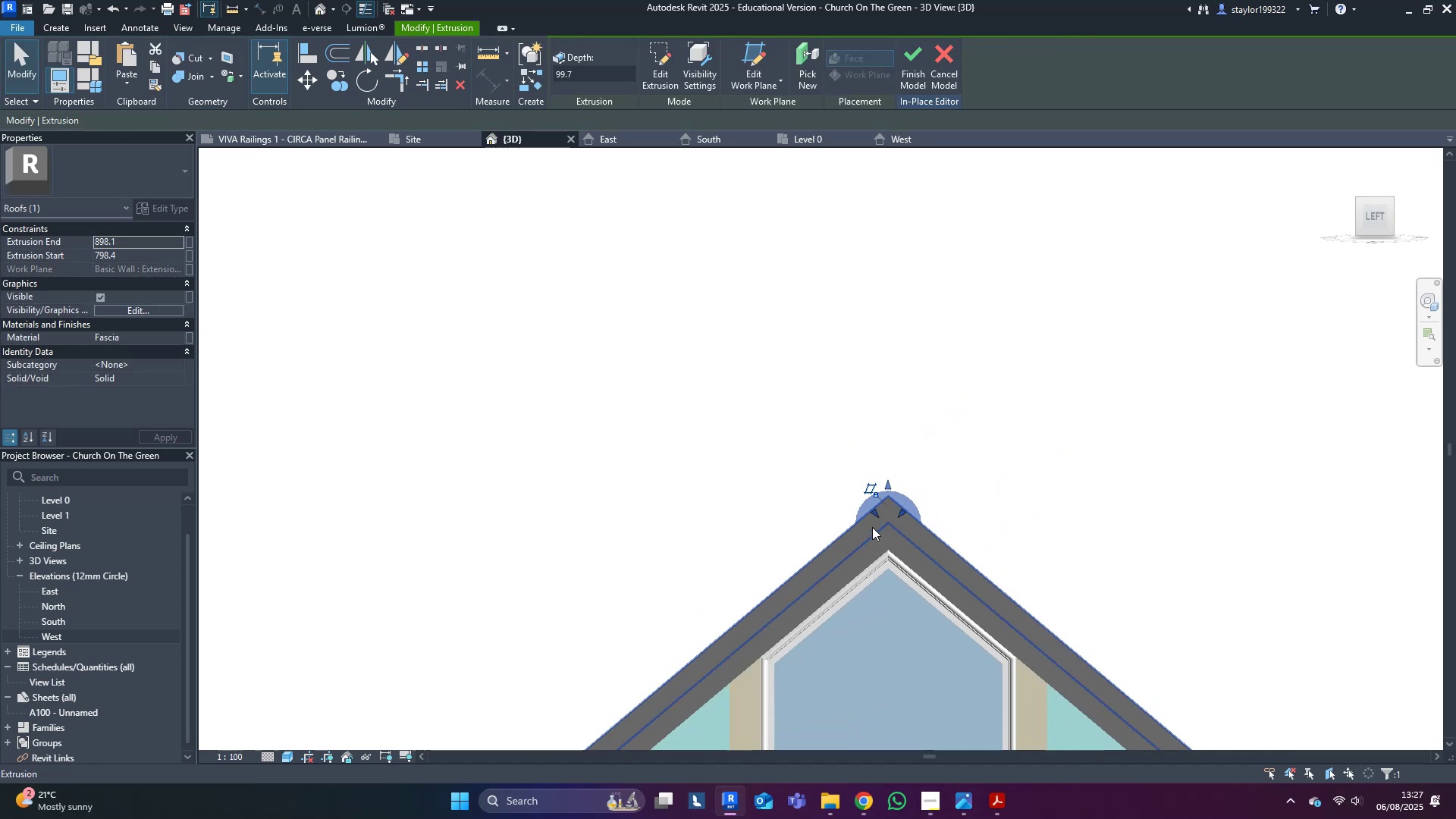 
hold_key(key=ShiftLeft, duration=0.44)
 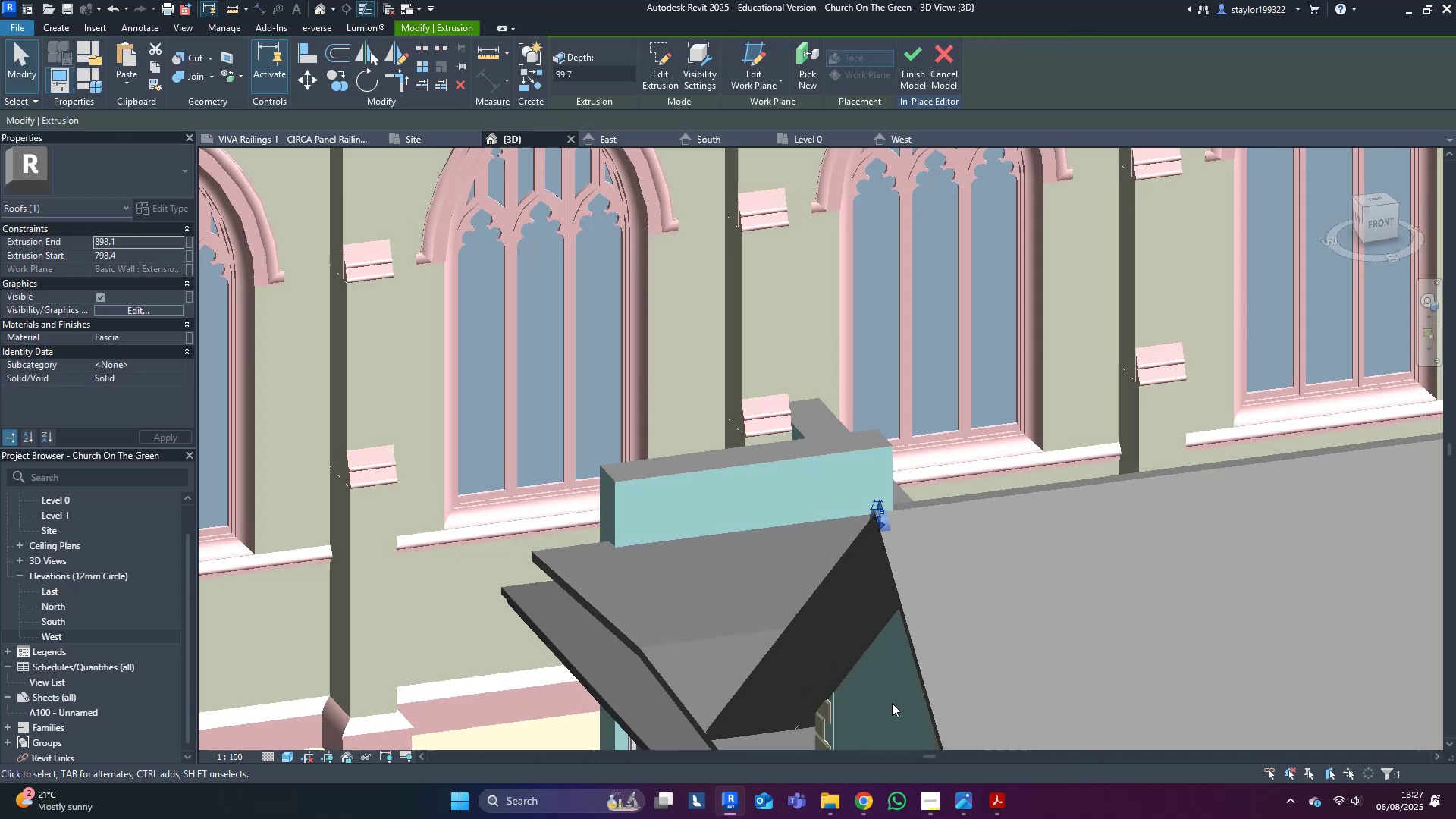 
scroll: coordinate [856, 680], scroll_direction: down, amount: 5.0
 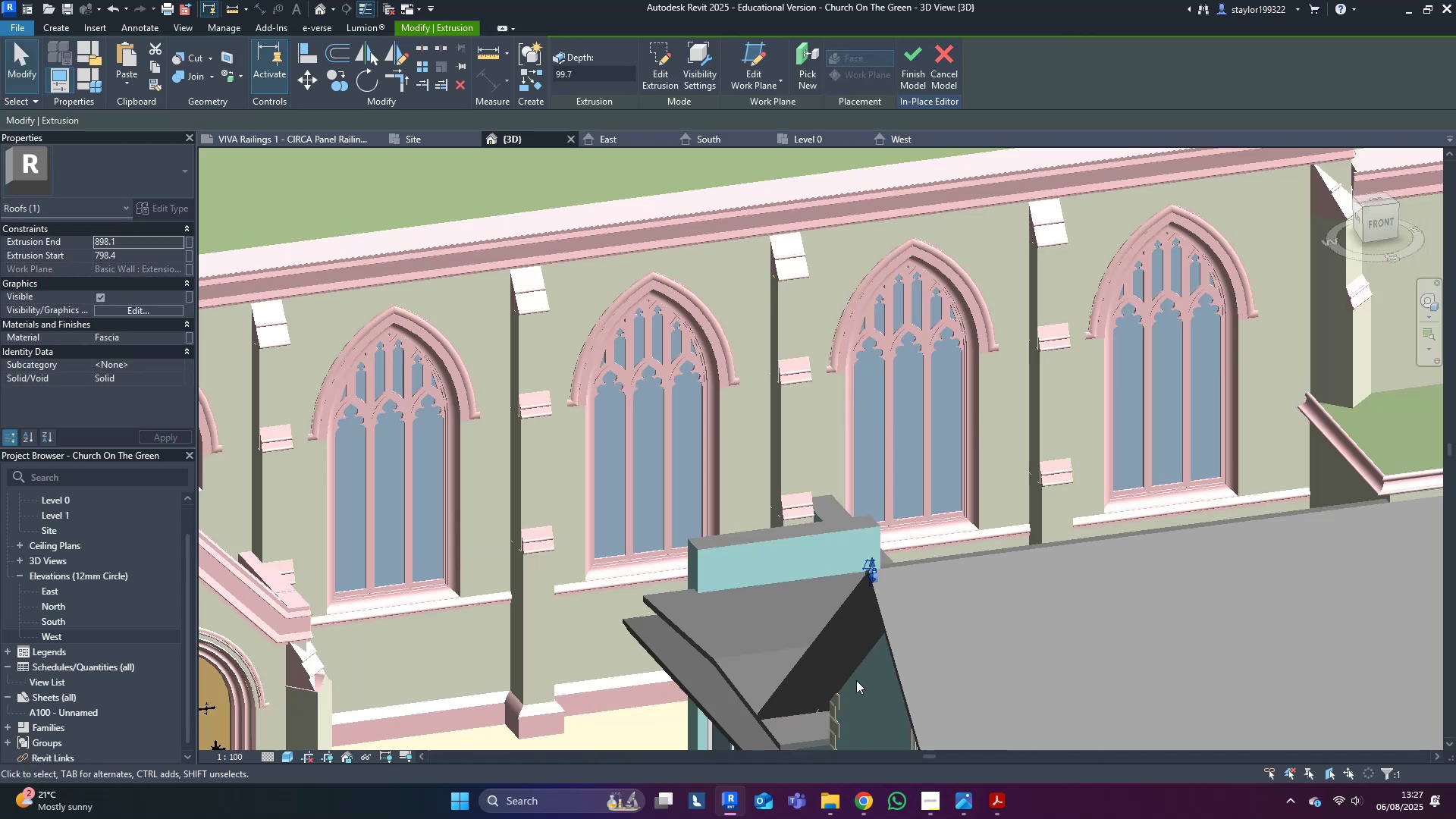 
hold_key(key=ShiftLeft, duration=0.42)
 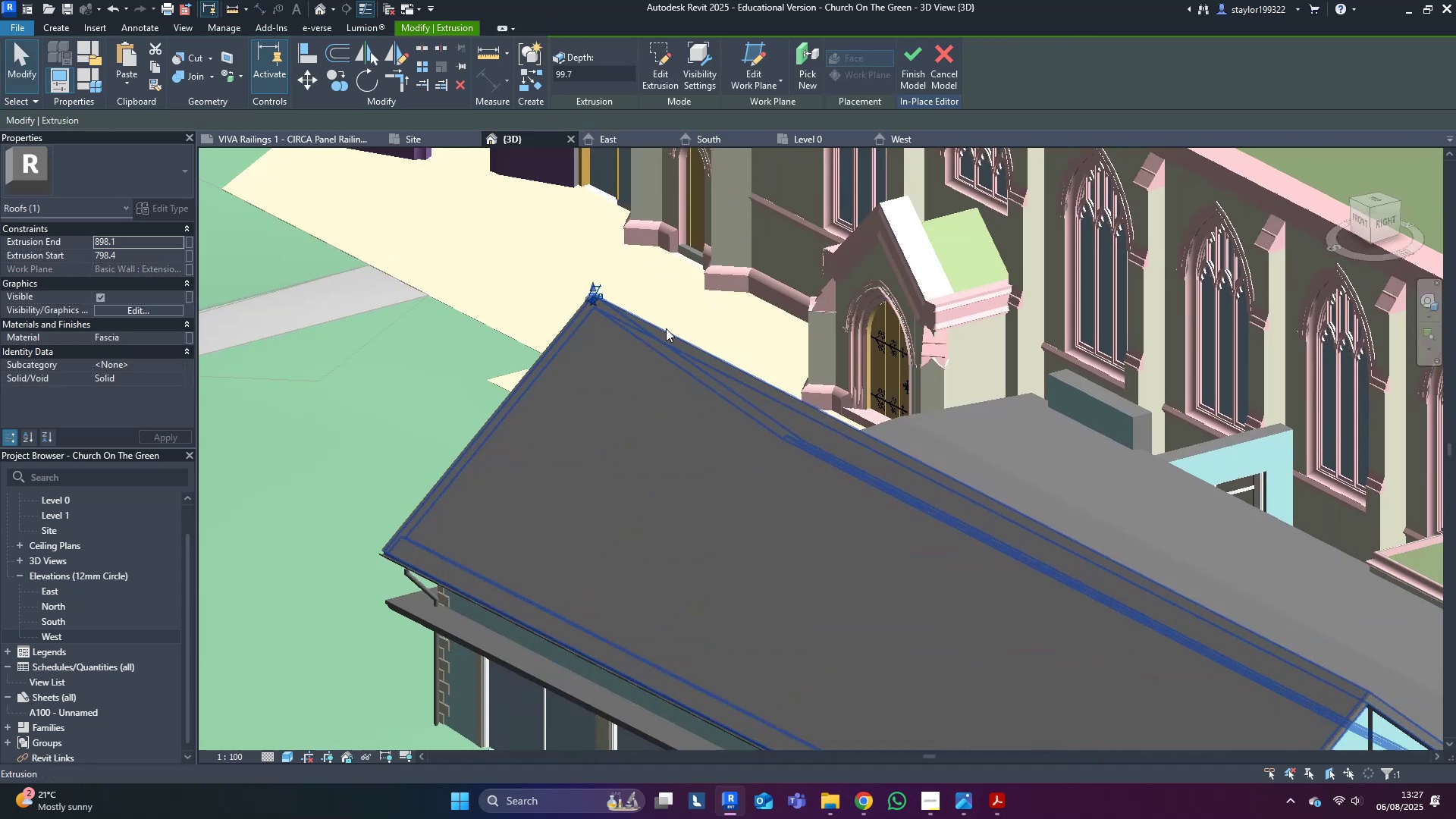 
scroll: coordinate [937, 468], scroll_direction: up, amount: 11.0
 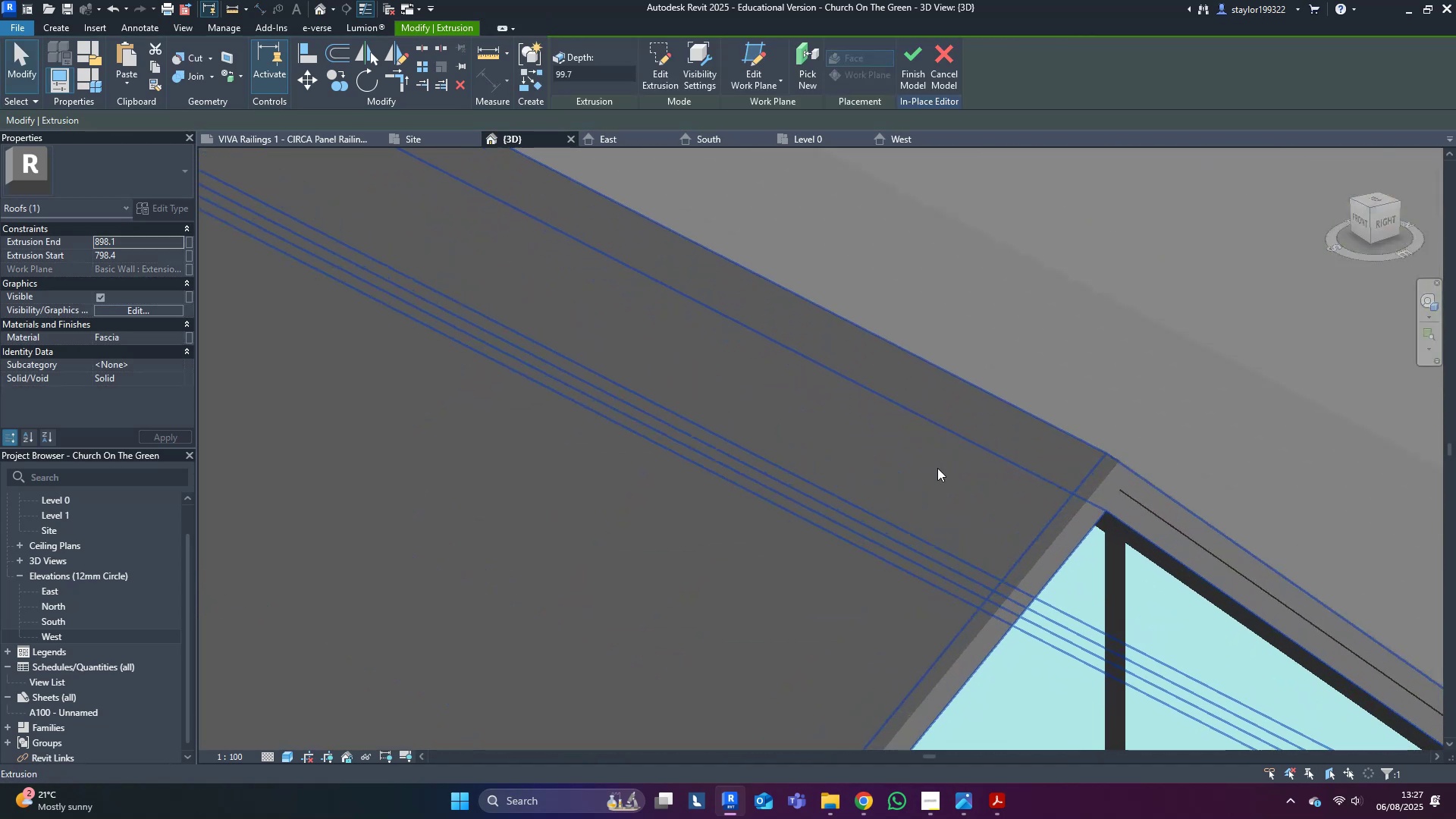 
type(al)
 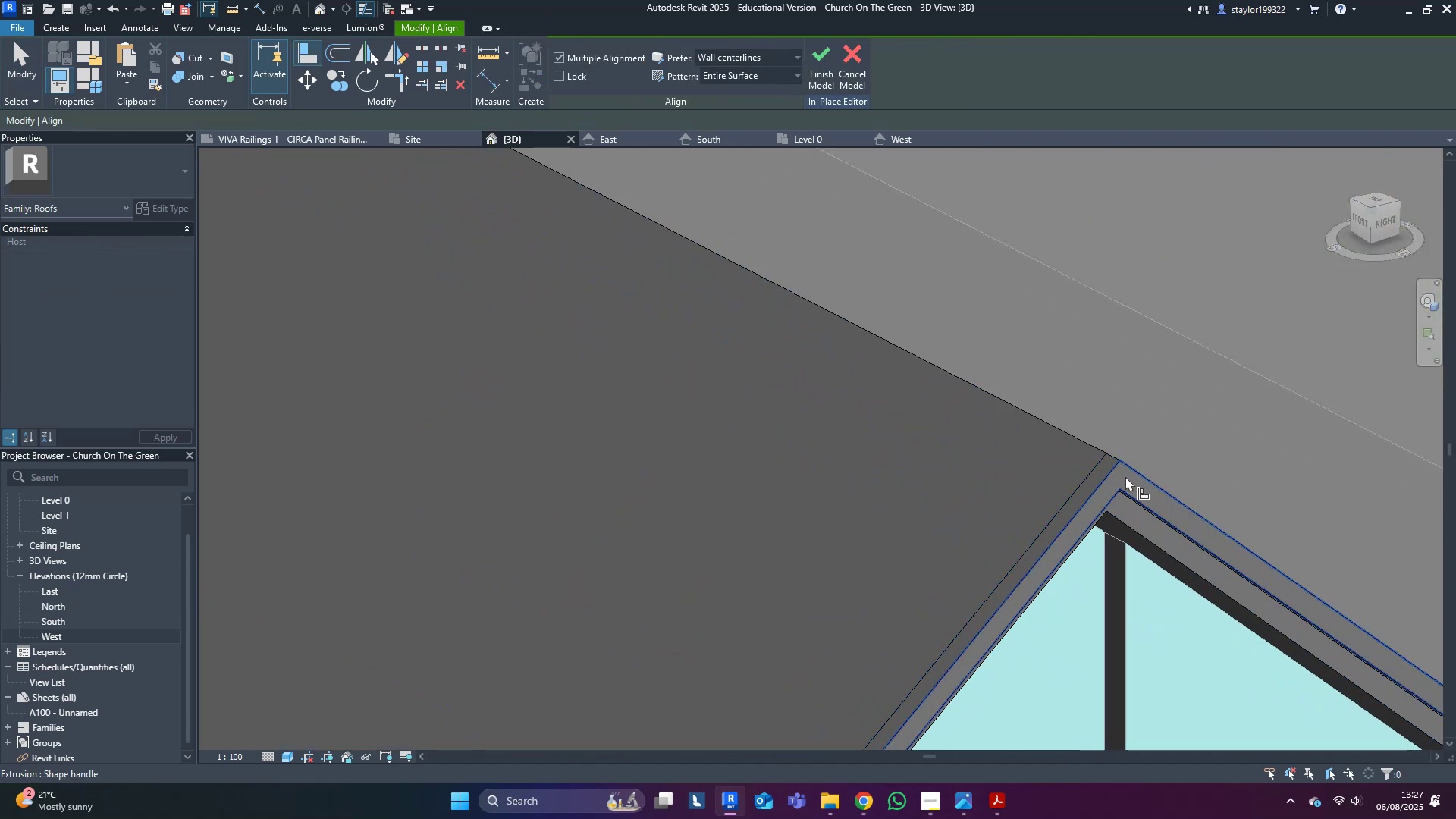 
scroll: coordinate [799, 438], scroll_direction: down, amount: 12.0
 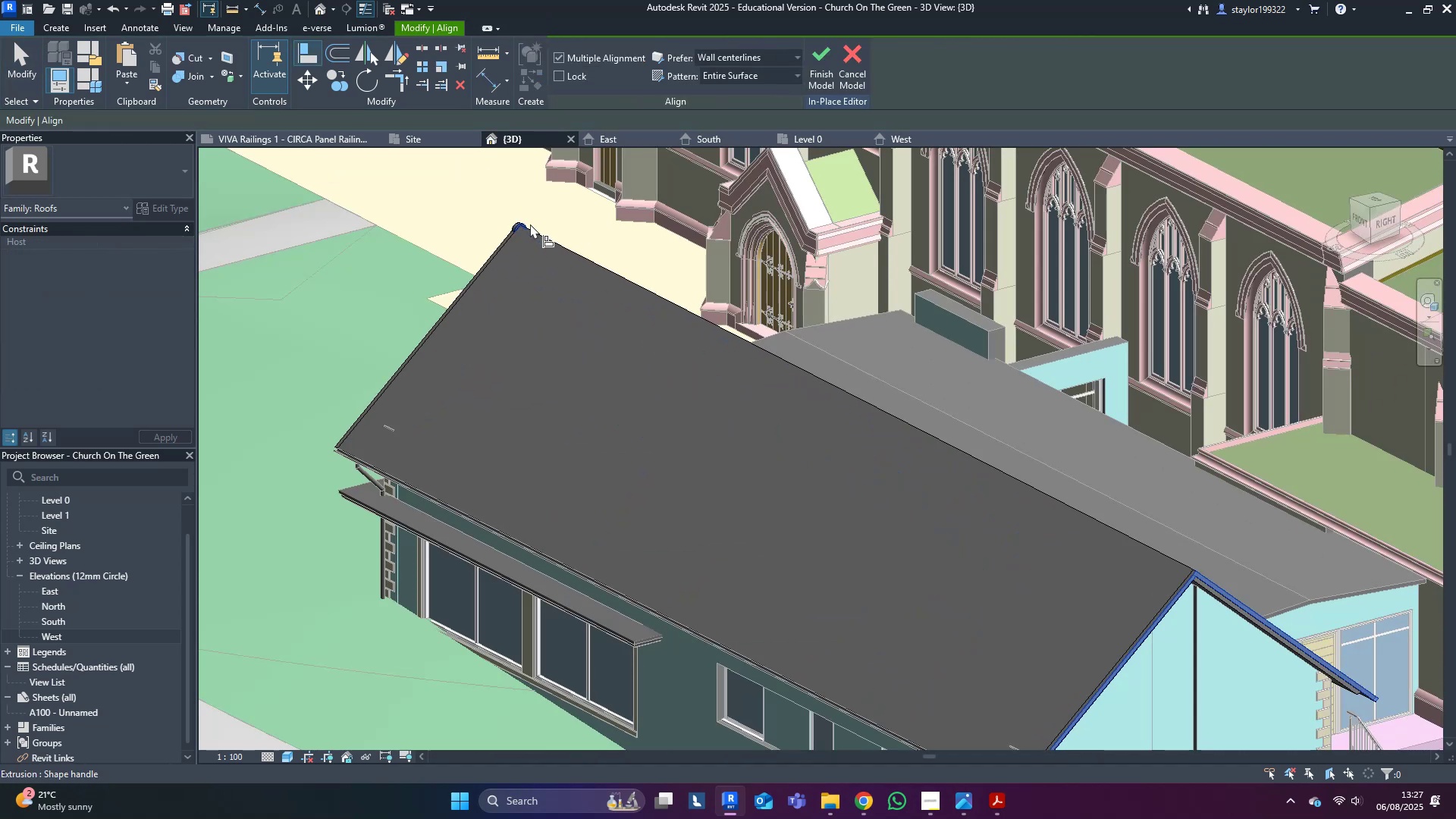 
left_click([527, 223])
 